 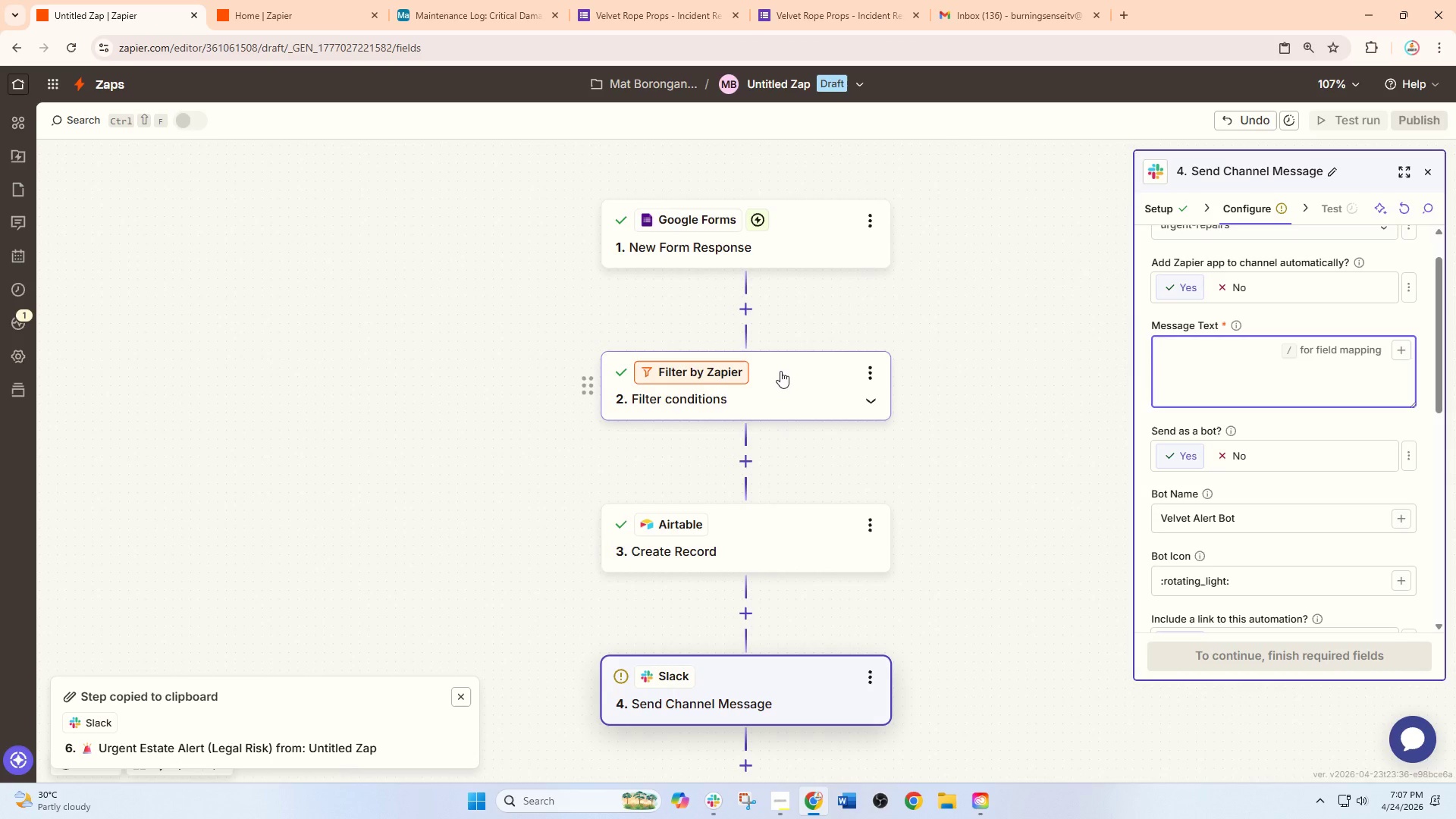 
scroll: coordinate [785, 371], scroll_direction: down, amount: 5.0
 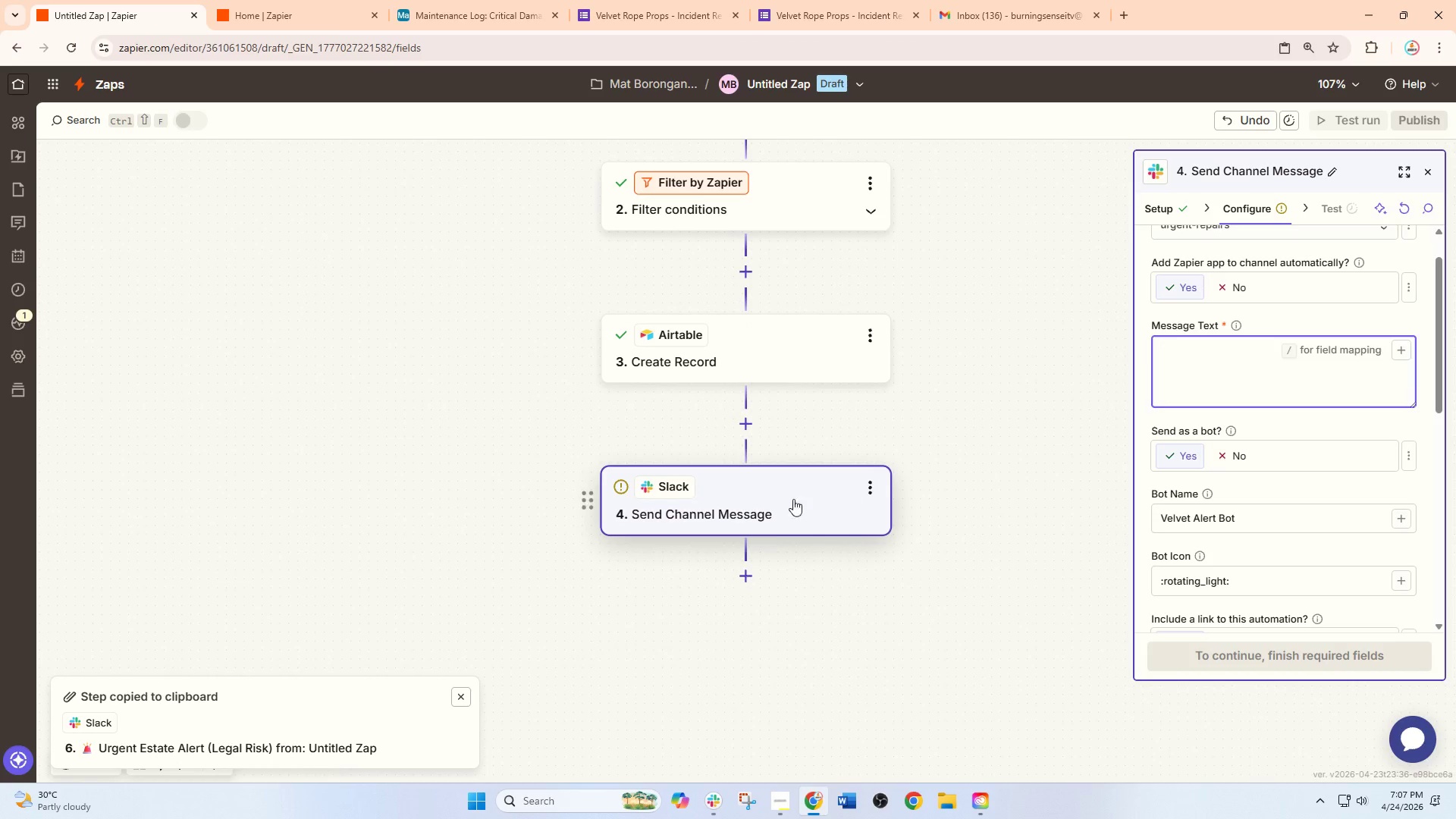 
left_click([793, 499])
 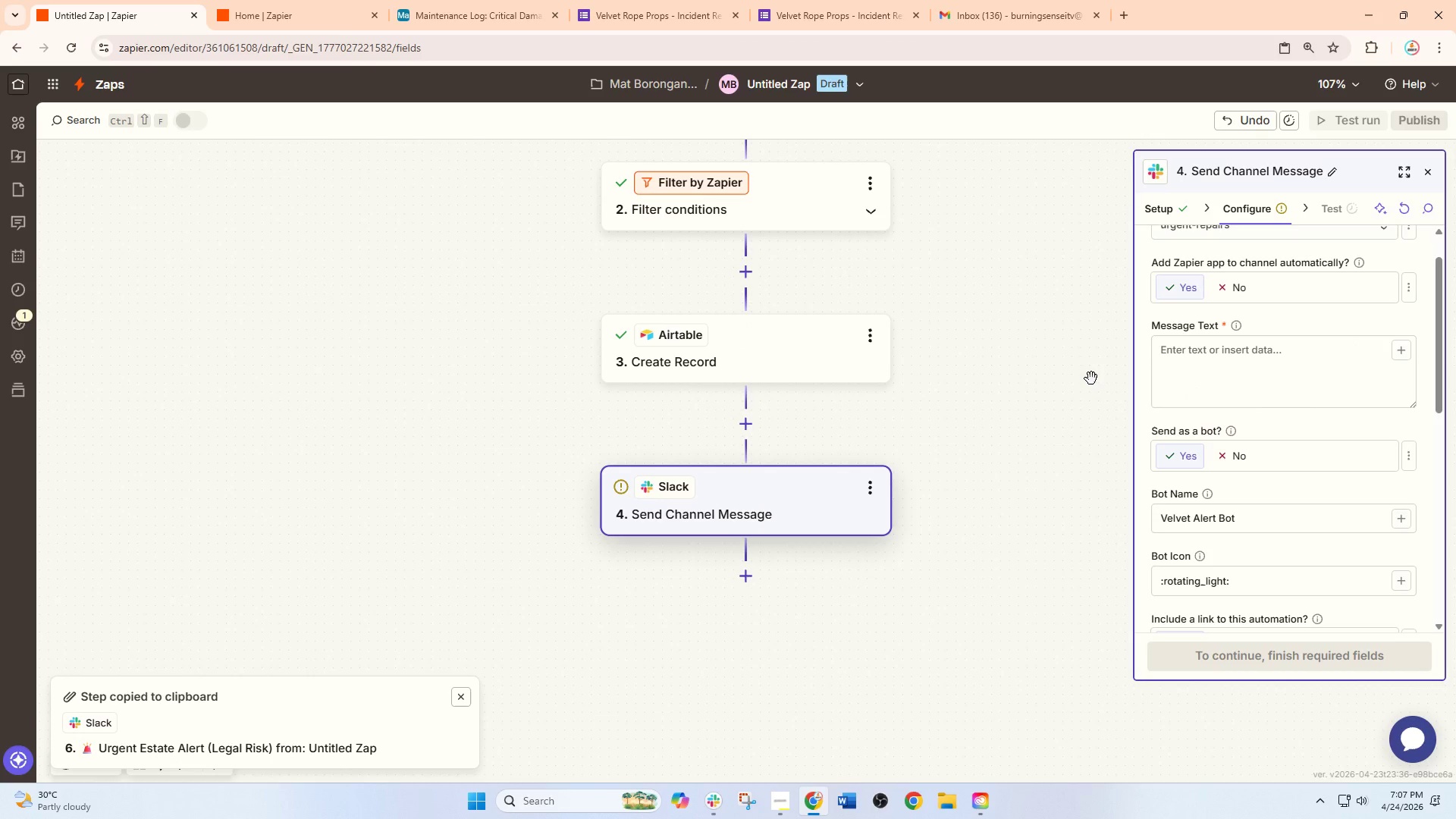 
wait(10.19)
 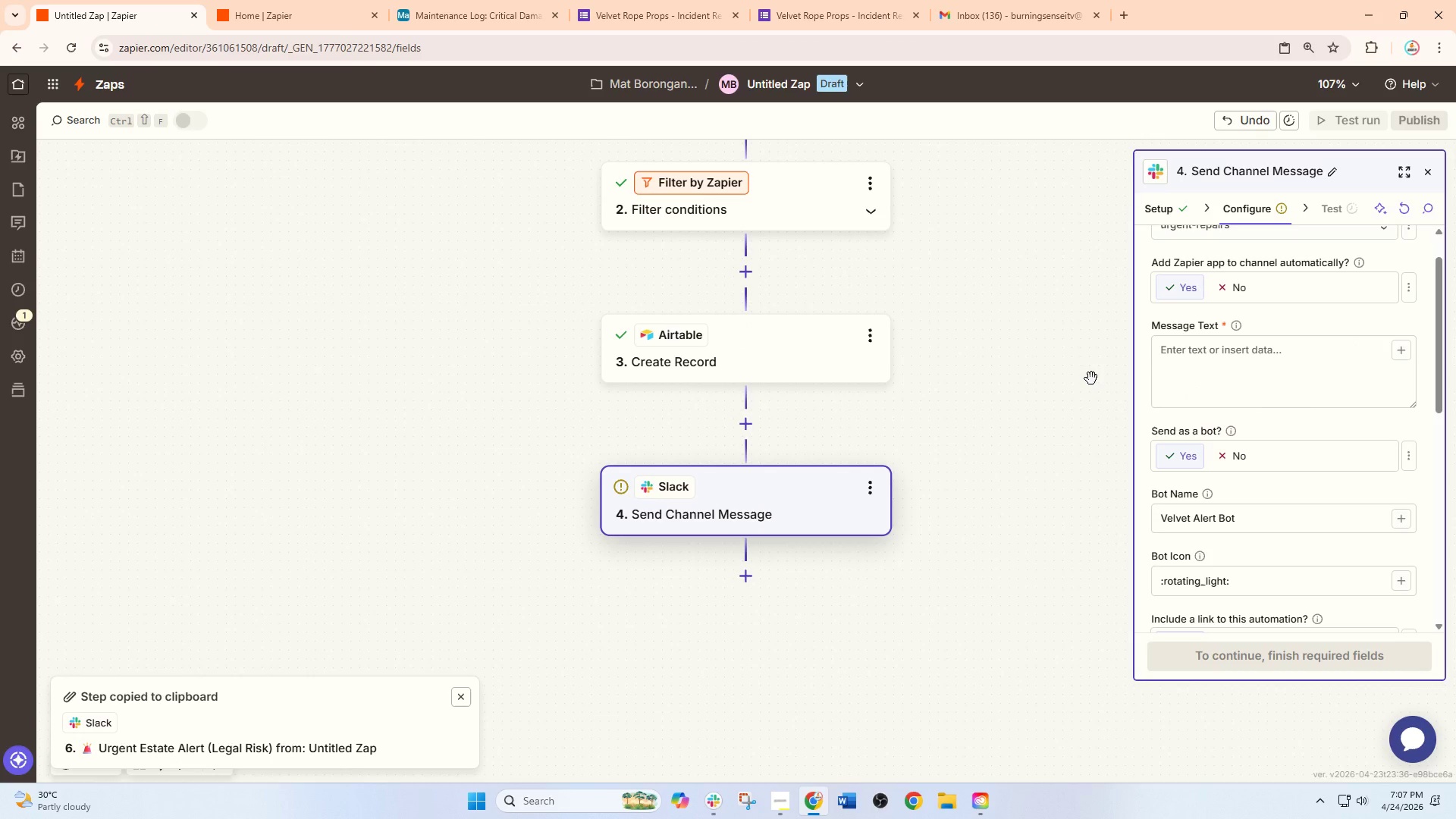 
scroll: coordinate [886, 315], scroll_direction: up, amount: 7.0
 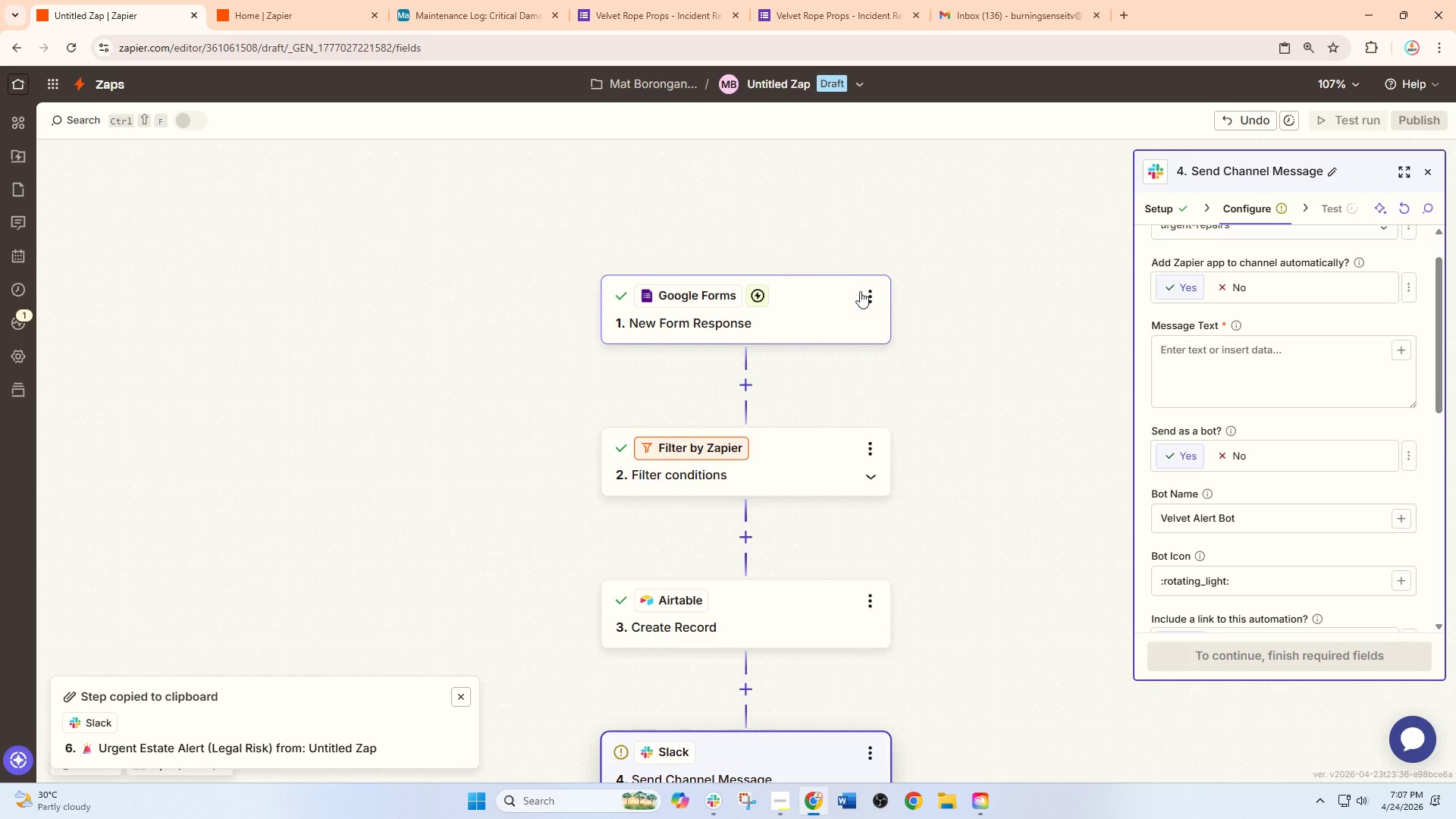 
left_click([862, 291])
 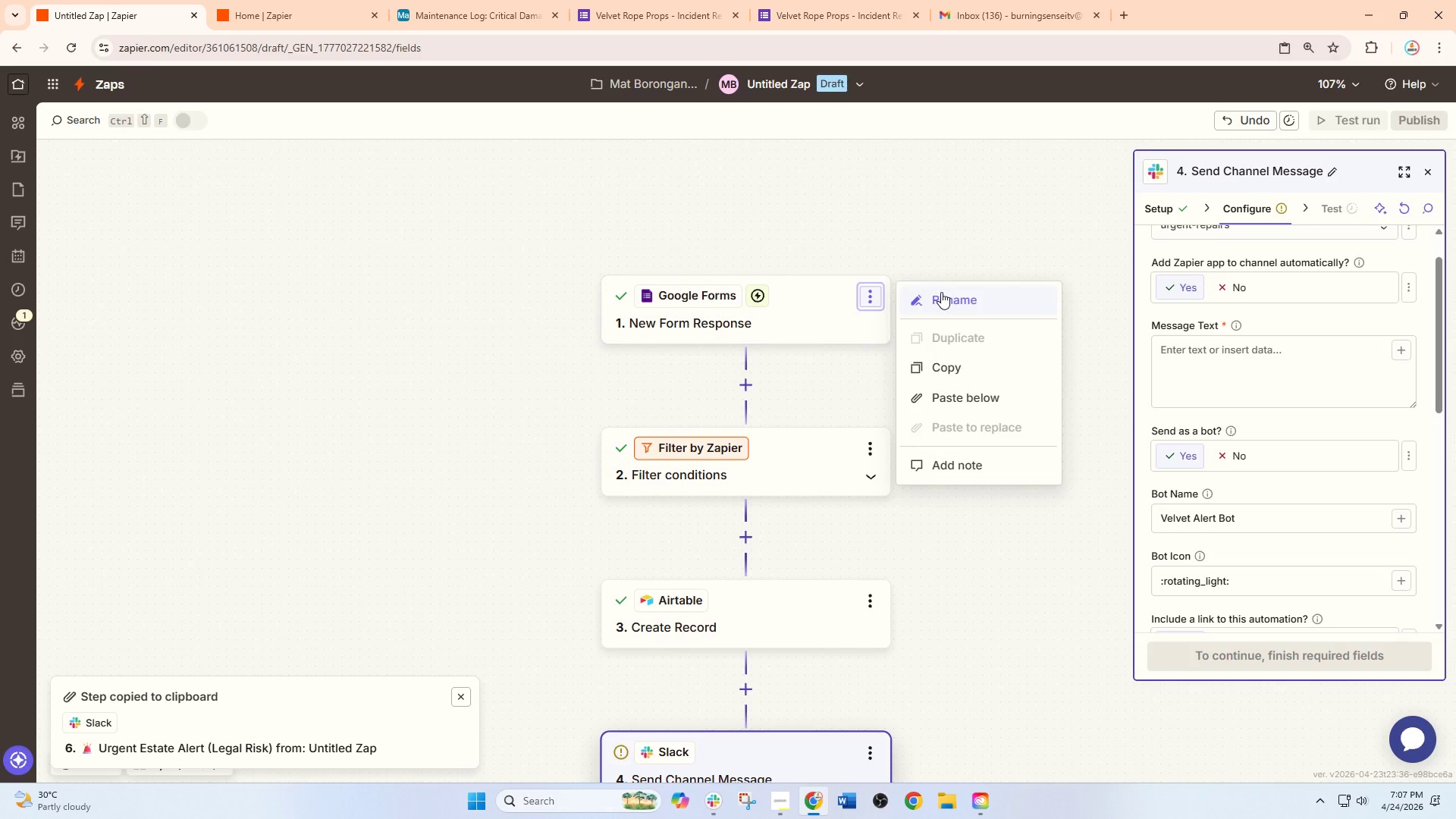 
left_click([941, 292])
 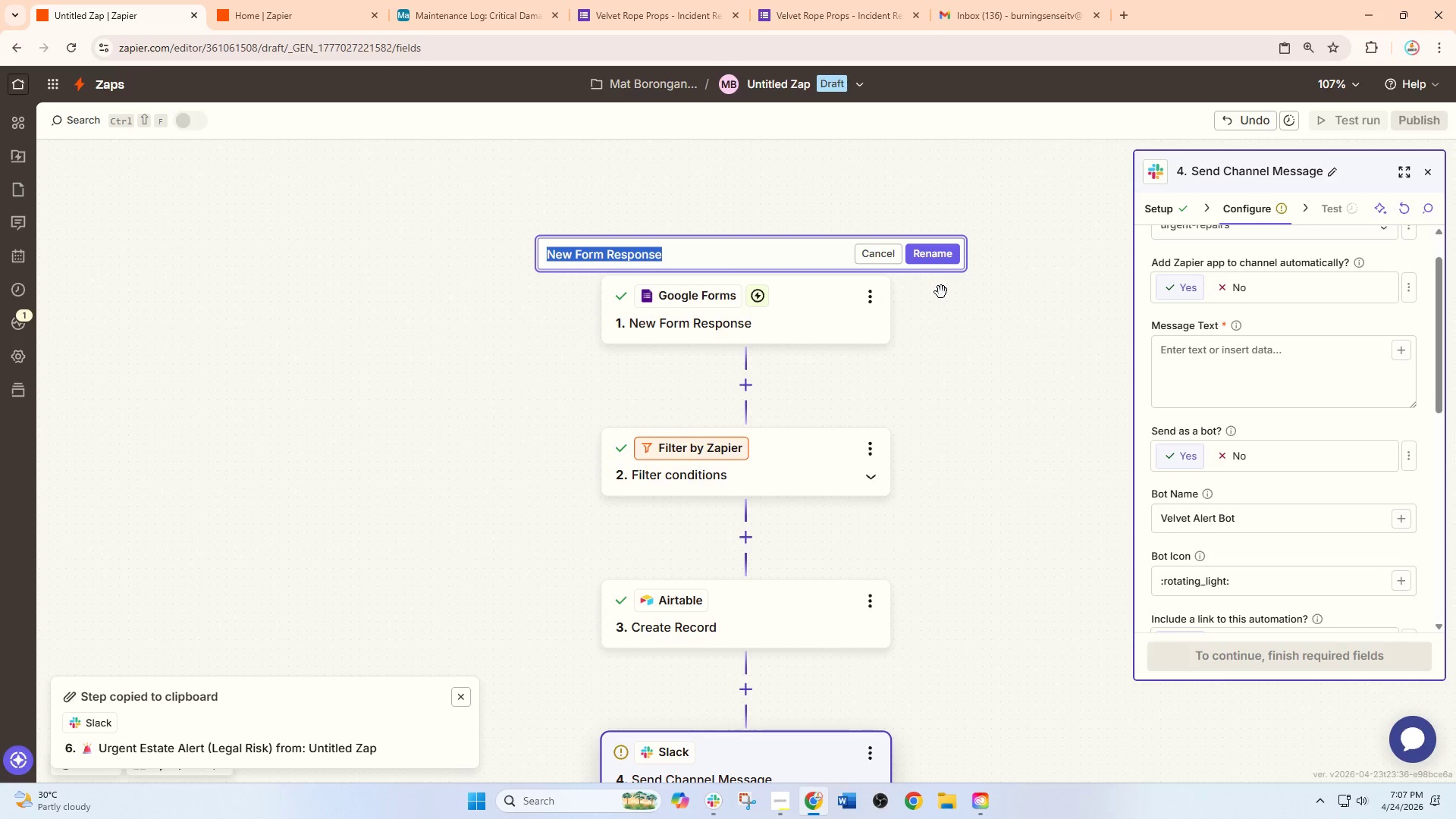 
type(Incident Report Submsi)
key(Backspace)
key(Backspace)
type(ission Received)
 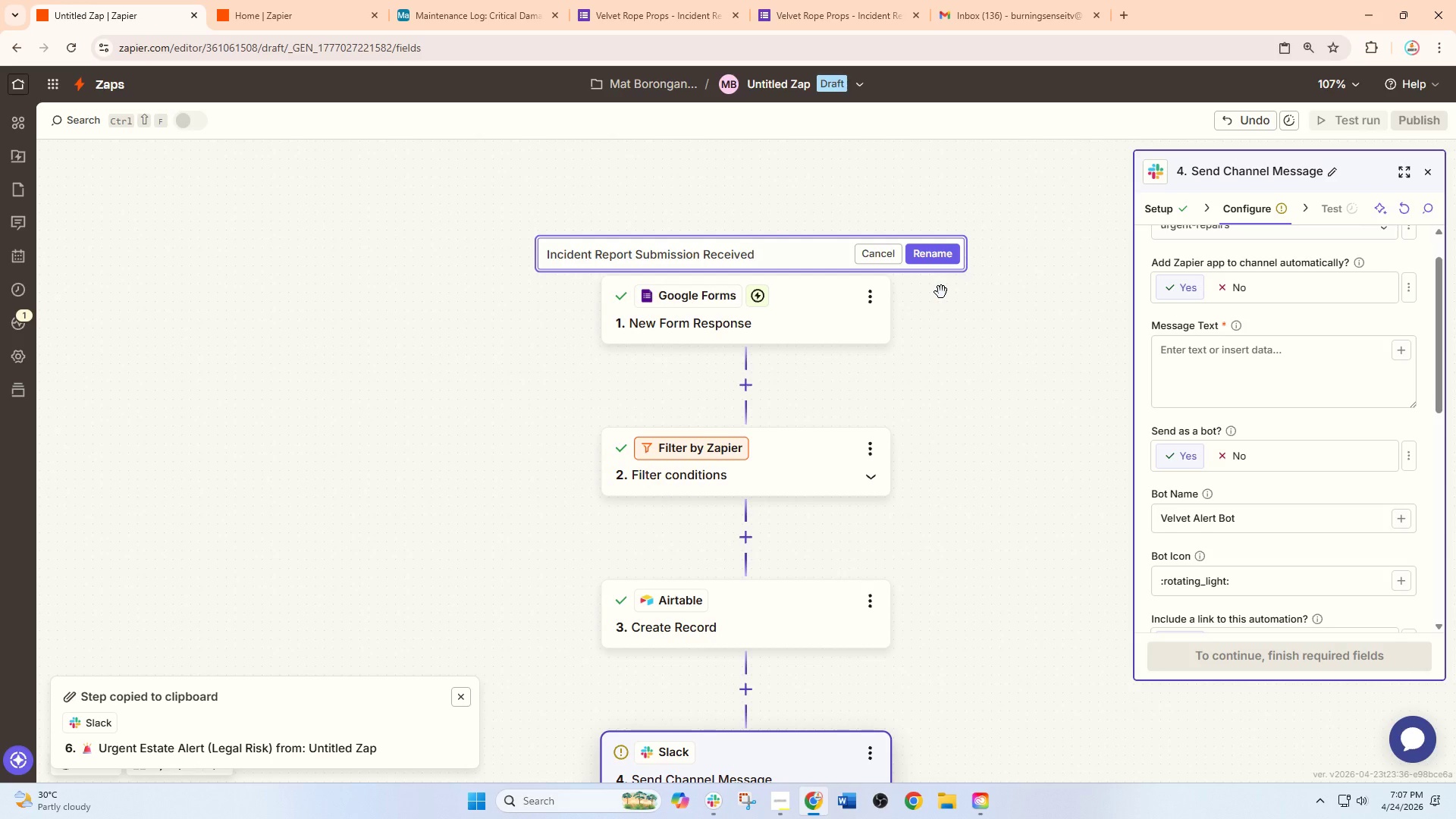 
left_click([939, 257])
 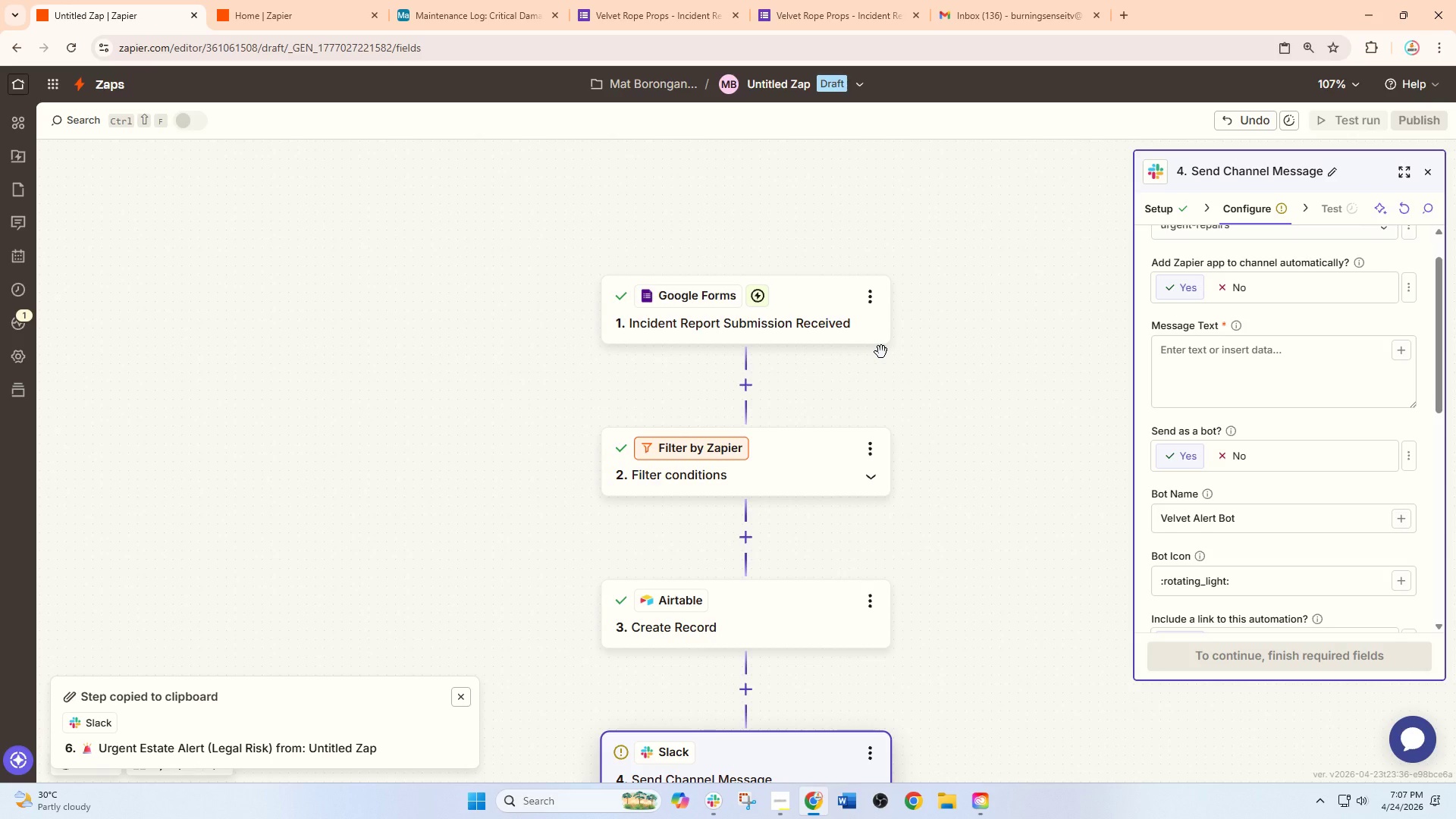 
scroll: coordinate [881, 352], scroll_direction: down, amount: 3.0
 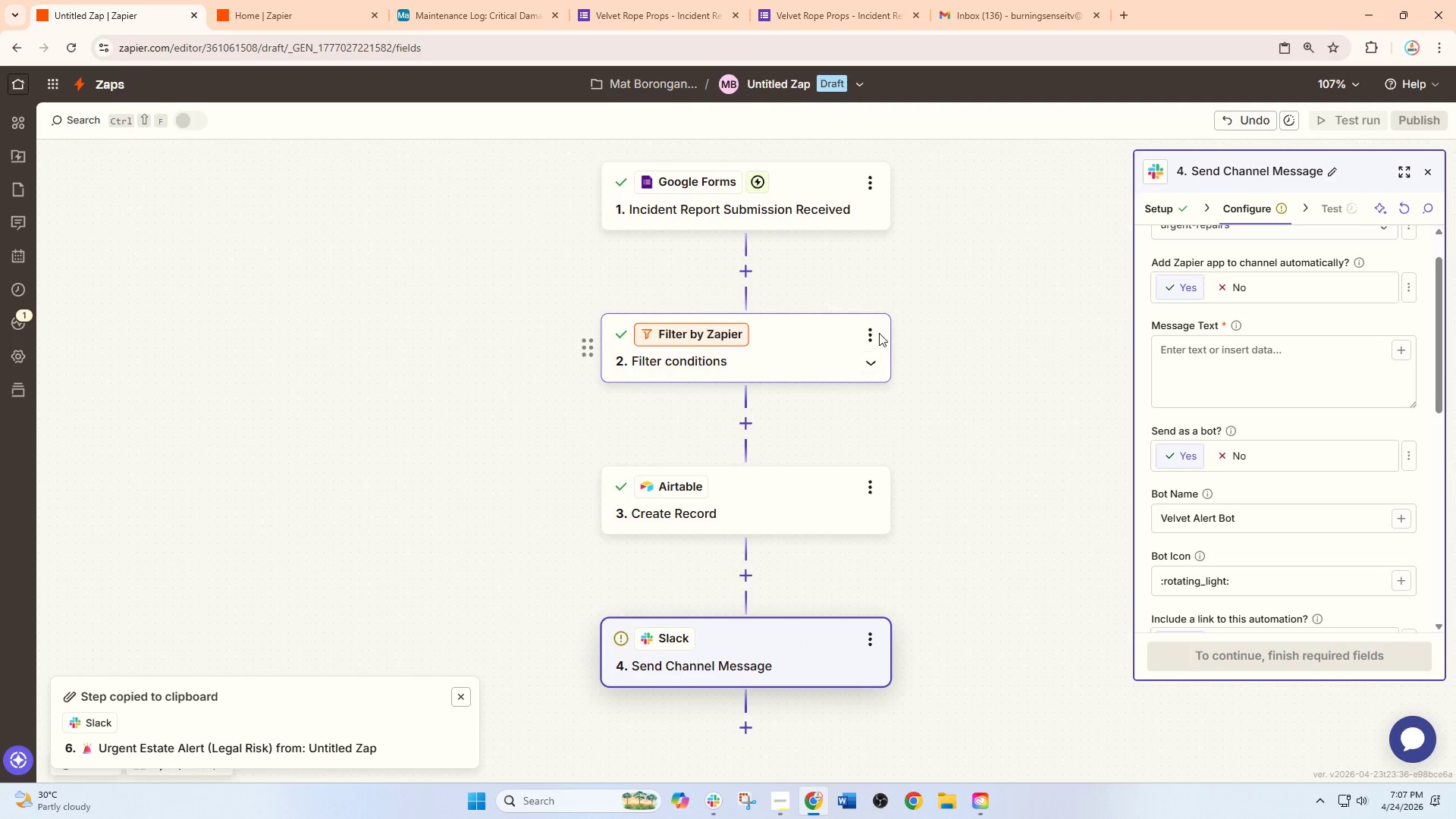 
left_click([871, 333])
 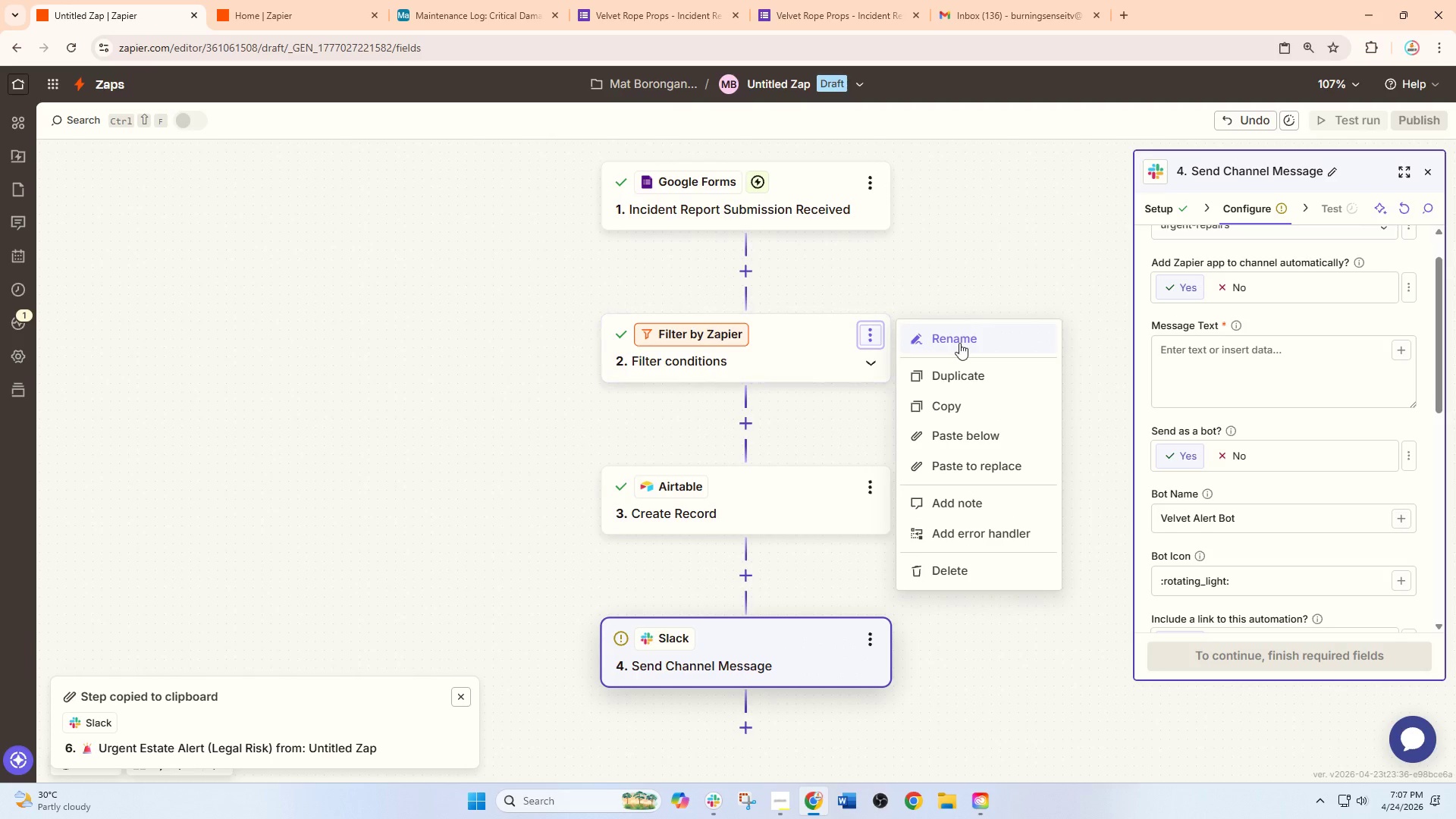 
left_click([959, 343])
 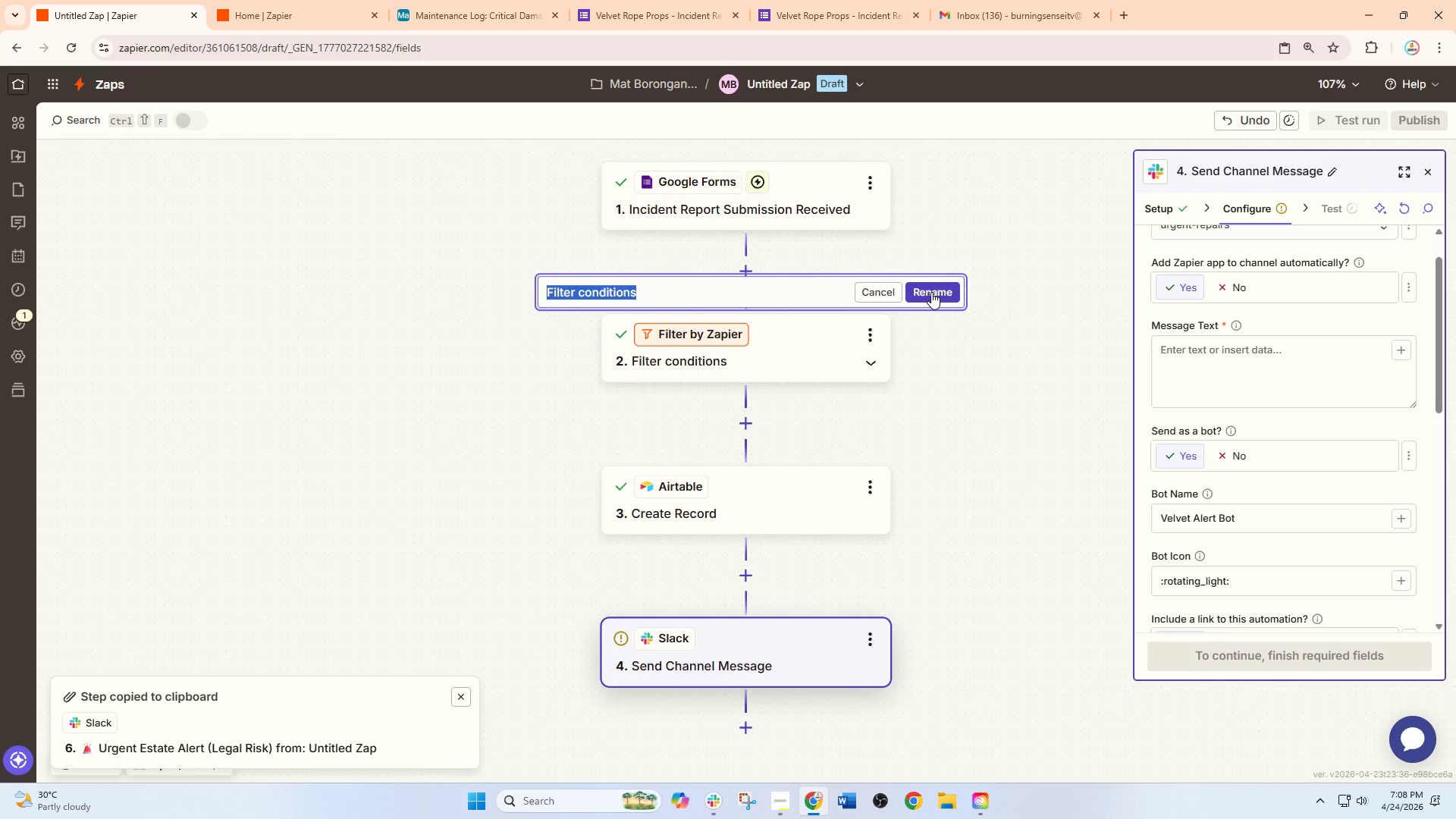 
type(Only Continue IO)
key(Backspace)
type(f)
 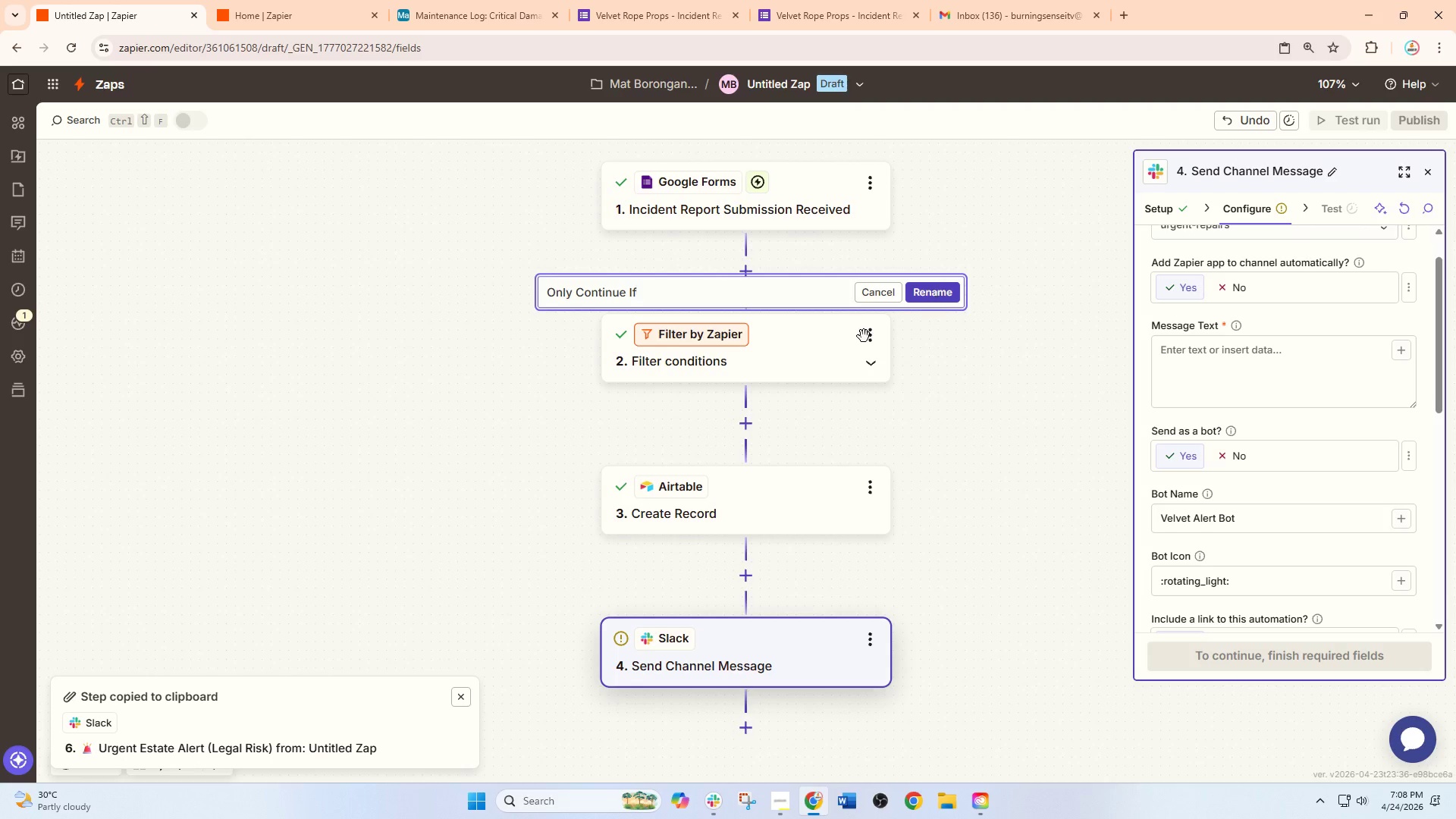 
left_click([775, 490])
 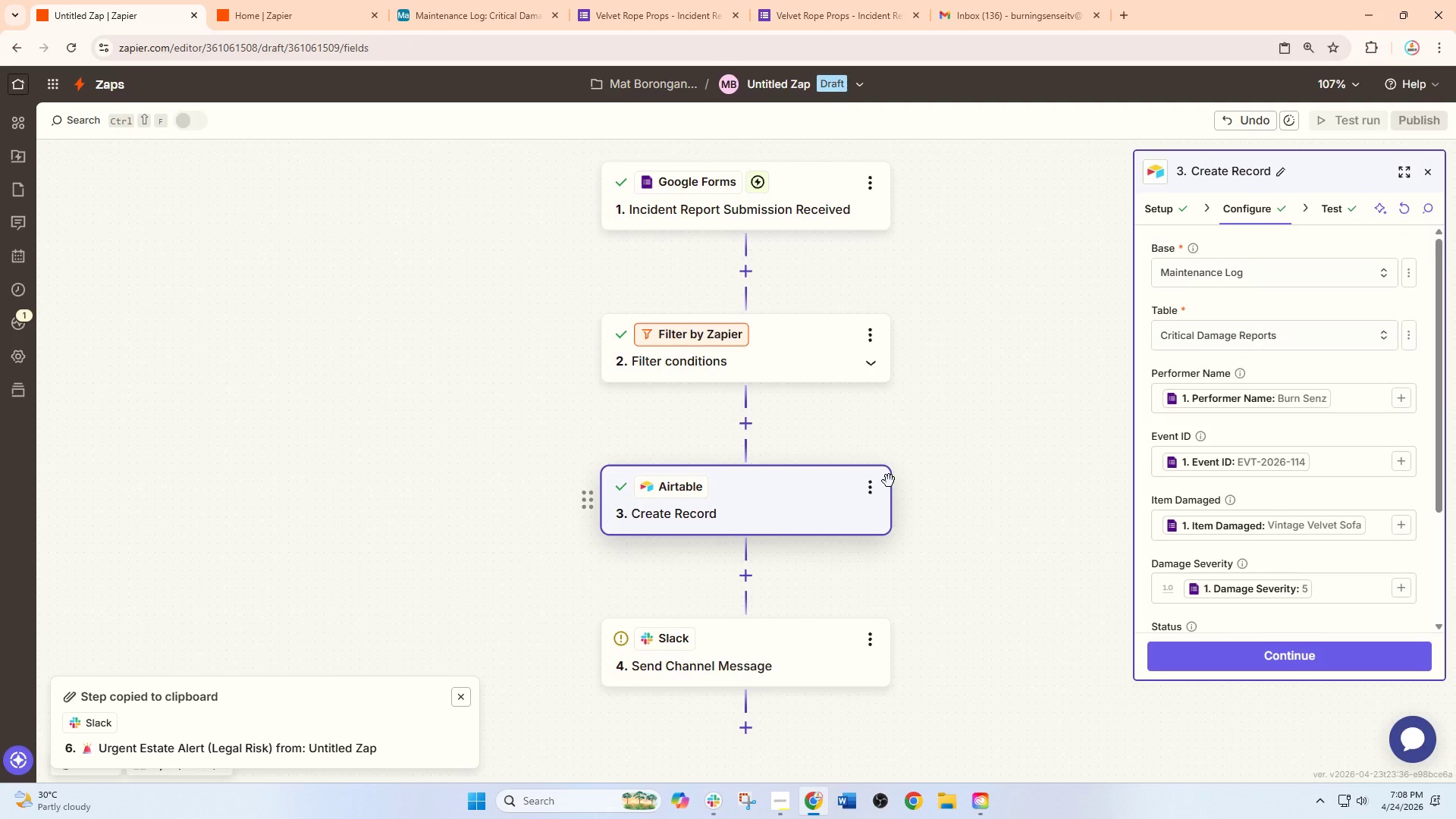 
left_click([873, 482])
 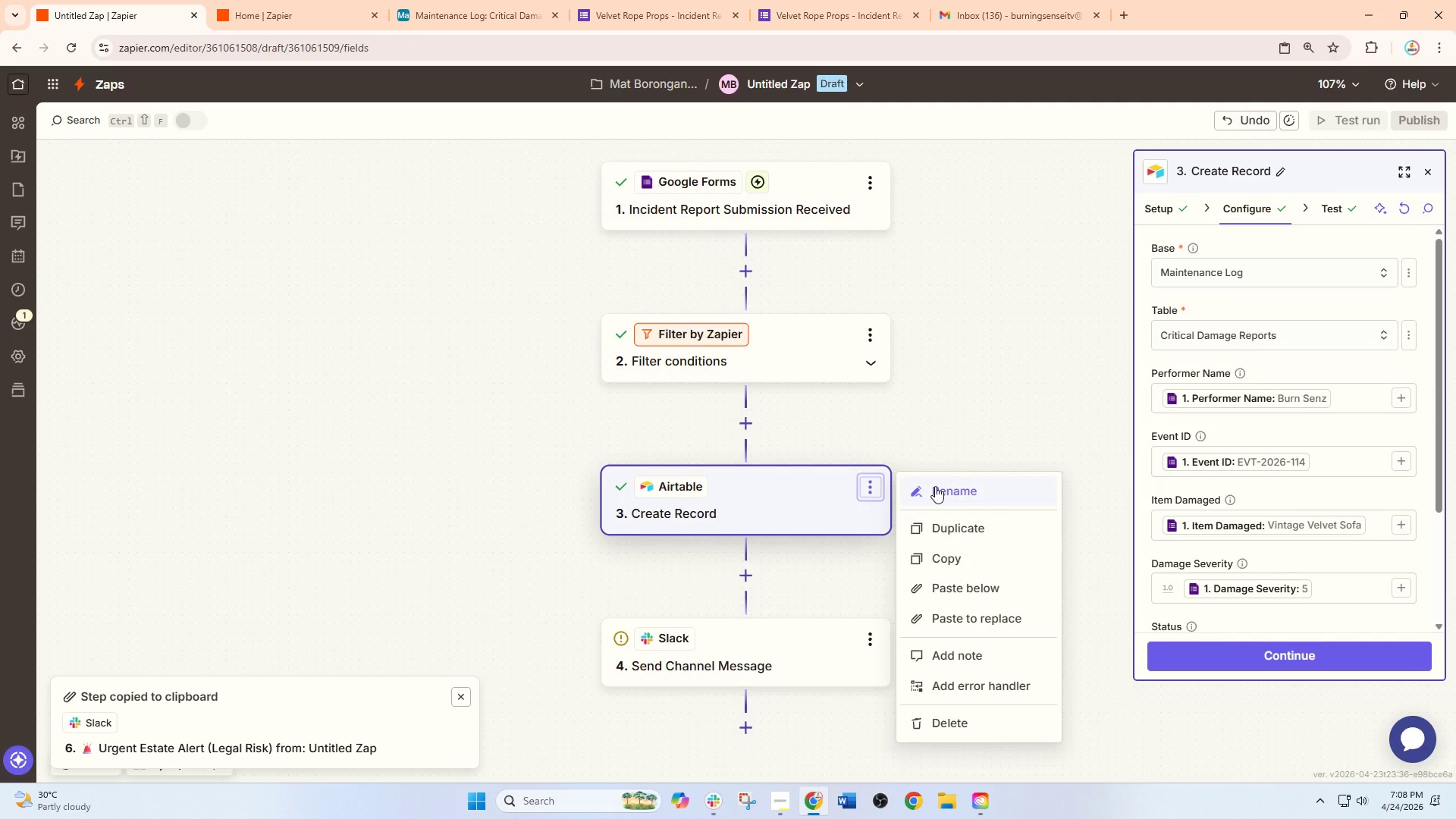 
left_click([948, 488])
 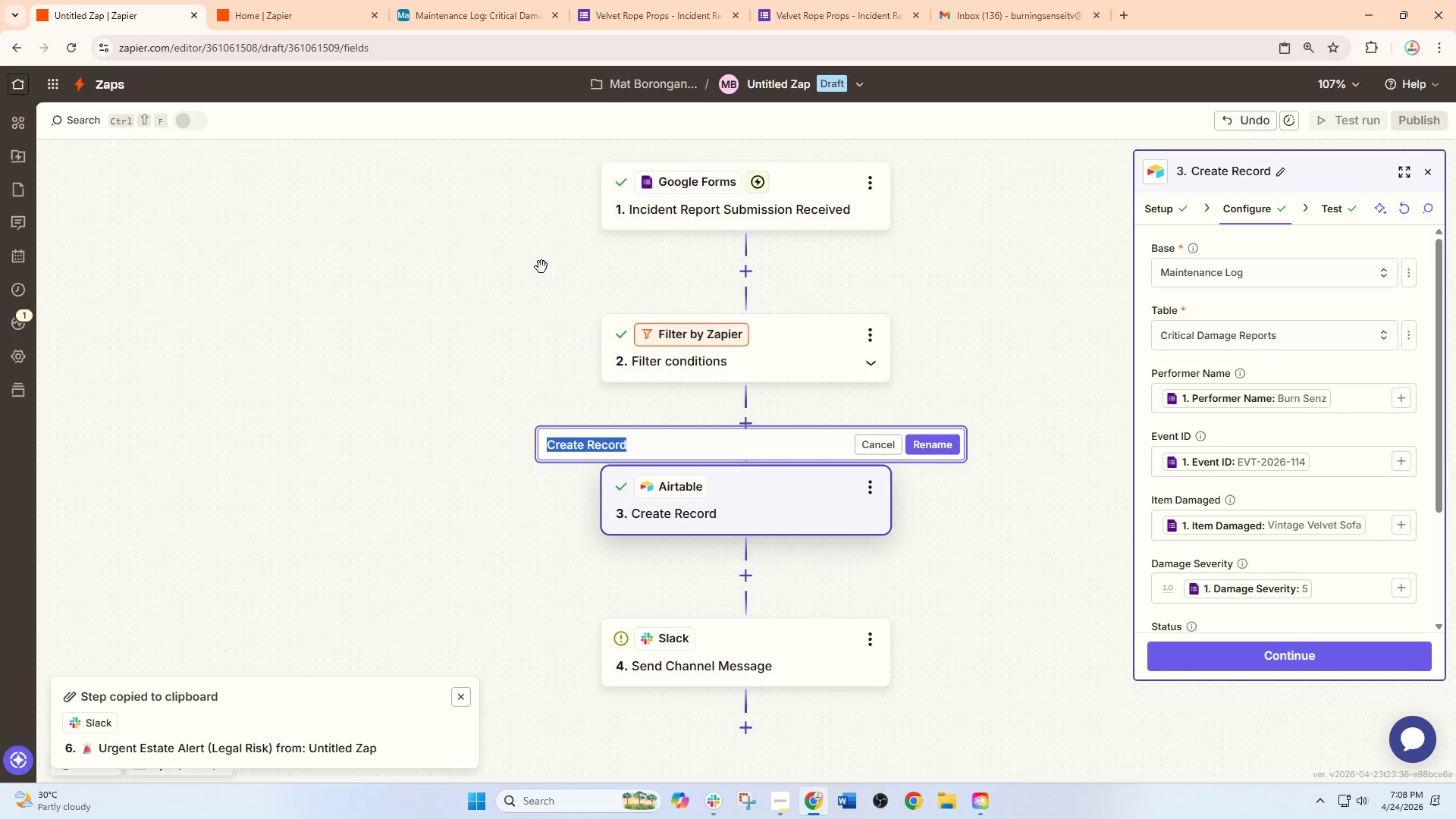 
wait(5.41)
 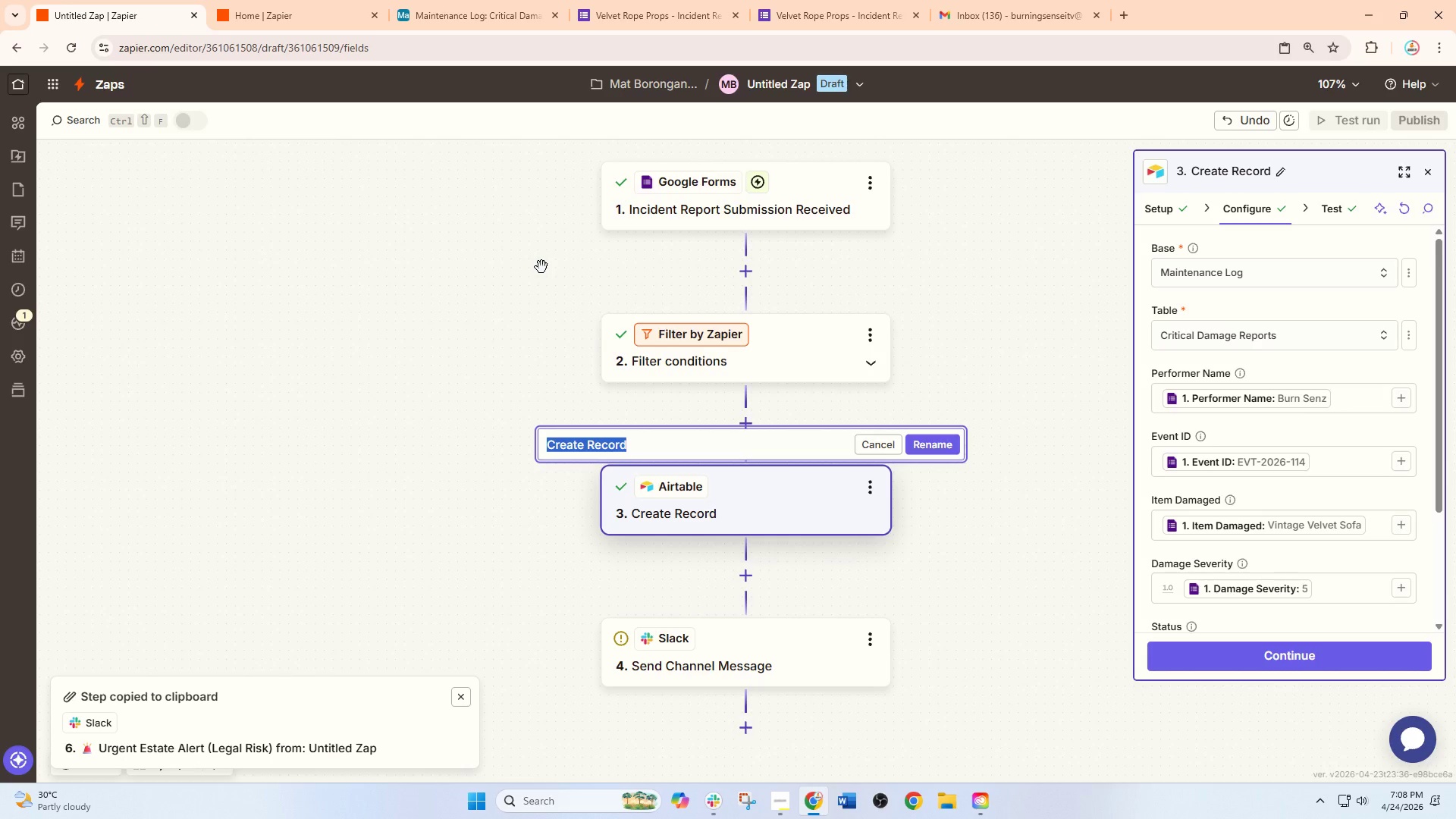 
type(Allow Only Critical Damage rep)
key(Backspace)
key(Backspace)
key(Backspace)
type(Report)
 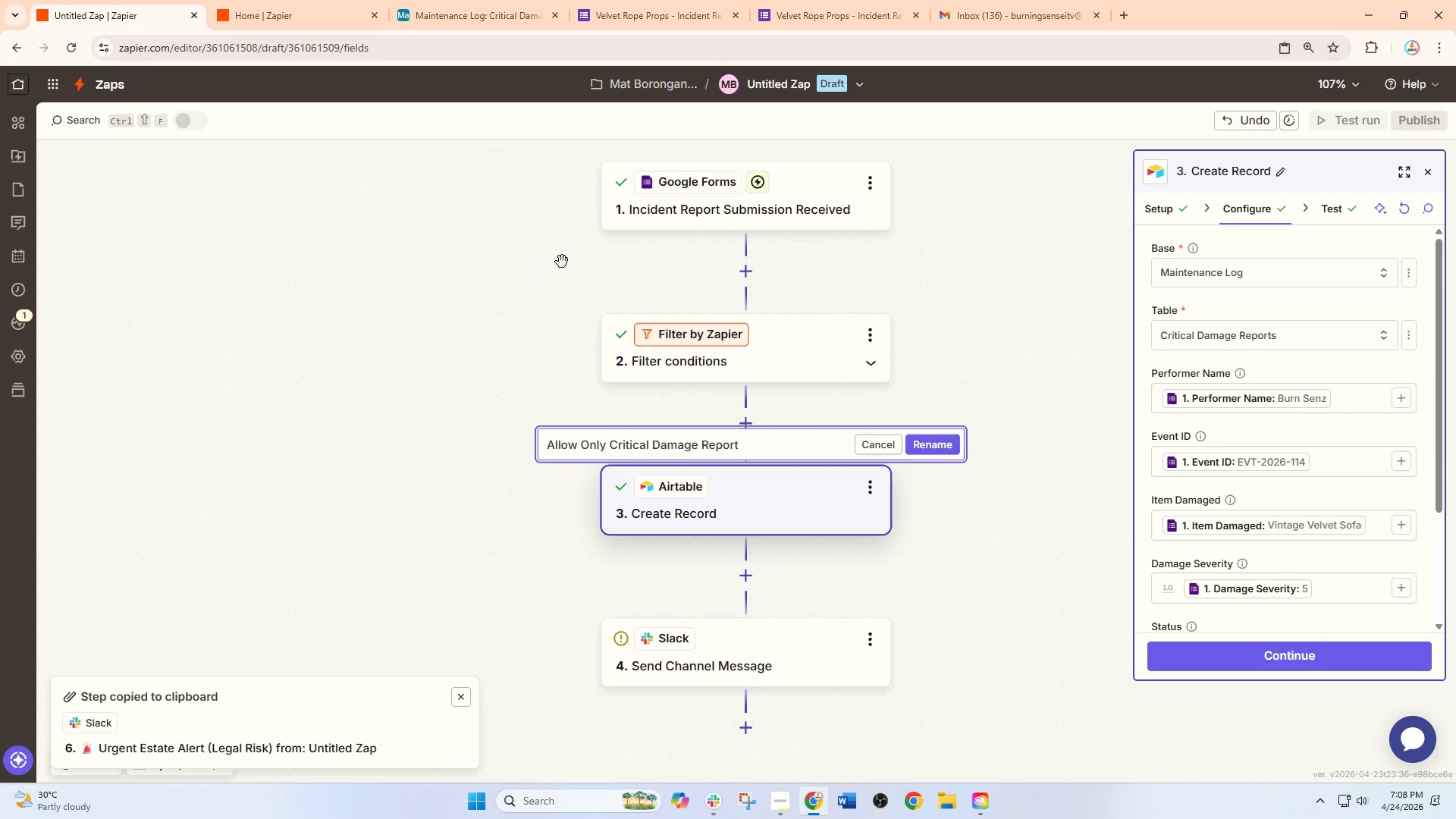 
left_click([937, 441])
 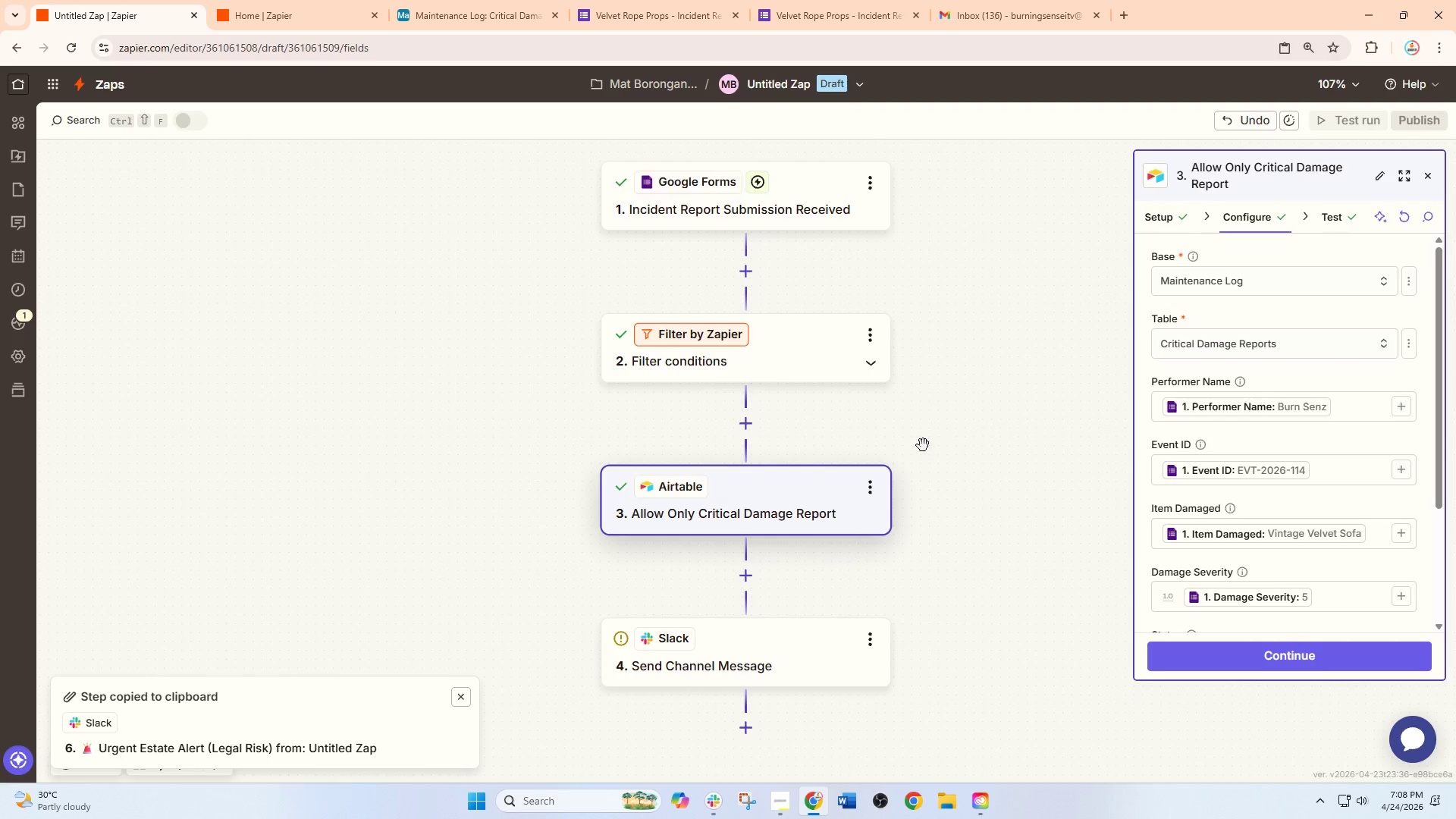 
scroll: coordinate [922, 447], scroll_direction: down, amount: 2.0
 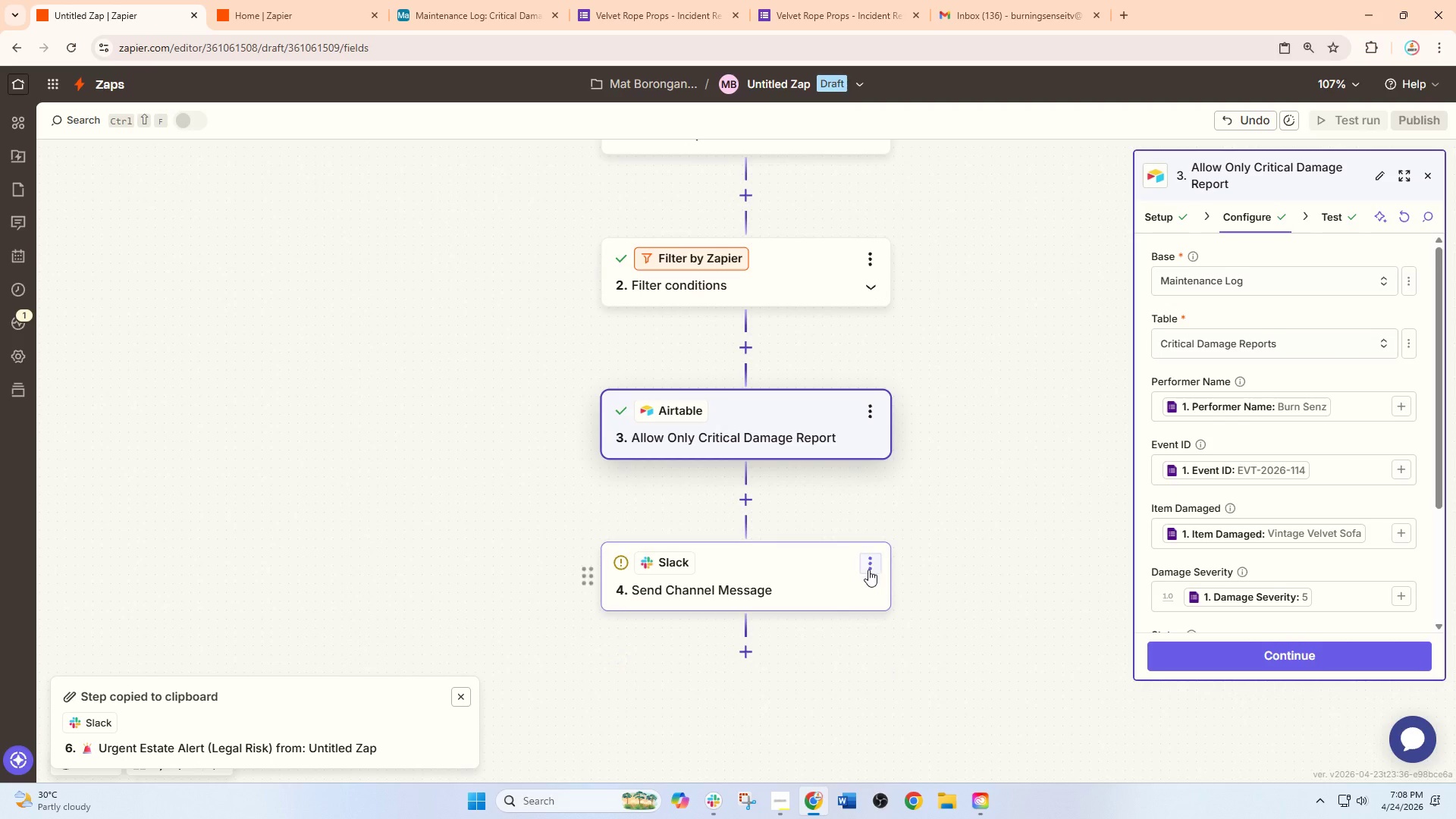 
left_click([868, 570])
 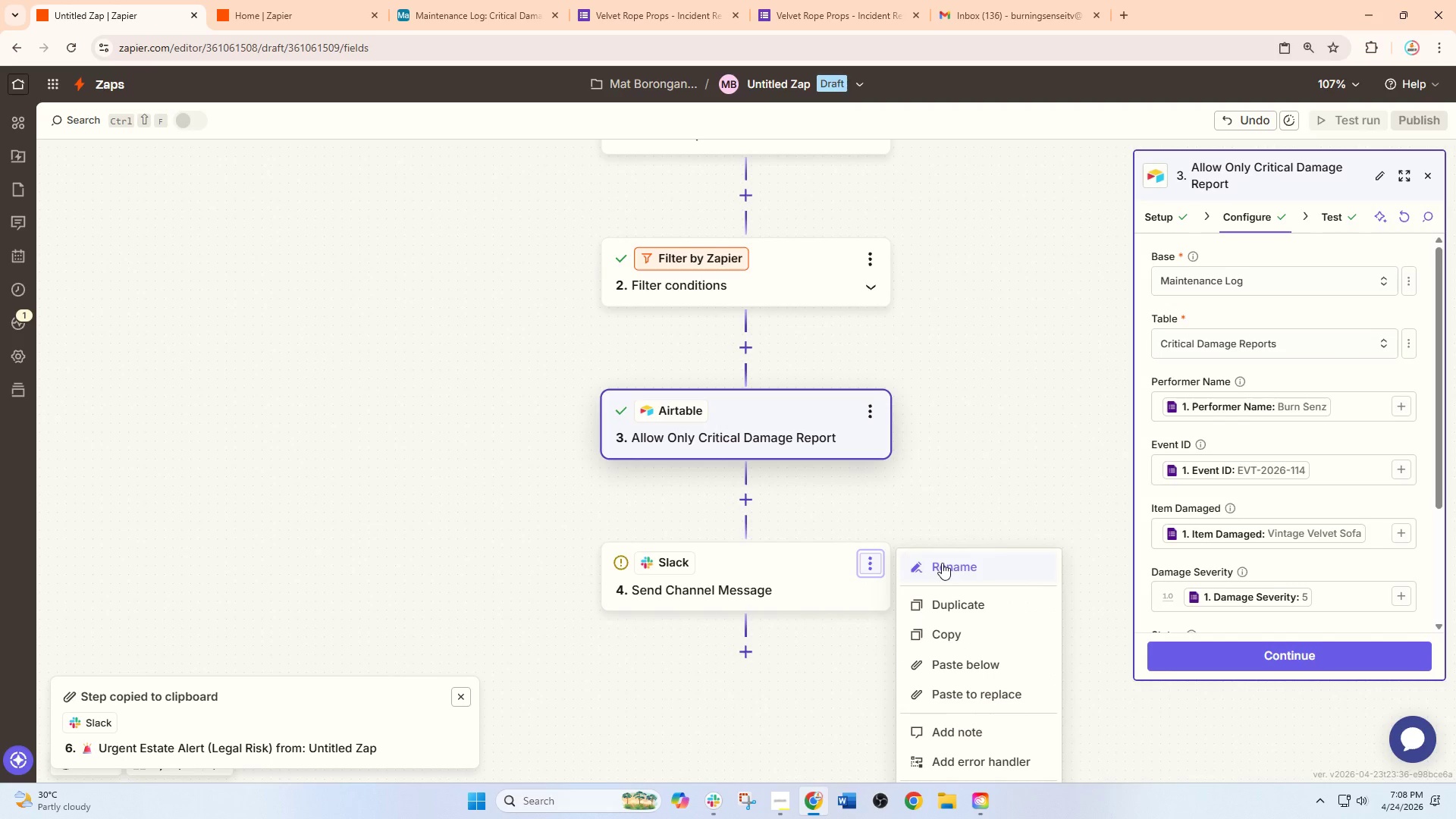 
left_click([946, 563])
 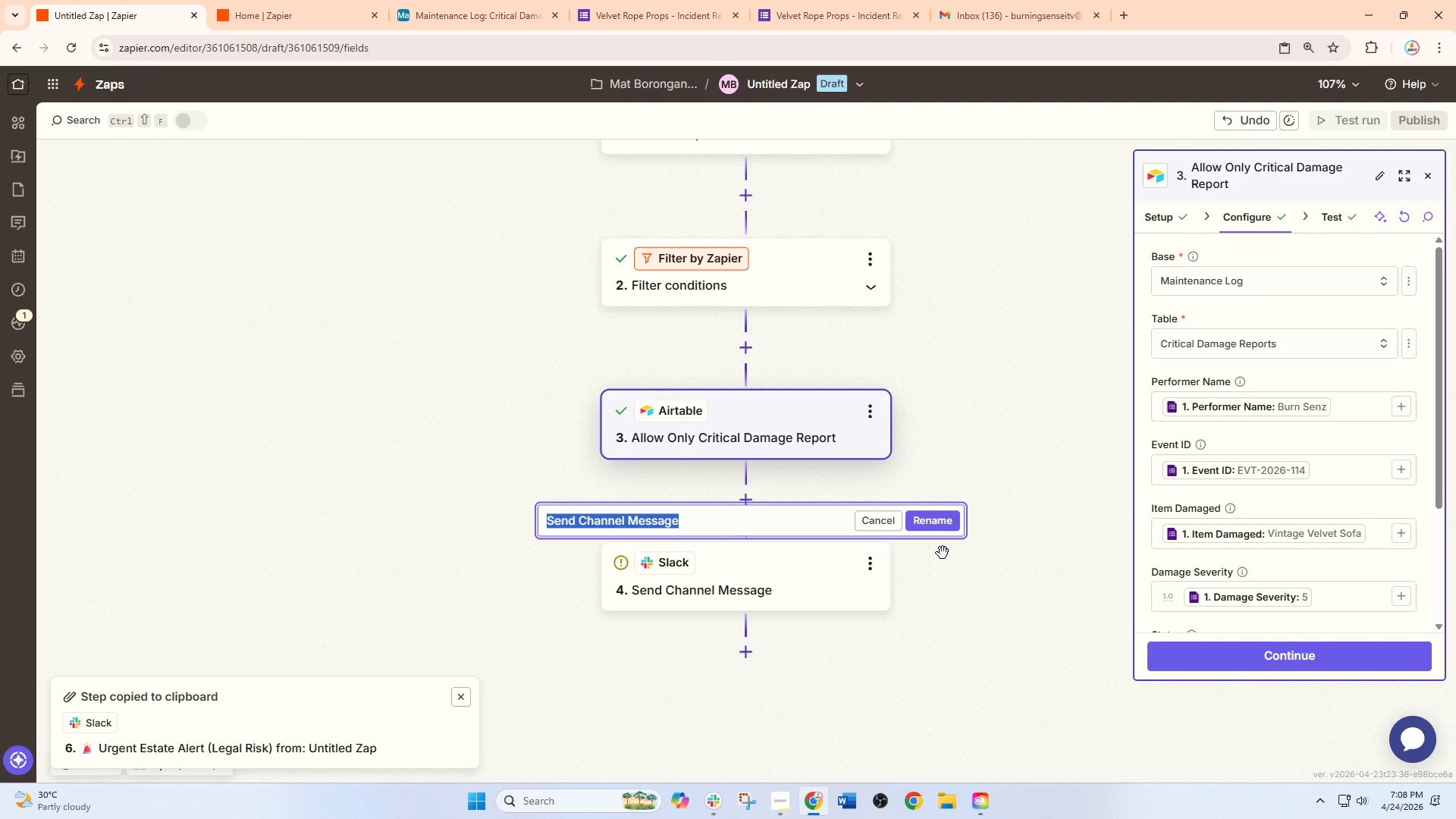 
wait(25.16)
 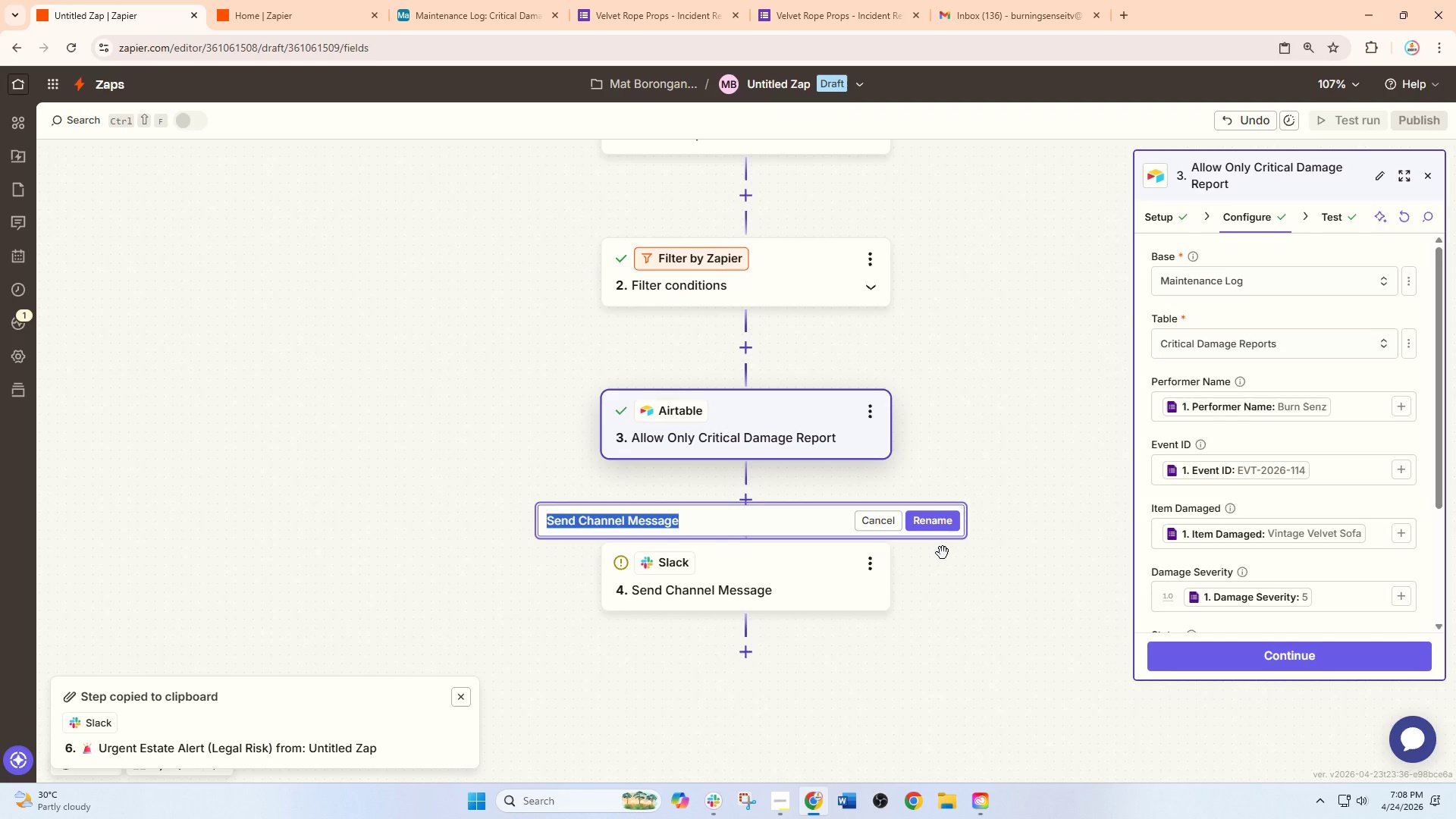 
type(Send urgent)
key(Backspace)
key(Backspace)
key(Backspace)
key(Backspace)
key(Backspace)
key(Backspace)
type( Urgent Reap)
key(Backspace)
key(Backspace)
type(pair alert tom)
key(Backspace)
type( Operations Team)
 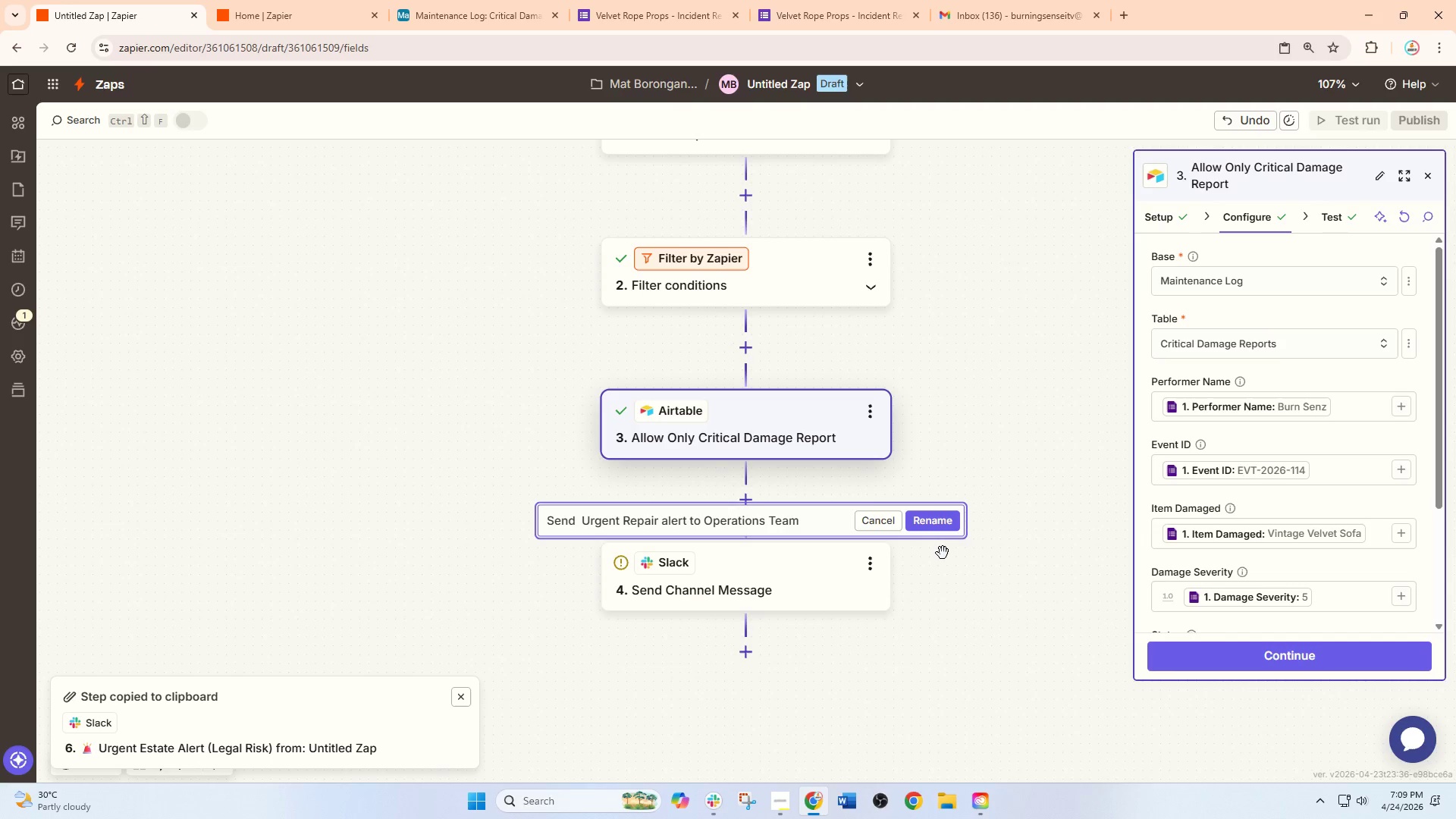 
left_click([935, 514])
 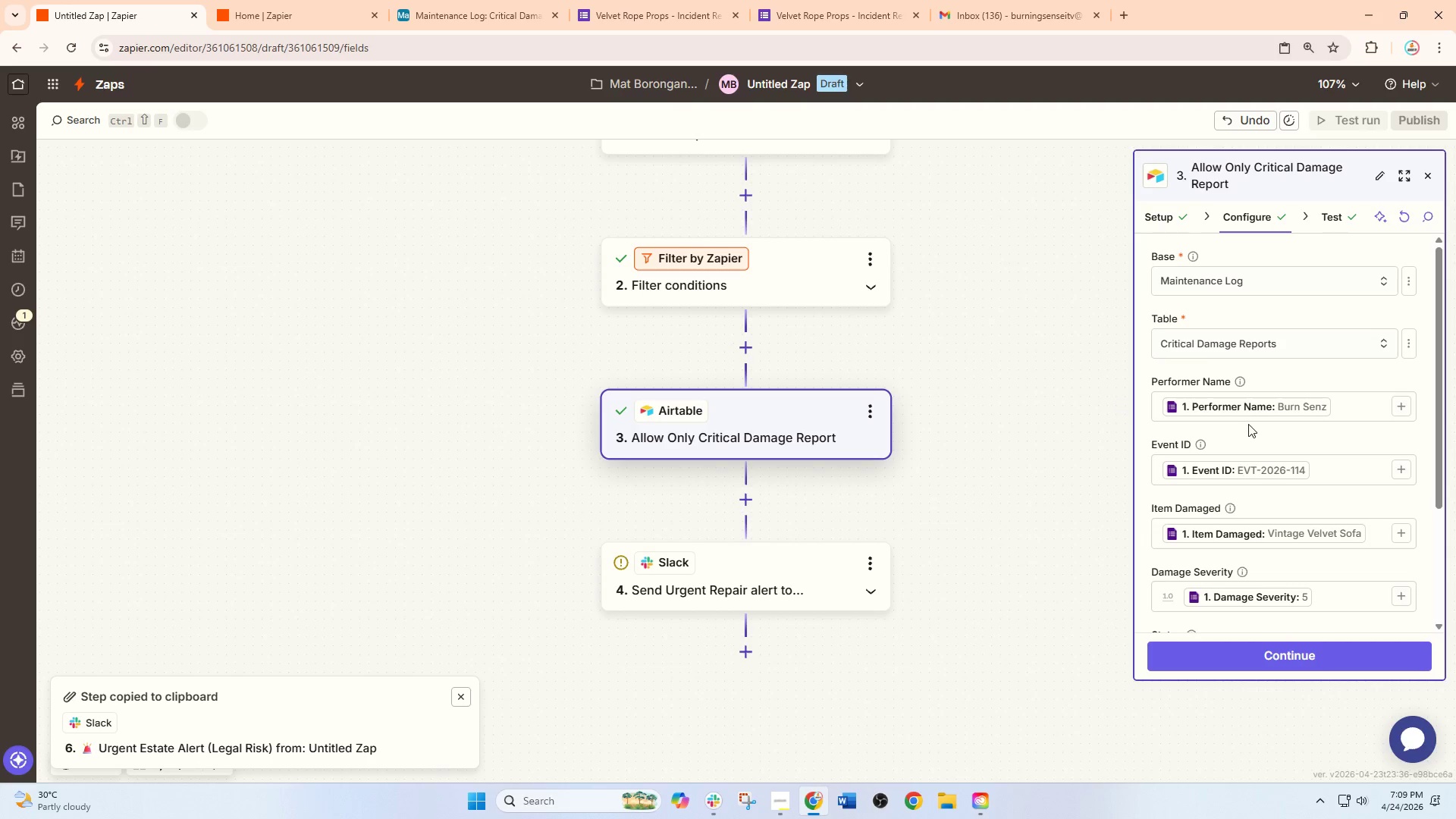 
scroll: coordinate [1248, 424], scroll_direction: up, amount: 7.0
 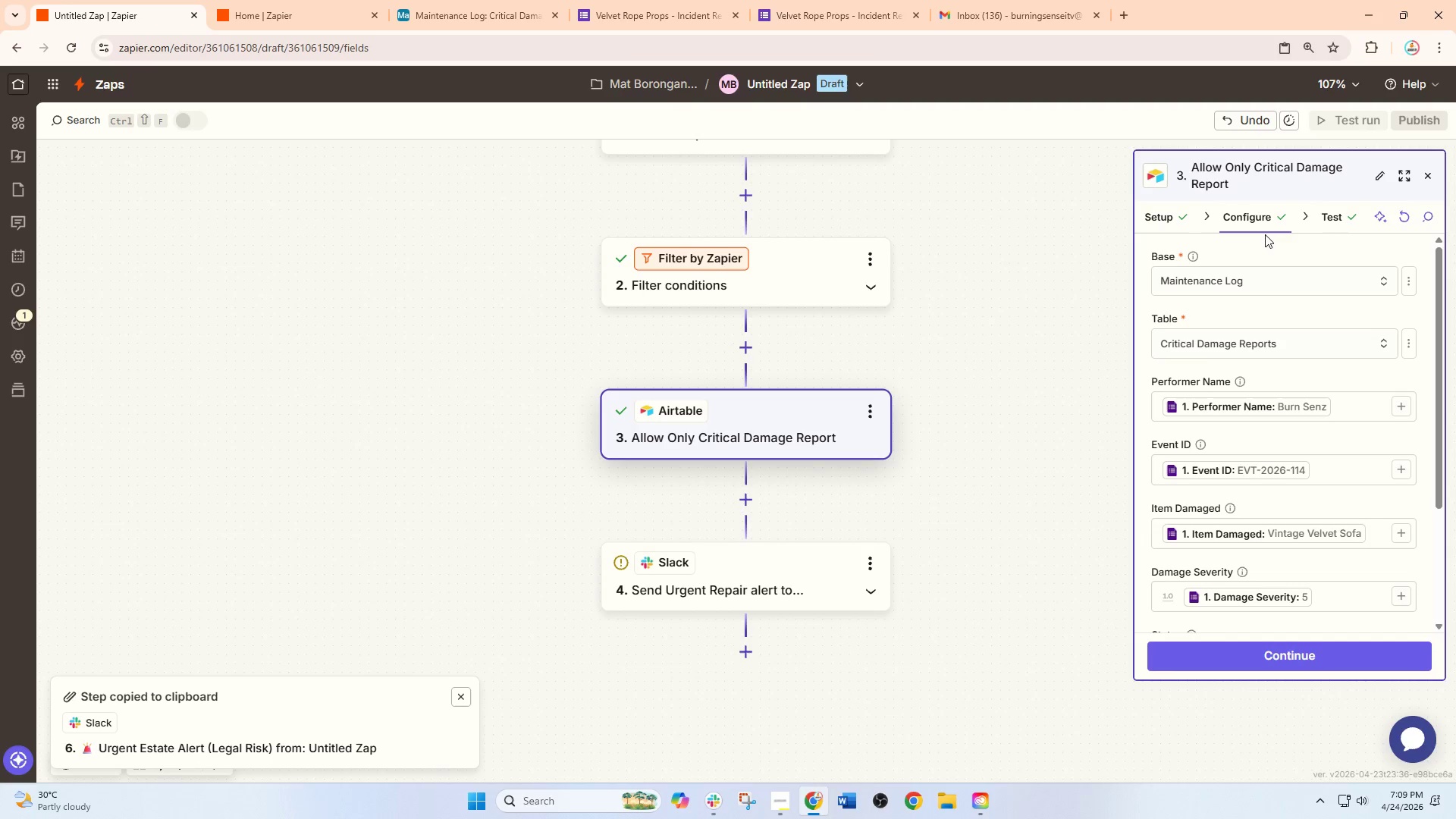 
left_click([1264, 217])
 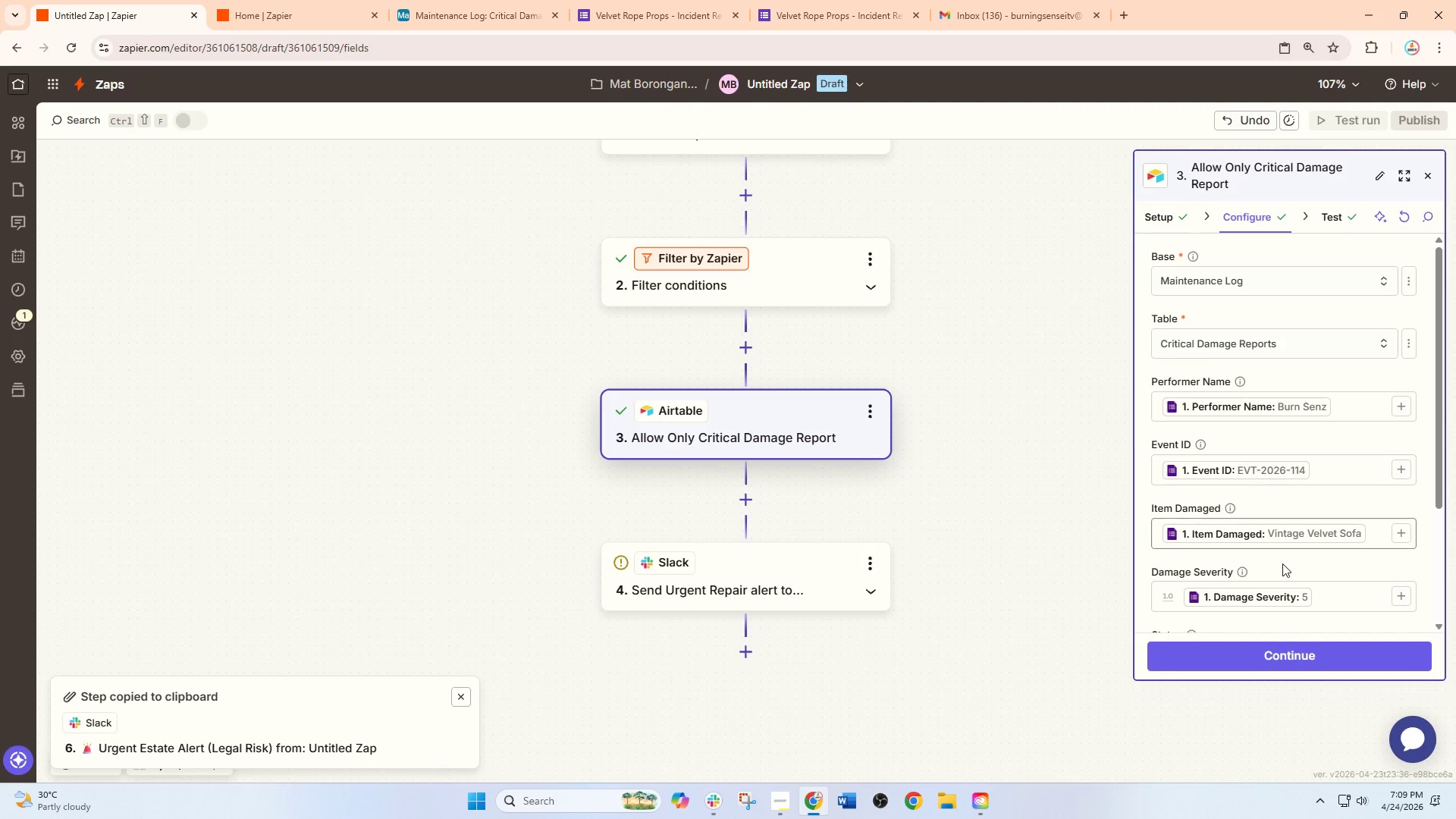 
scroll: coordinate [1289, 610], scroll_direction: down, amount: 2.0
 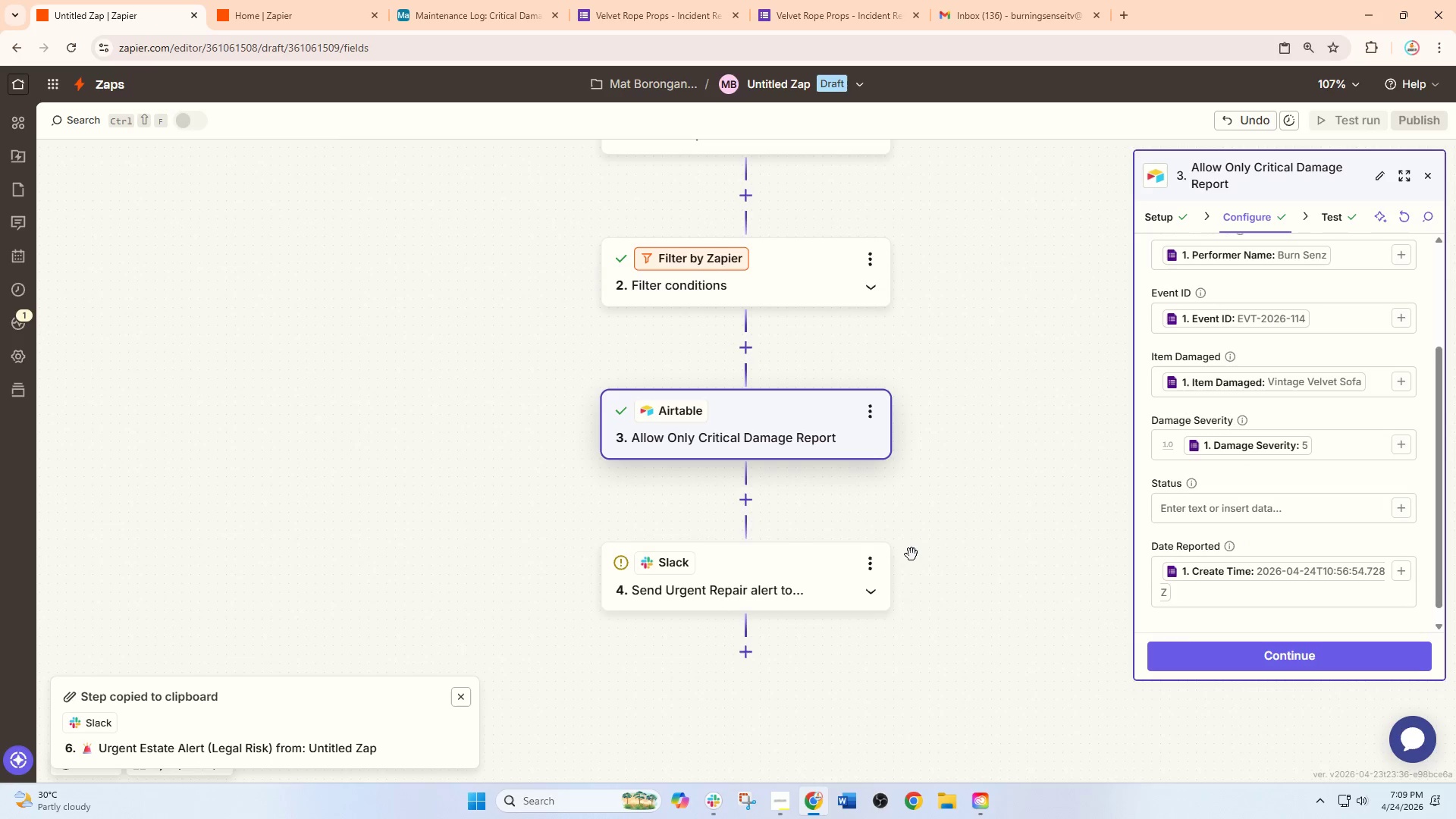 
left_click([761, 593])
 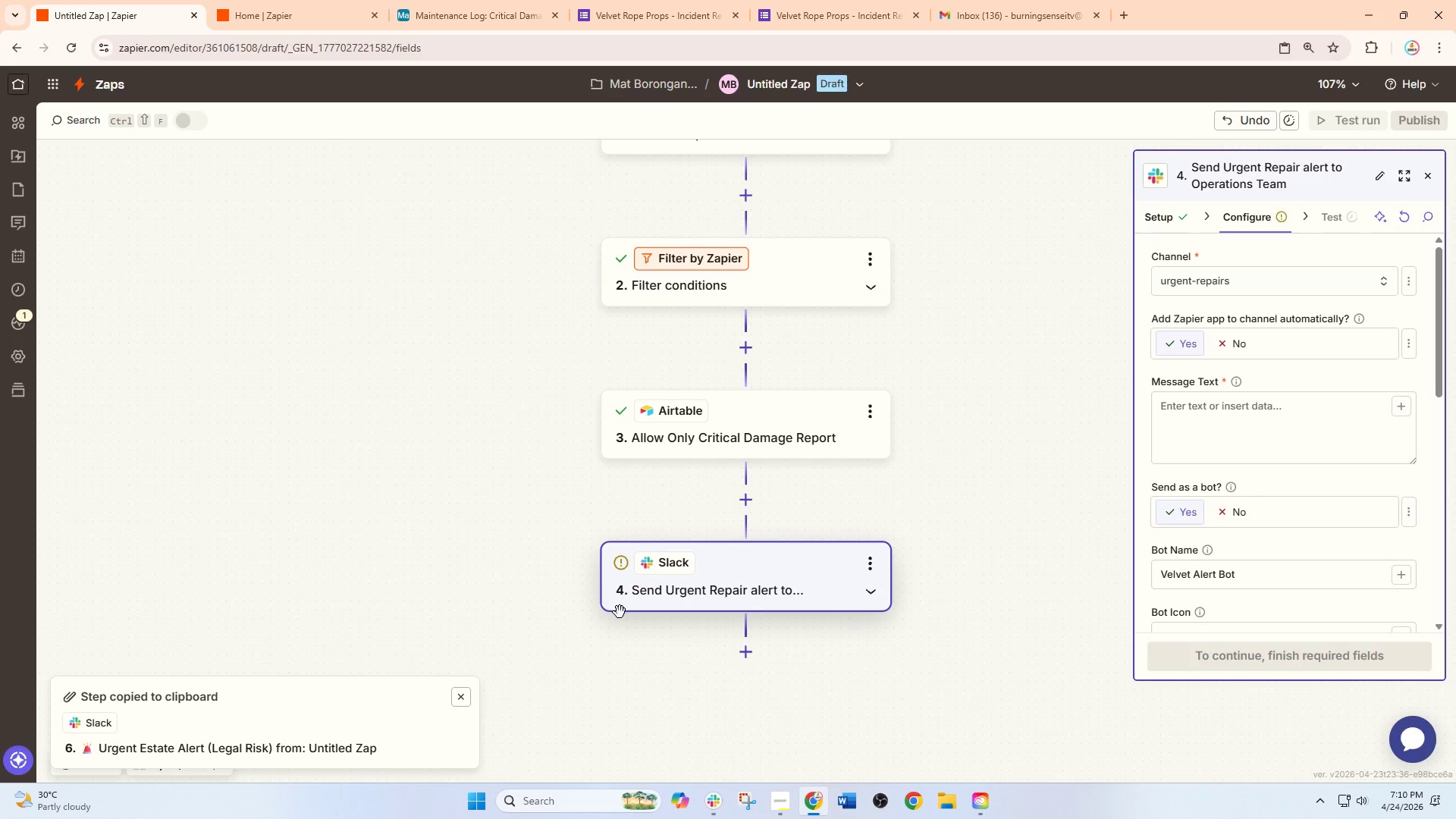 
wait(55.45)
 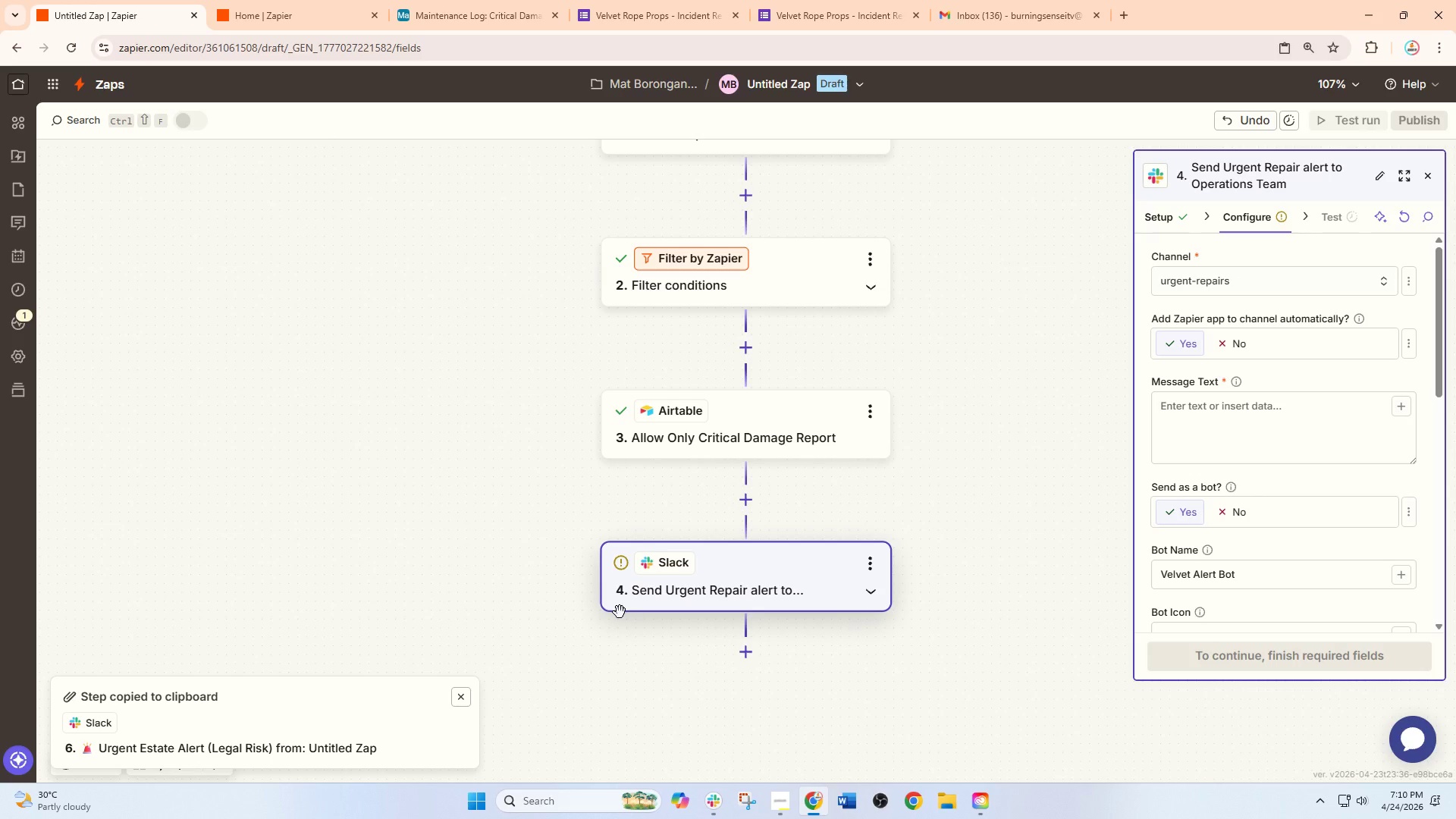 
left_click([1196, 432])
 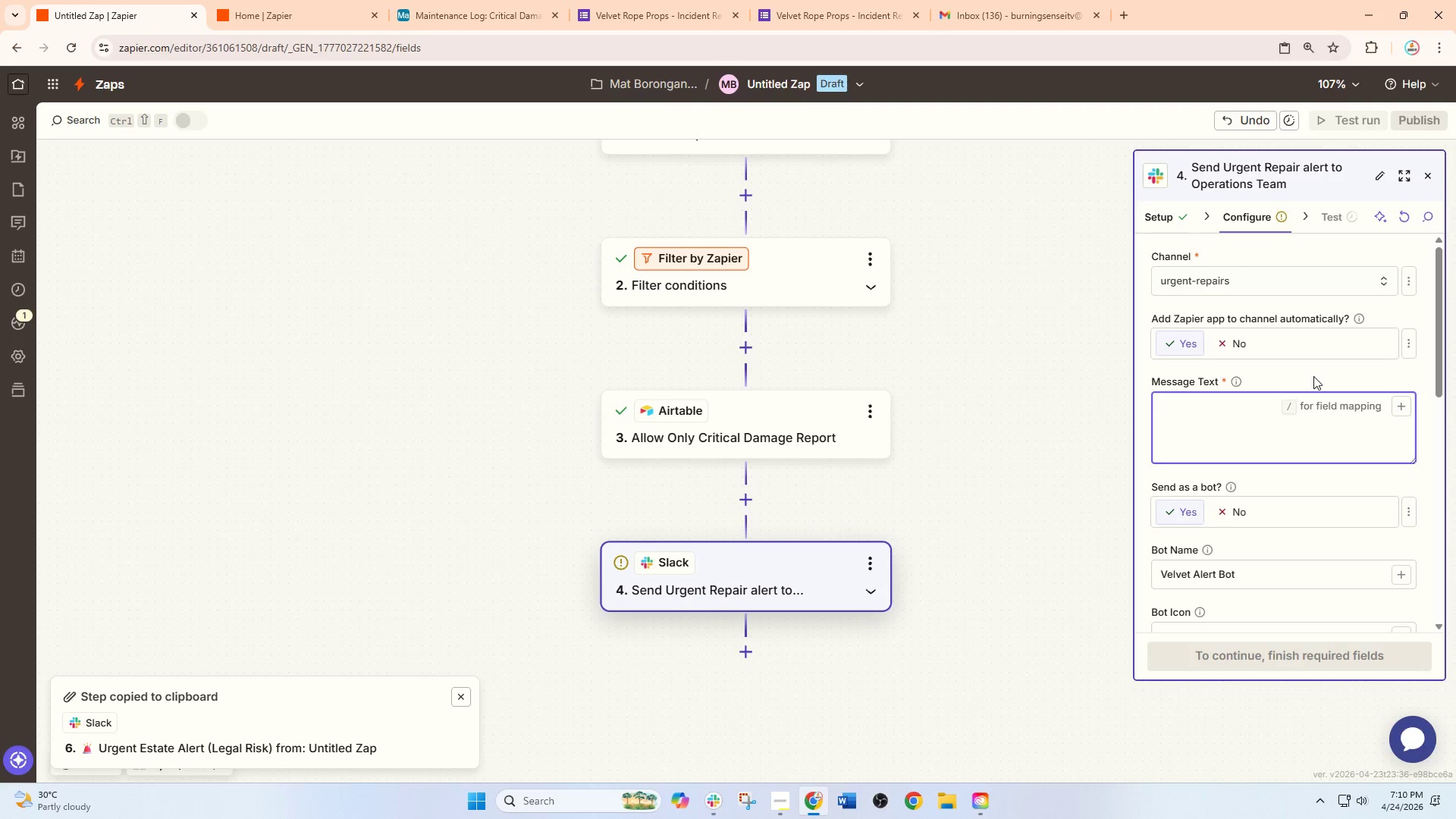 
wait(29.28)
 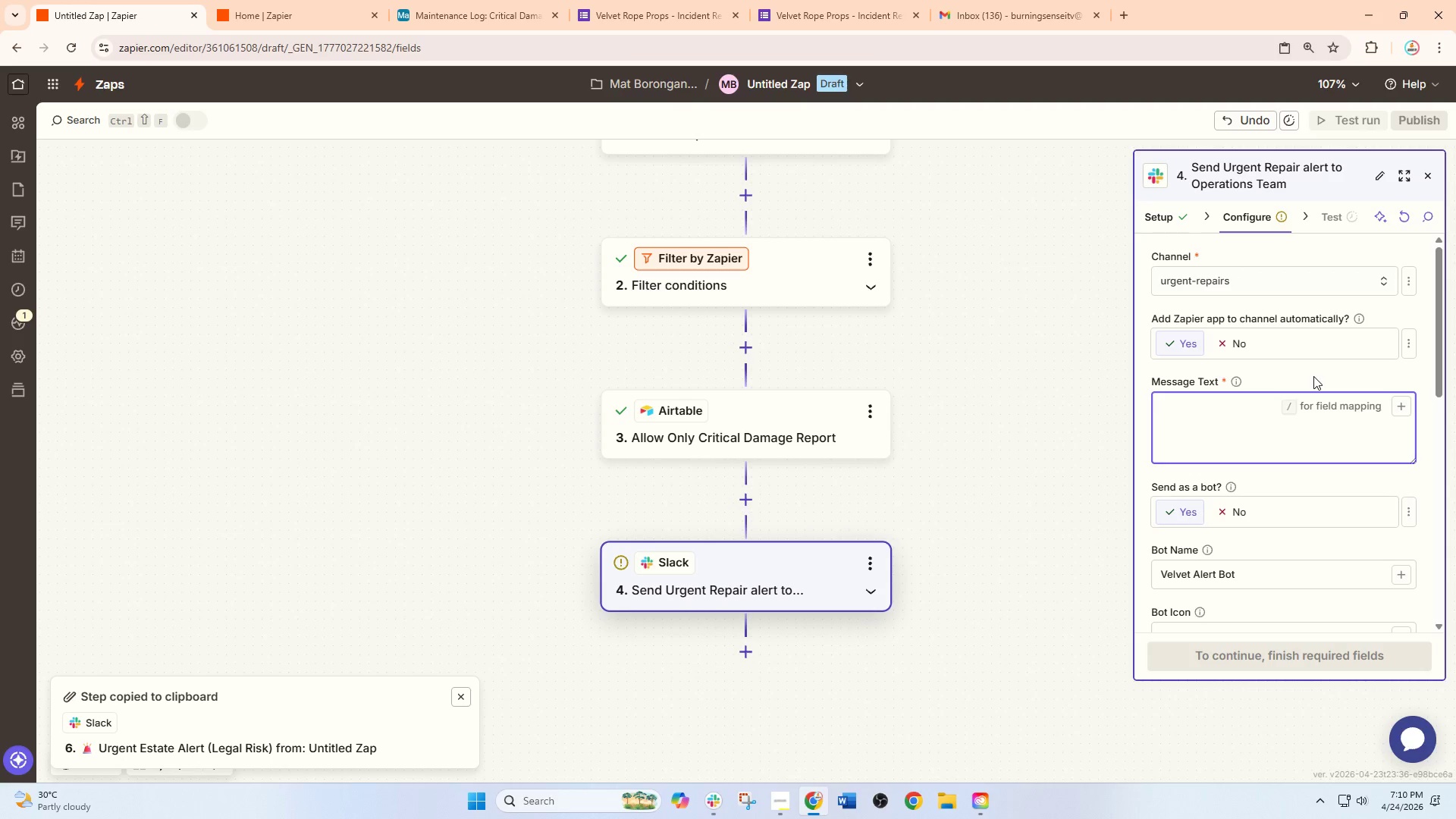 
type(URGENT DAMAGE REPORT  )
key(Backspace)
key(Backspace)
type( - B)
key(Backspace)
type(VELVET ROPE PROS)
key(Backspace)
key(Backspace)
key(Backspace)
key(Backspace)
type(PROPS)
 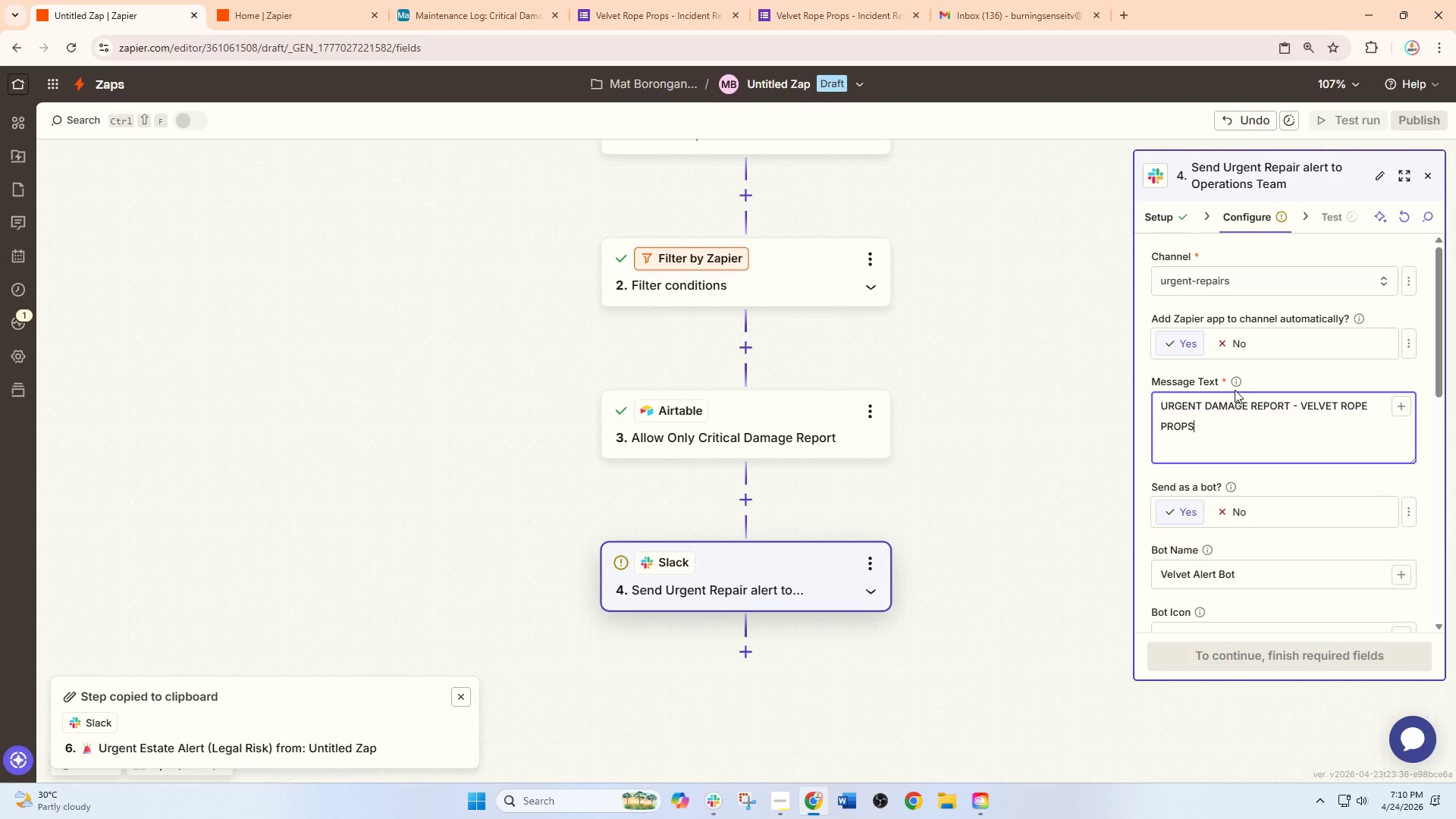 
key(Enter)
 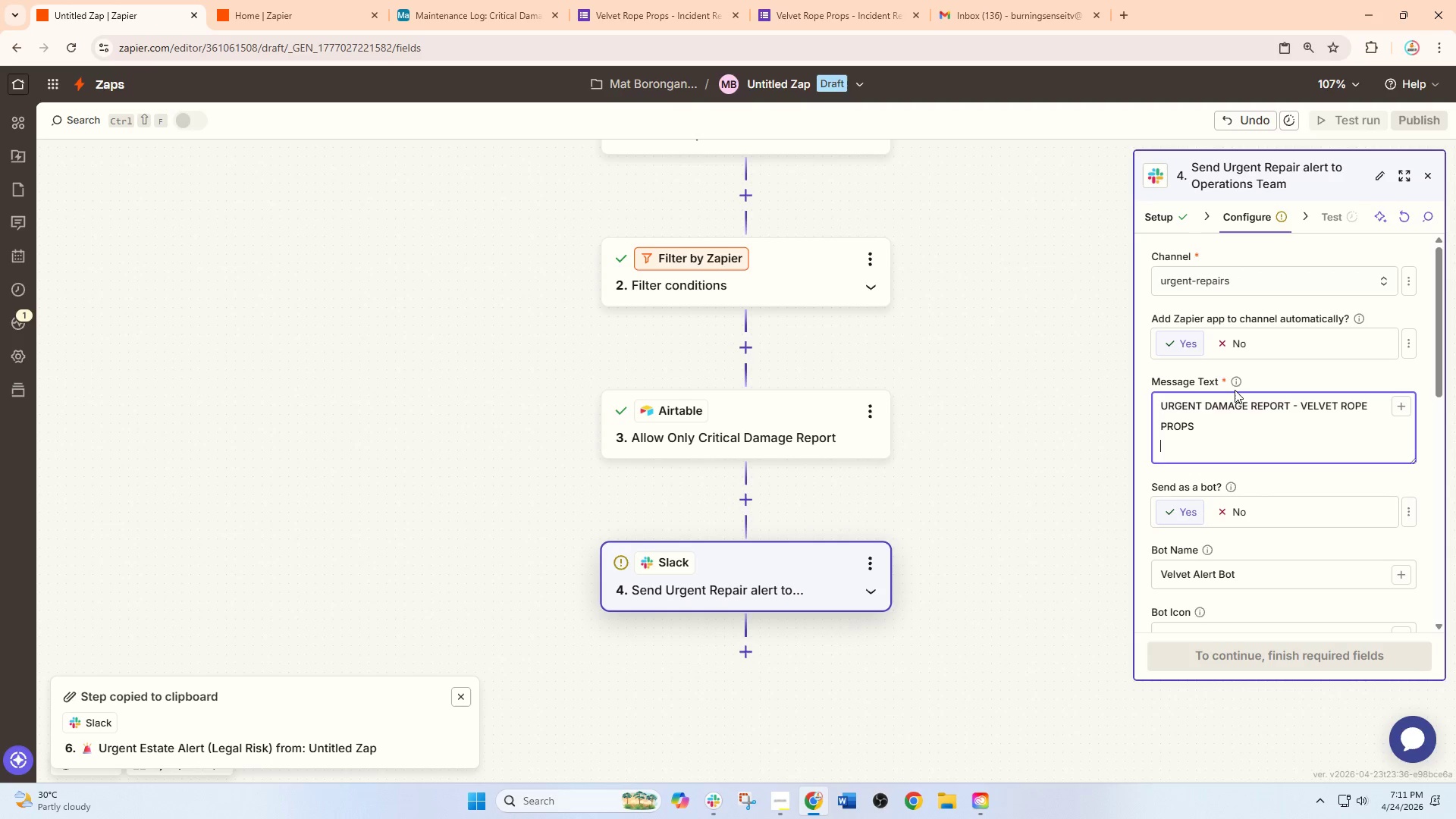 
wait(34.67)
 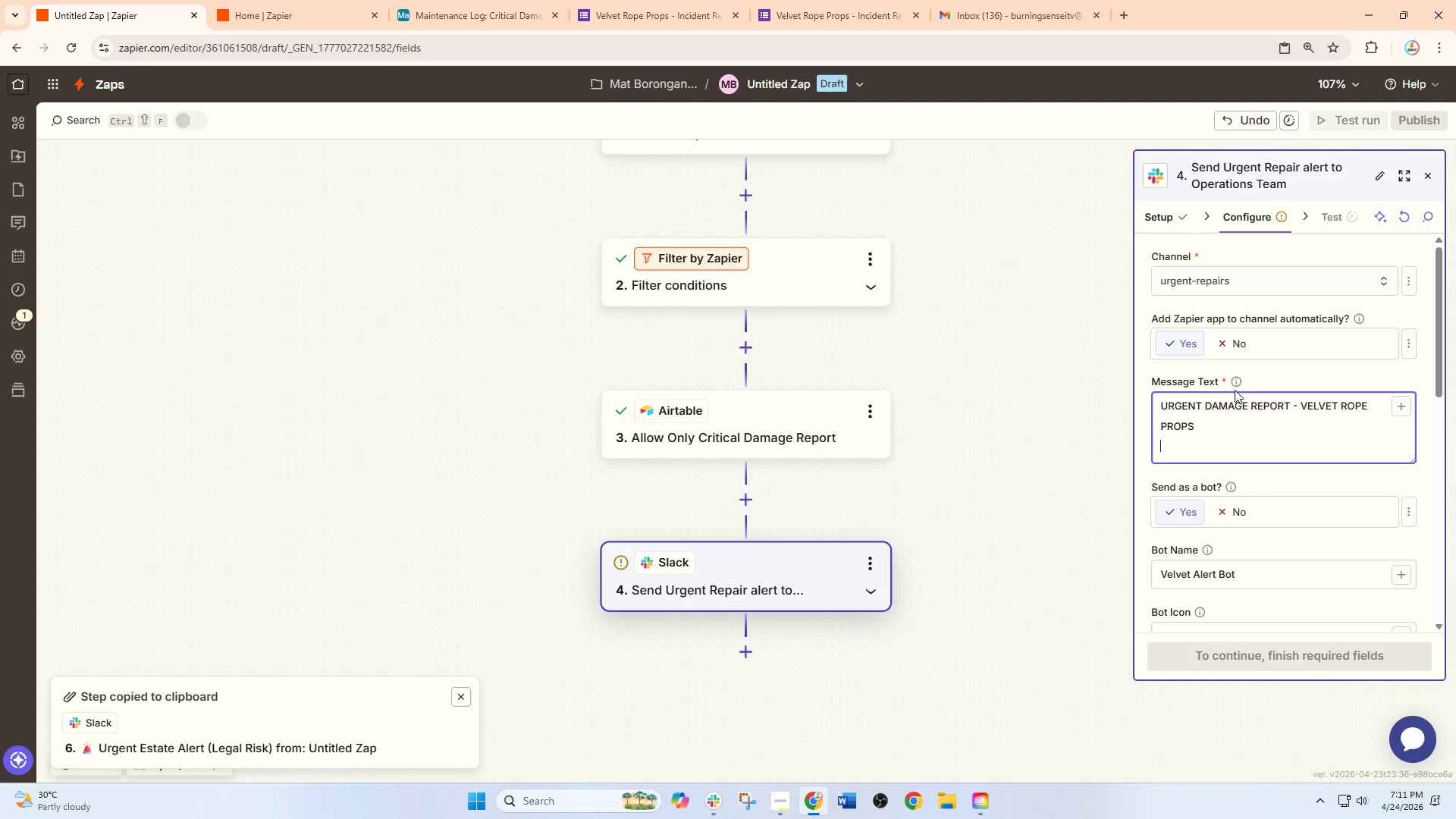 
key(Enter)
 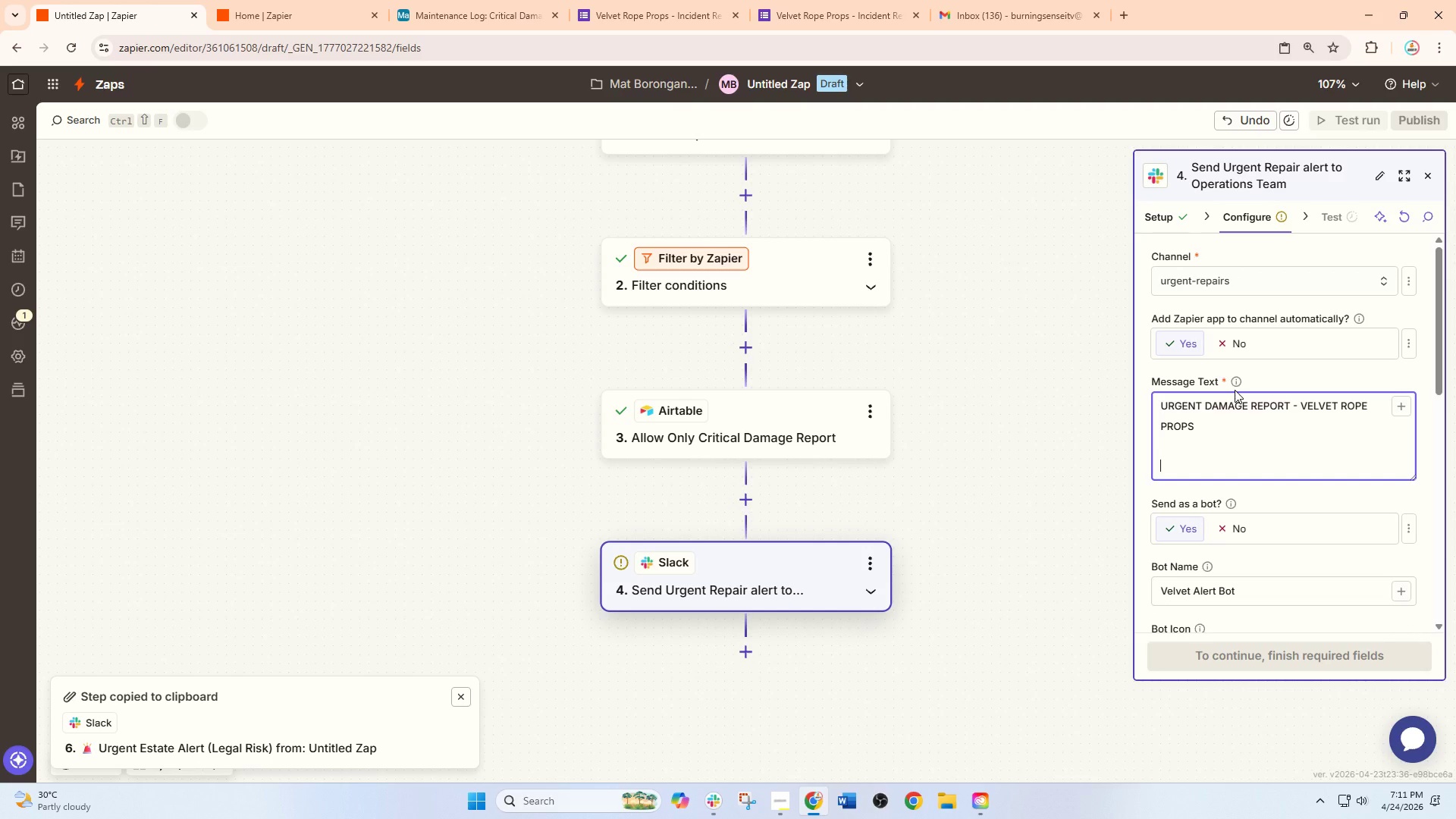 
key(CapsLock)
 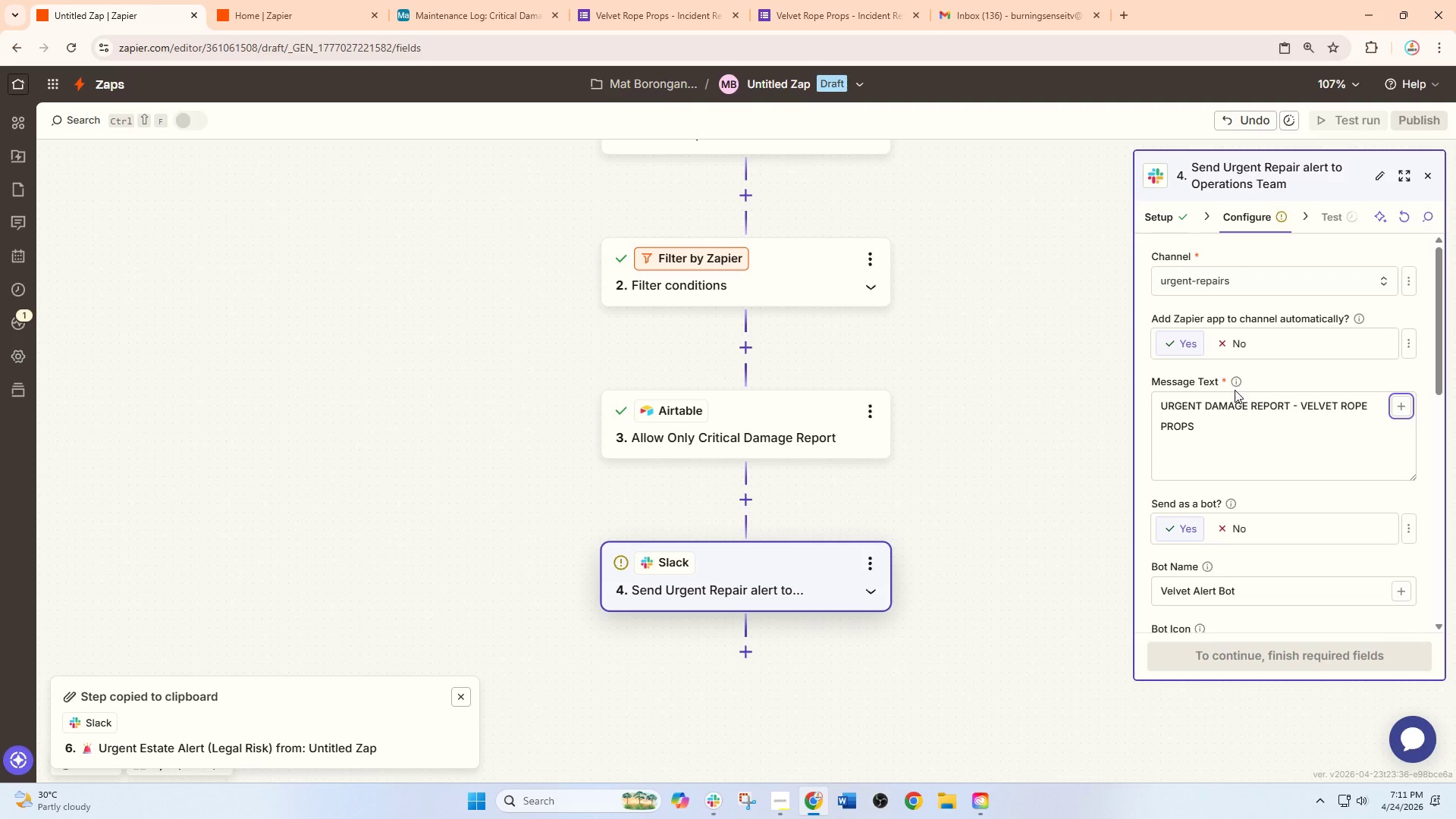 
key(Tab)
 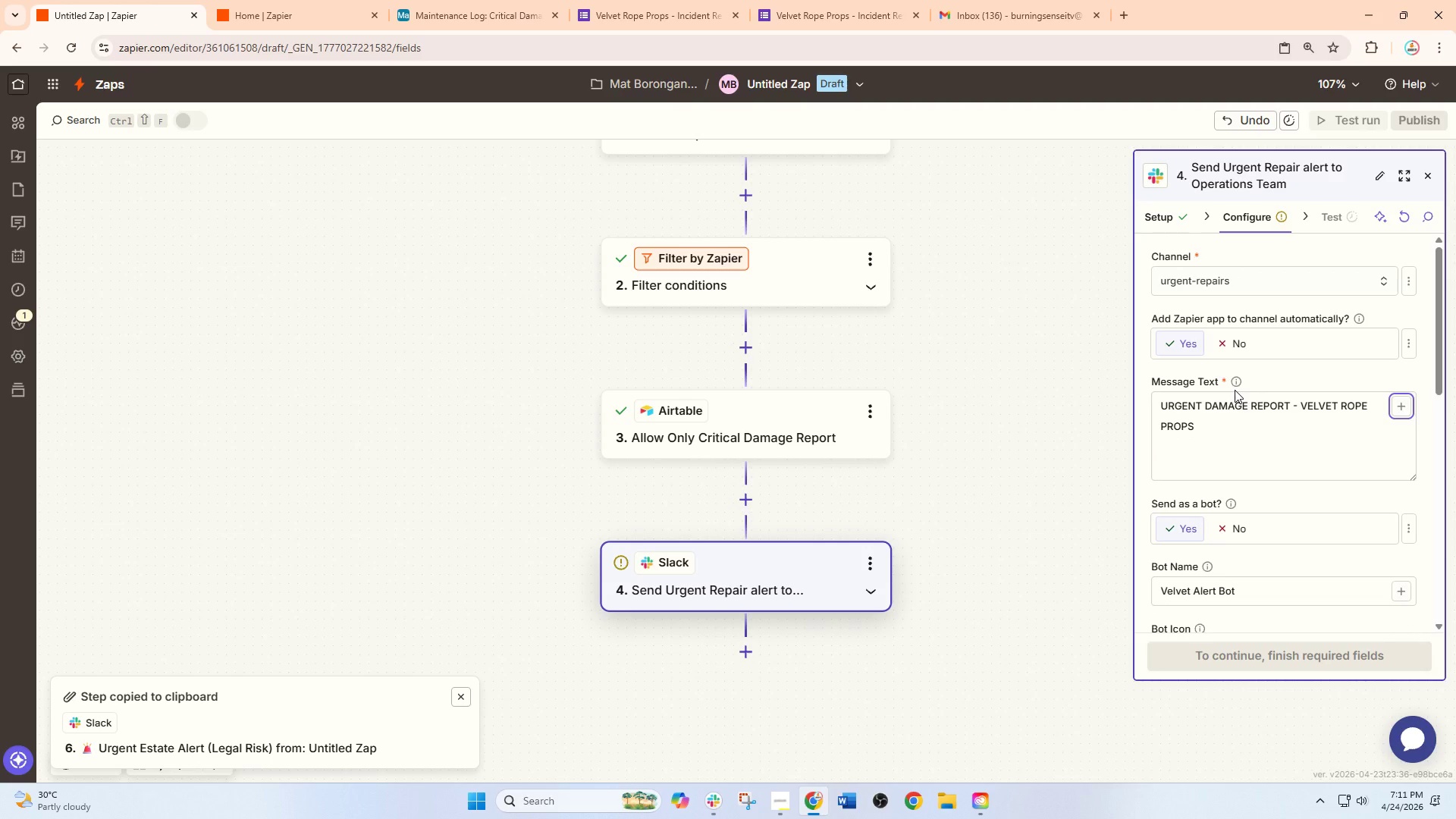 
key(A)
 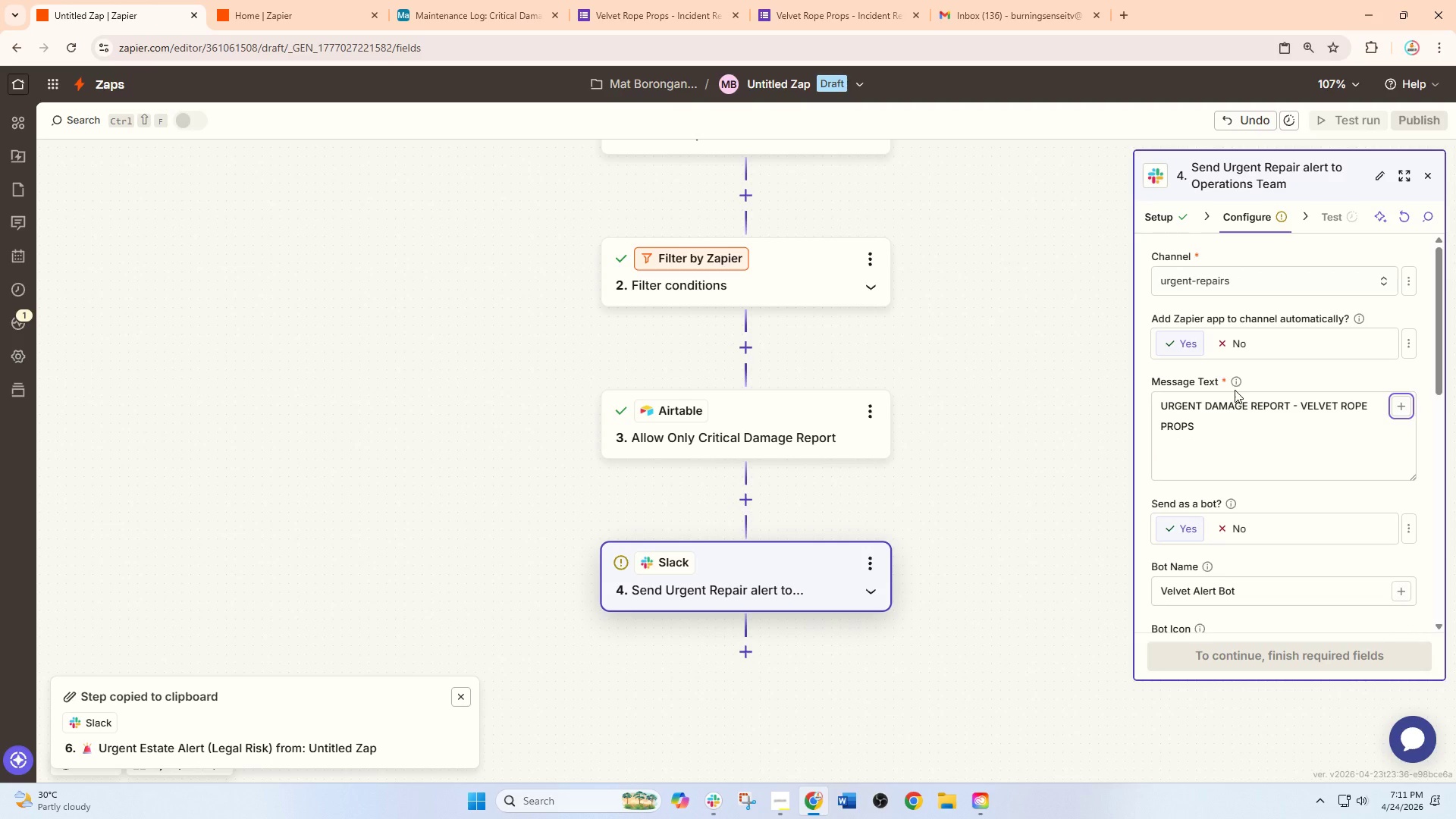 
left_click([1253, 435])
 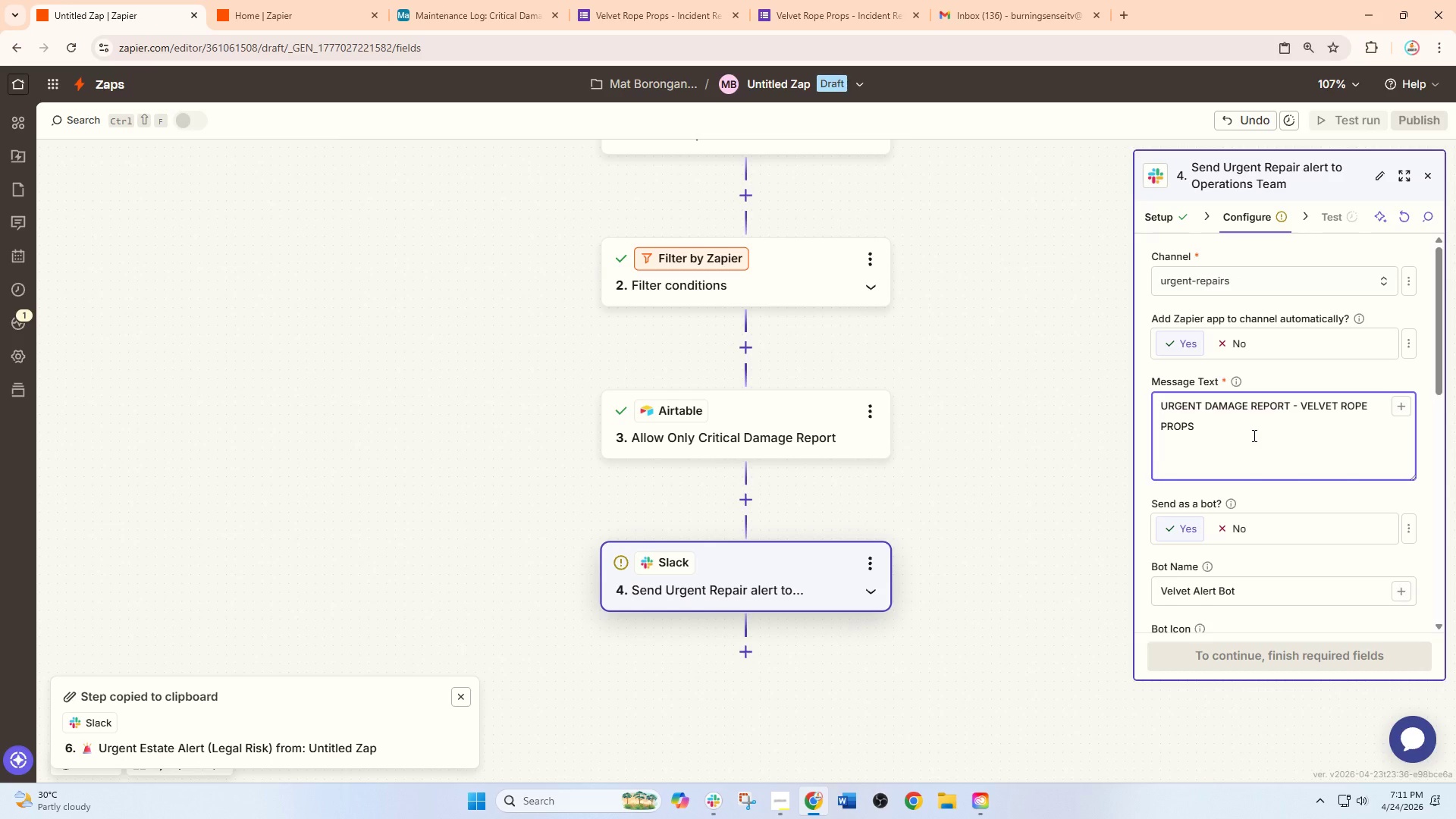 
key(Enter)
 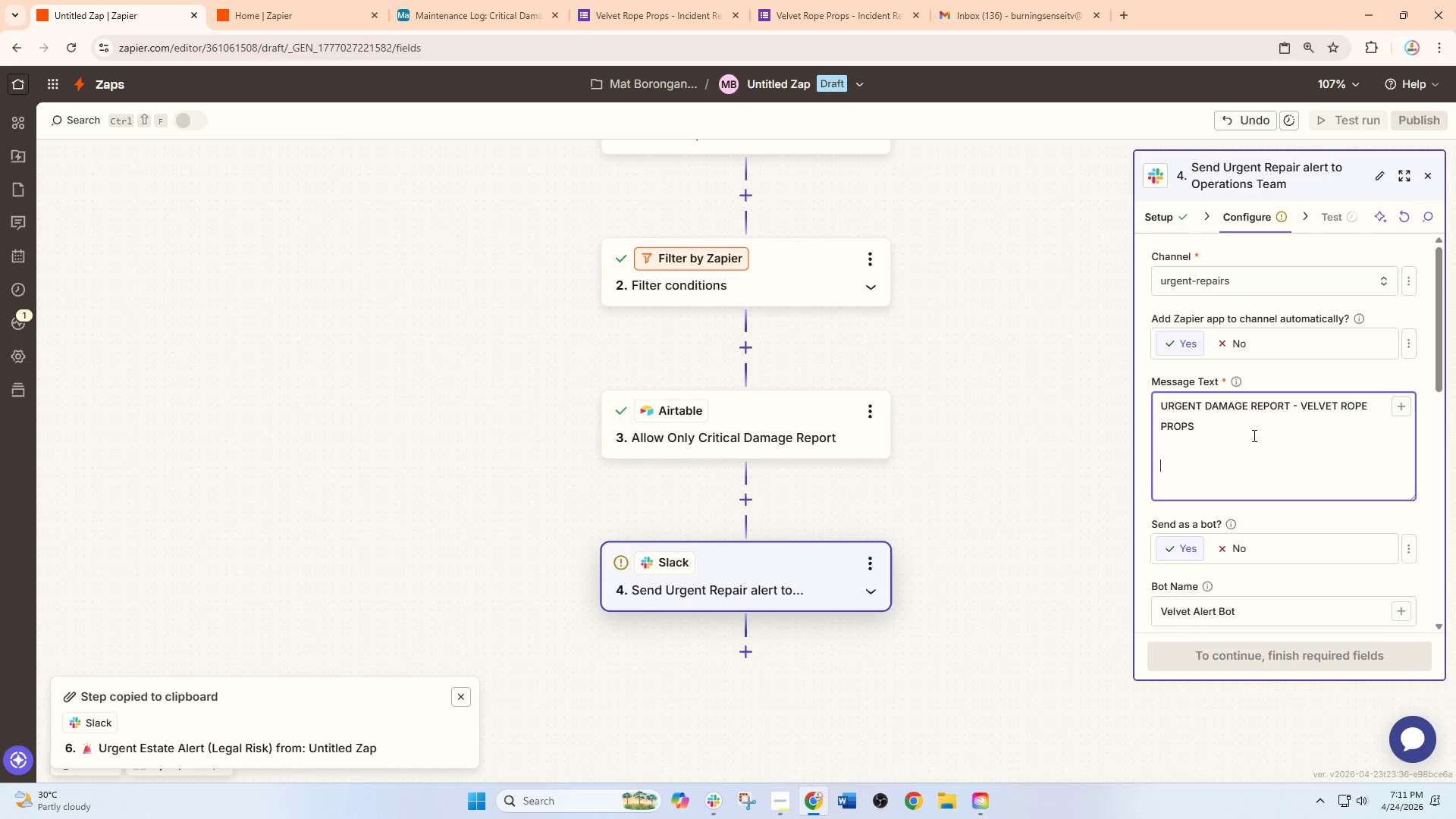 
key(CapsLock)
 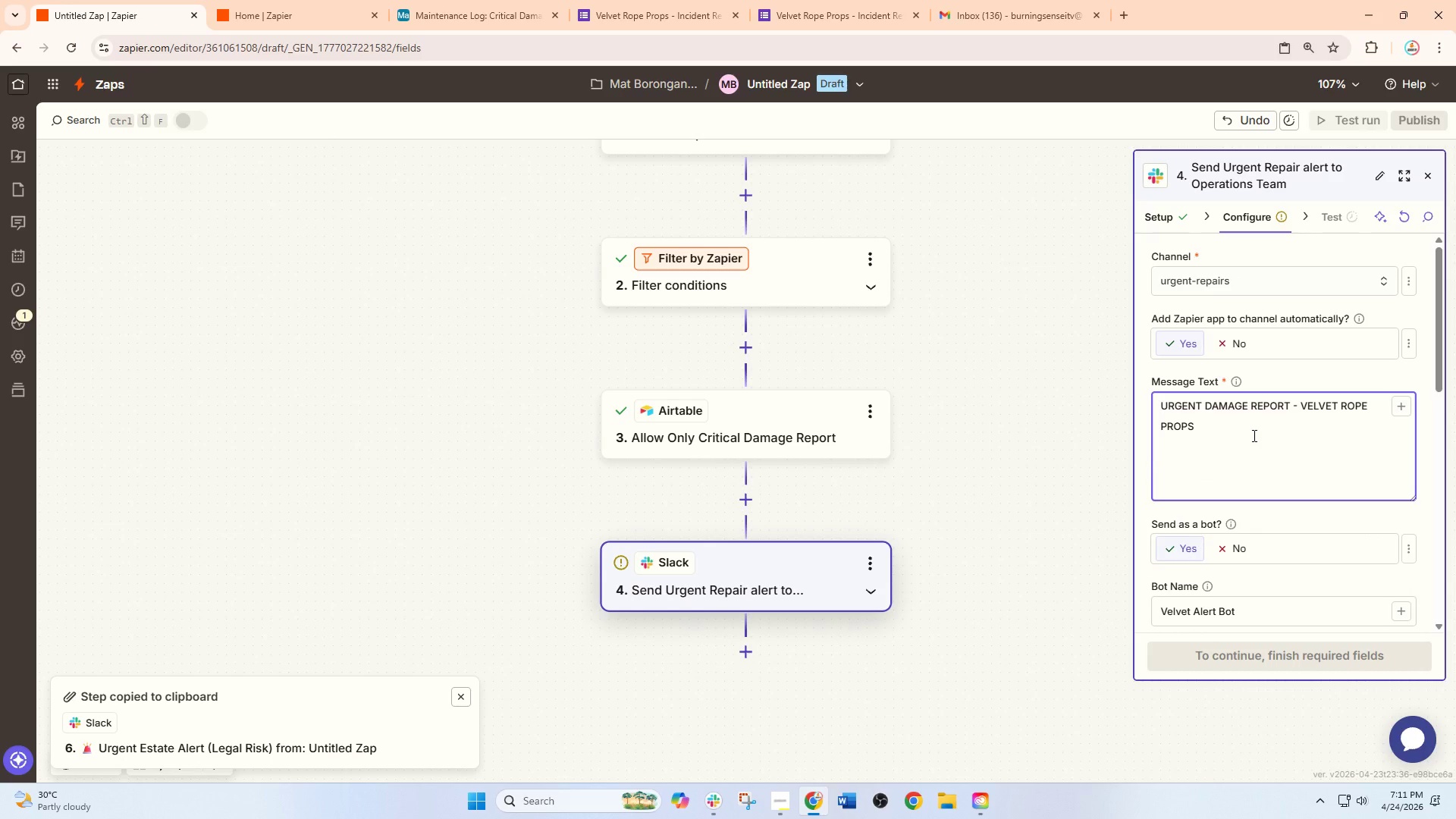 
key(A)
 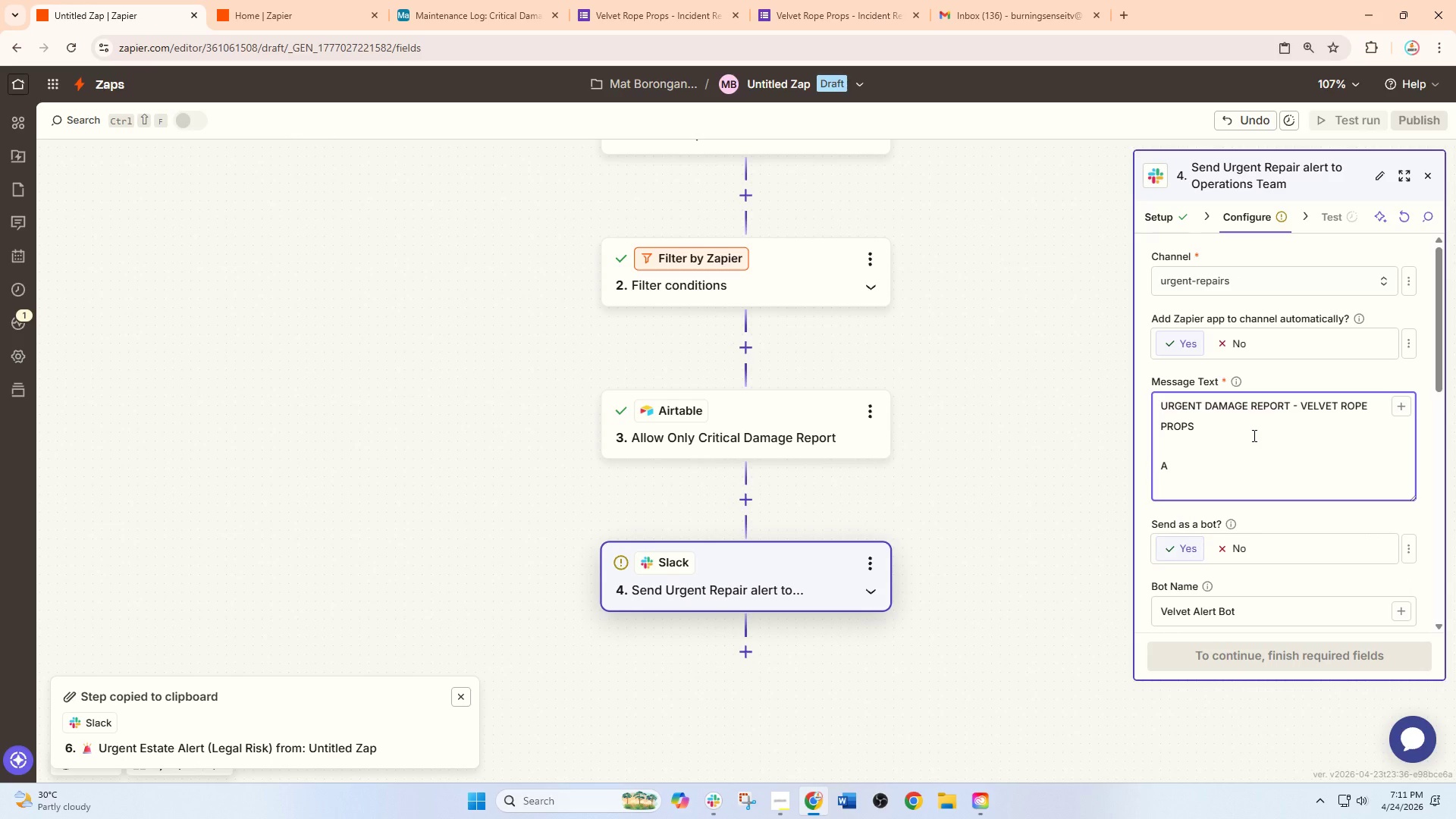 
key(Space)
 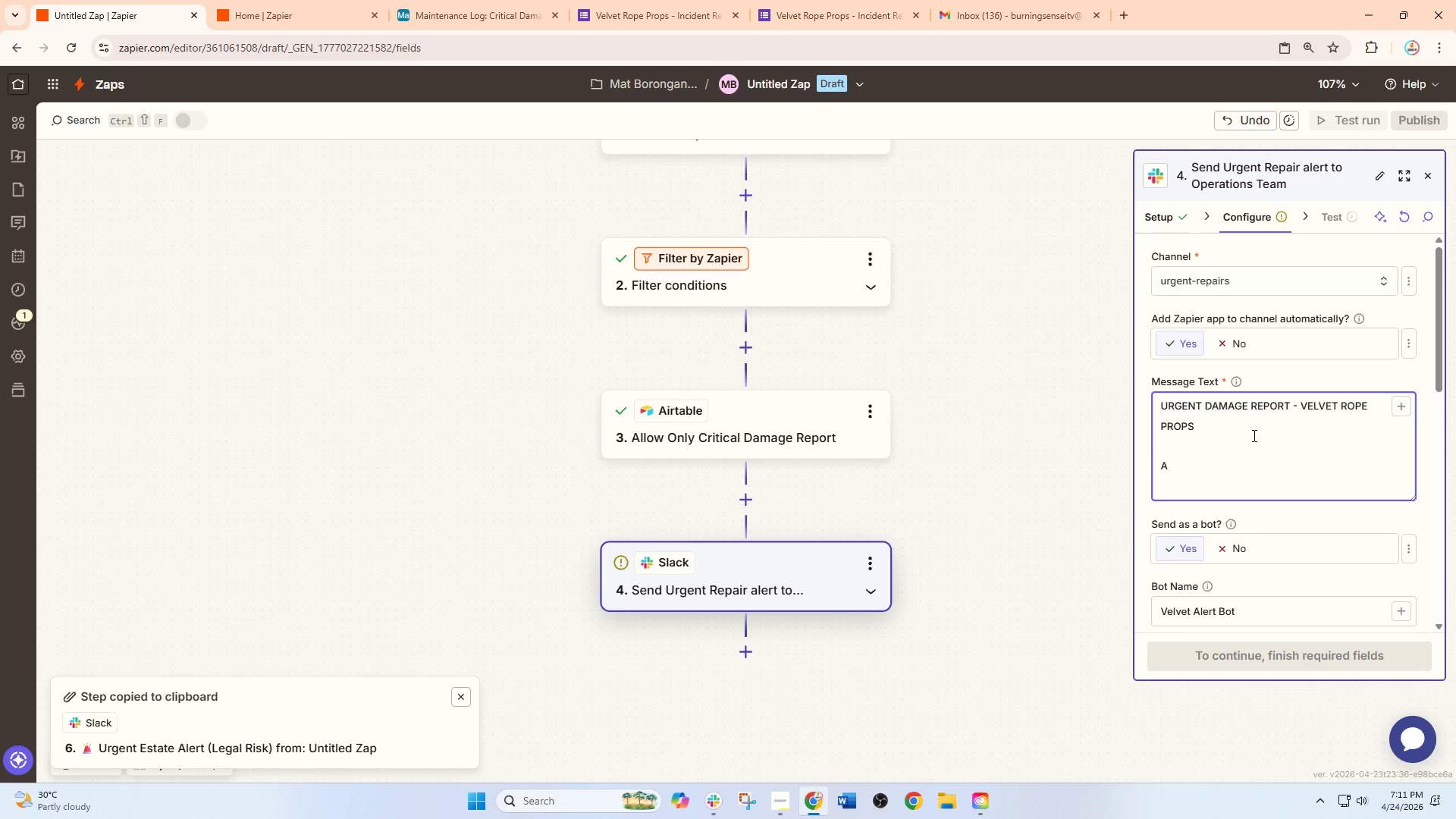 
type(high)
 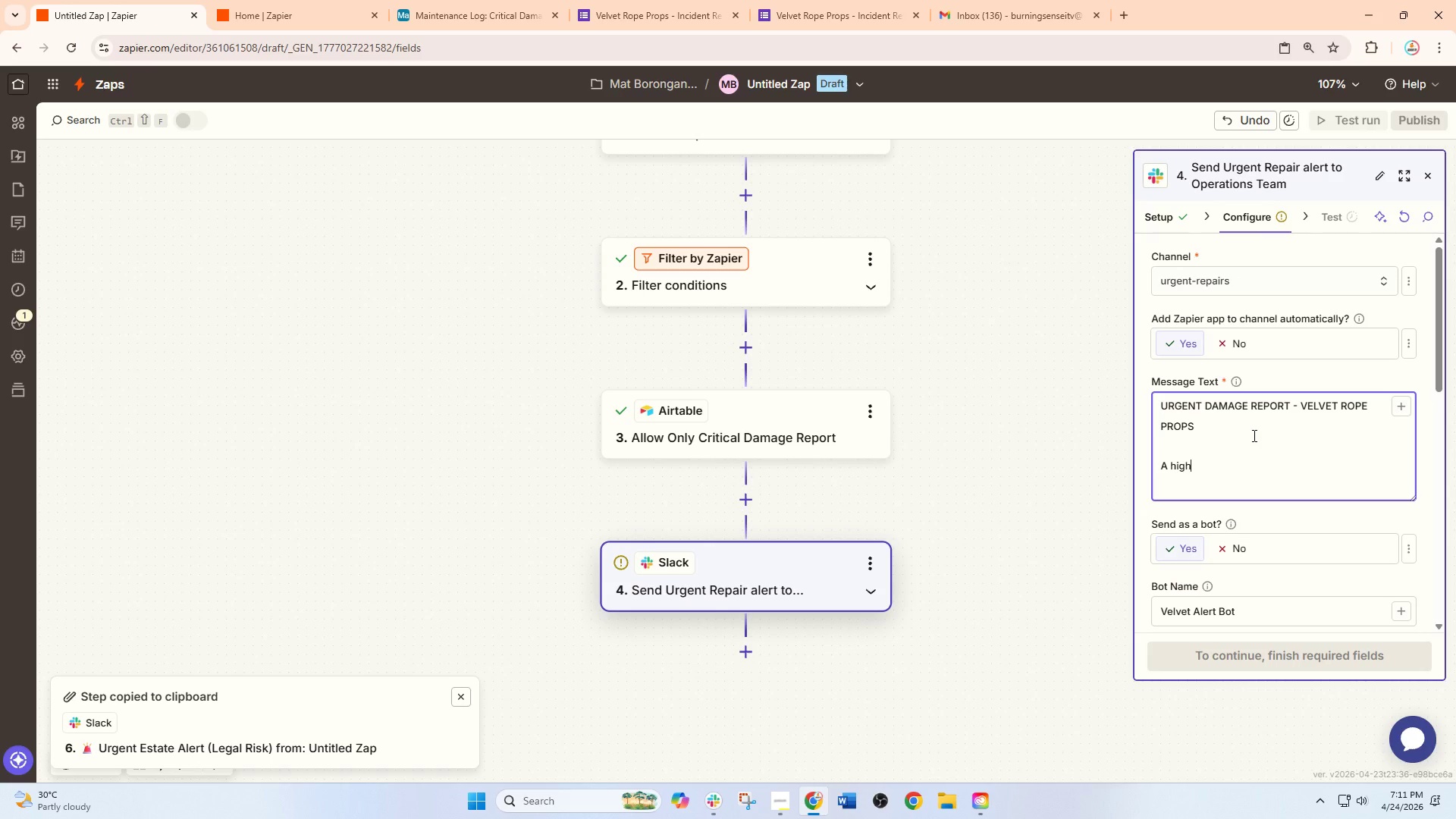 
type(-pri)
 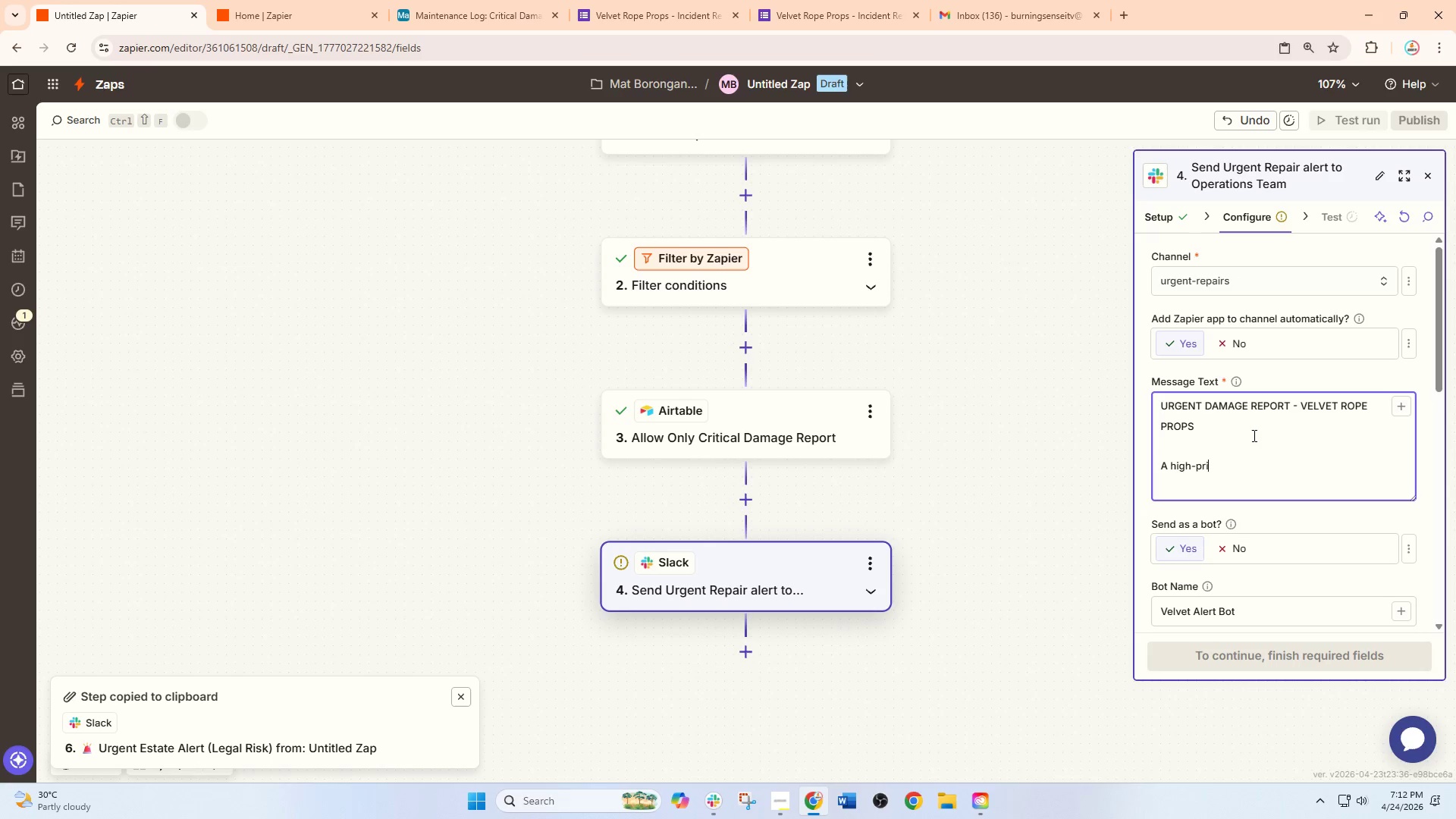 
hold_key(key=O, duration=0.34)
 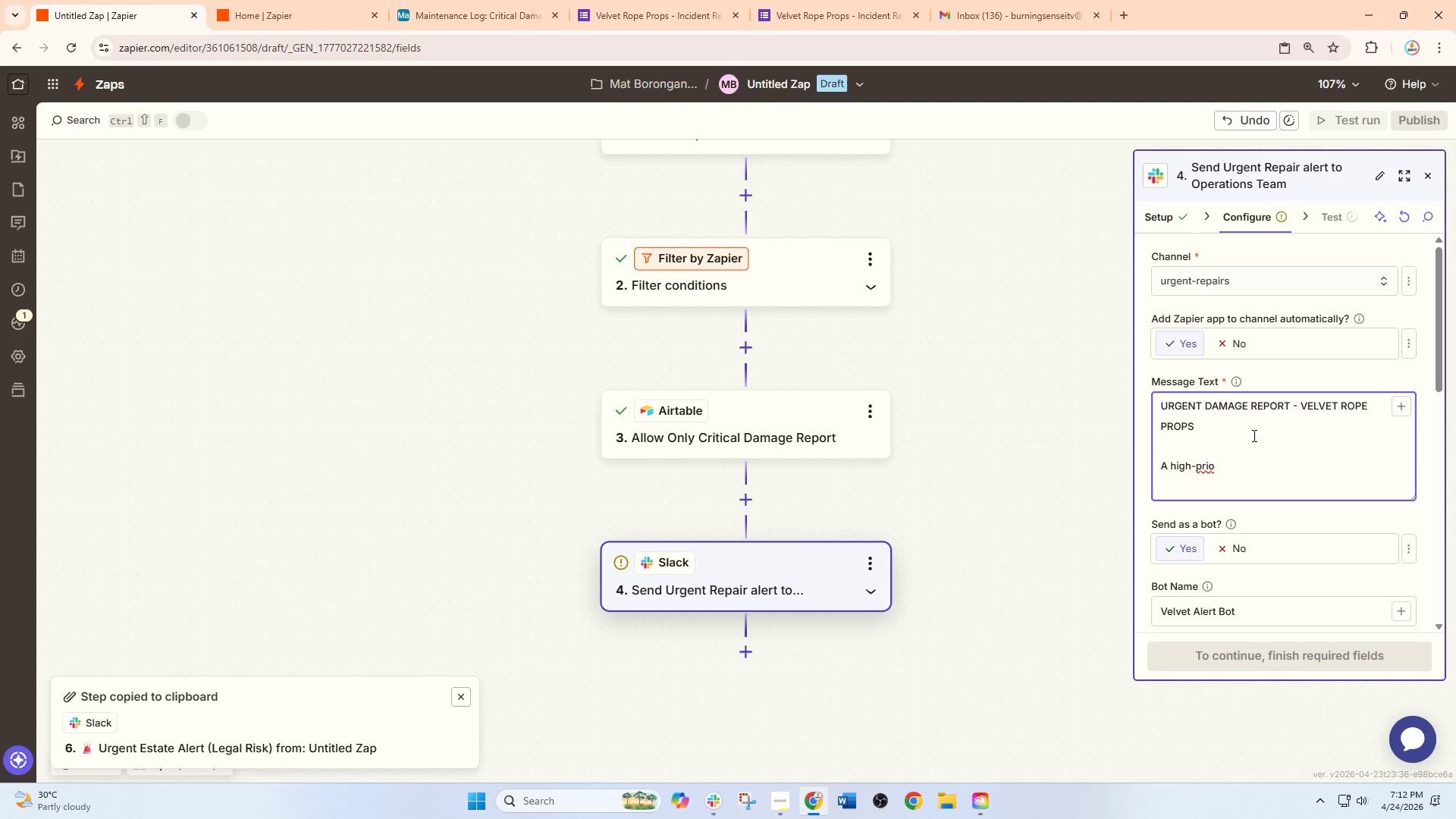 
type(rity )
 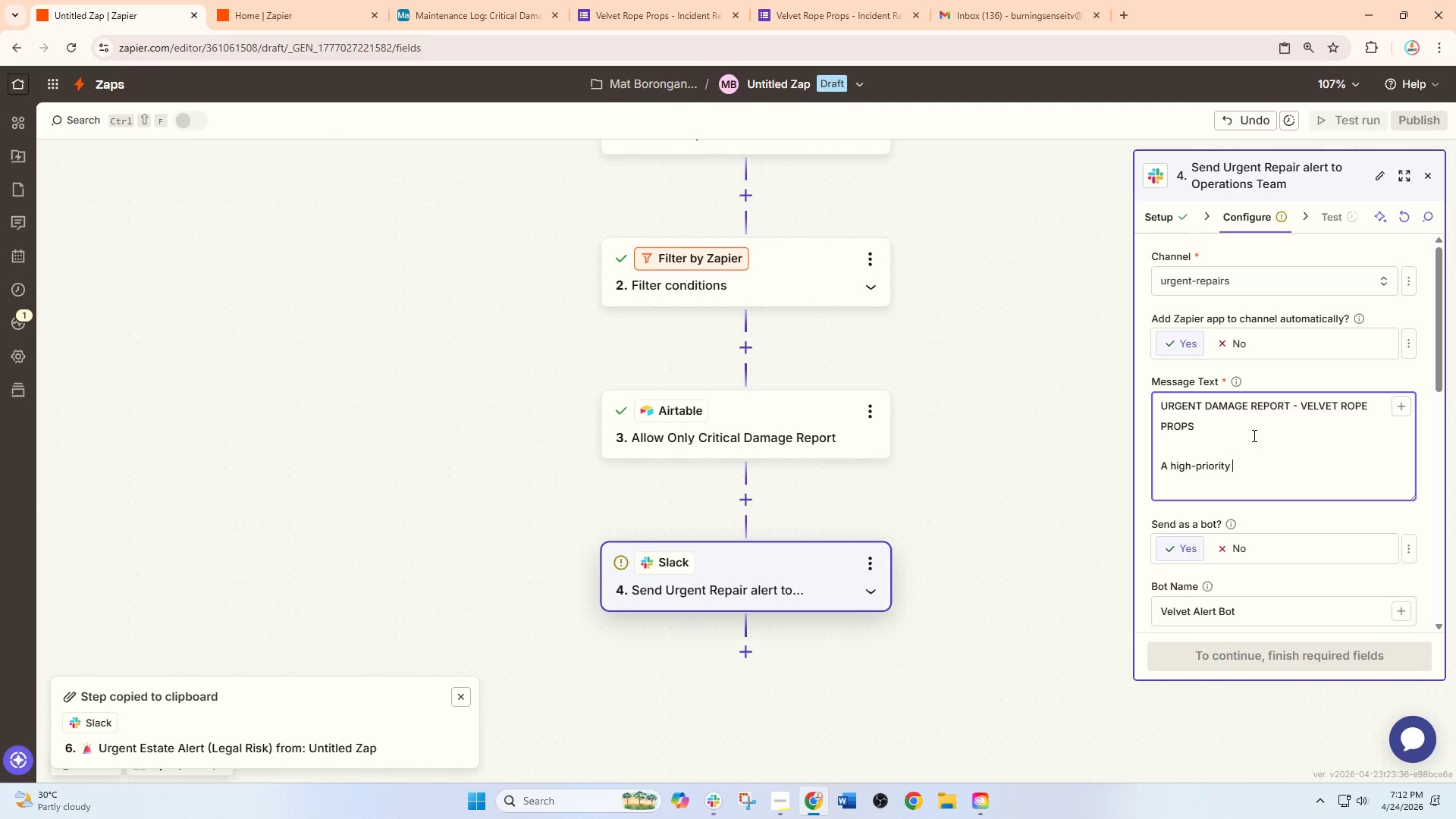 
hold_key(key=I, duration=0.55)
 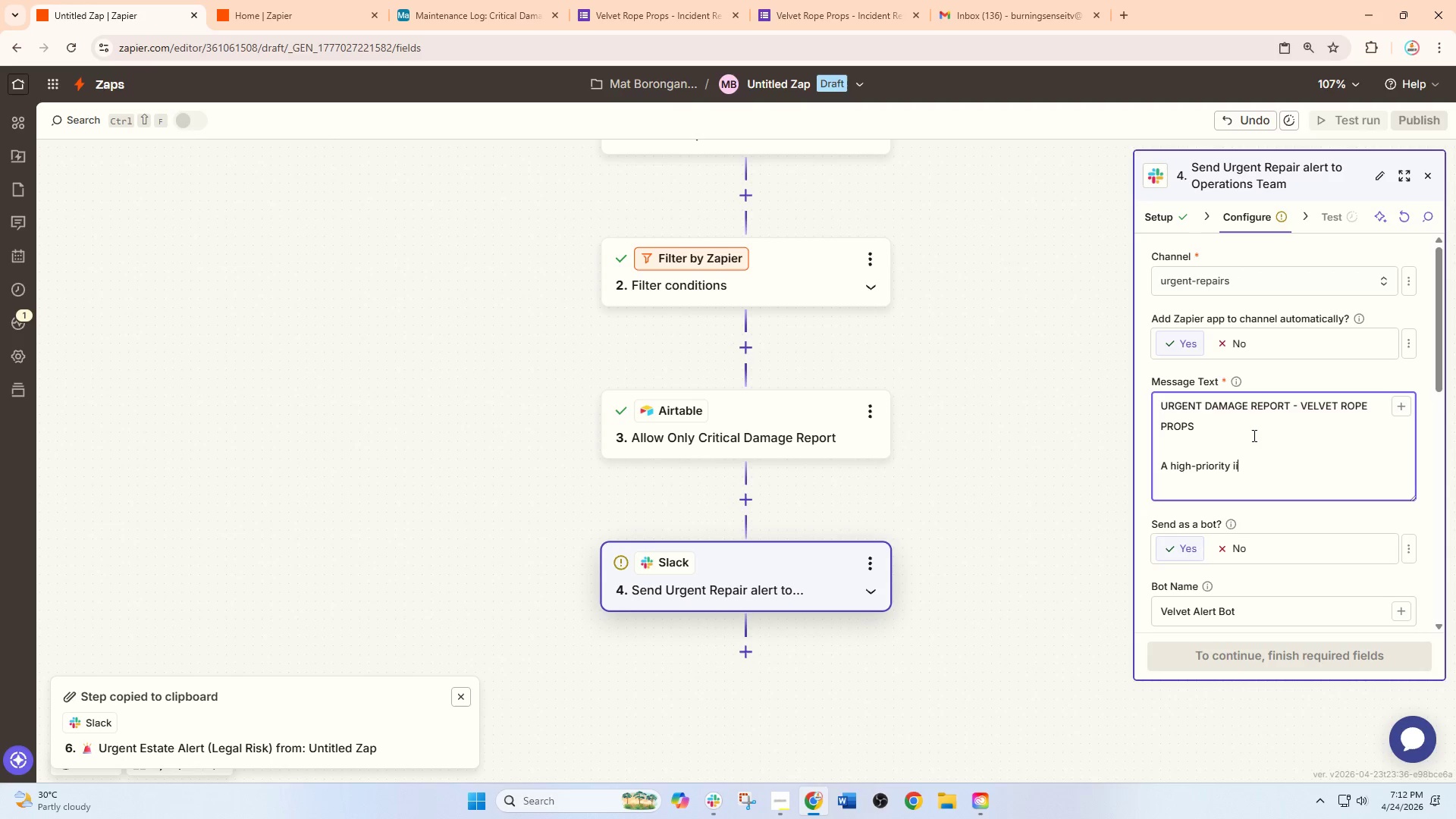 
hold_key(key=N, duration=0.56)
 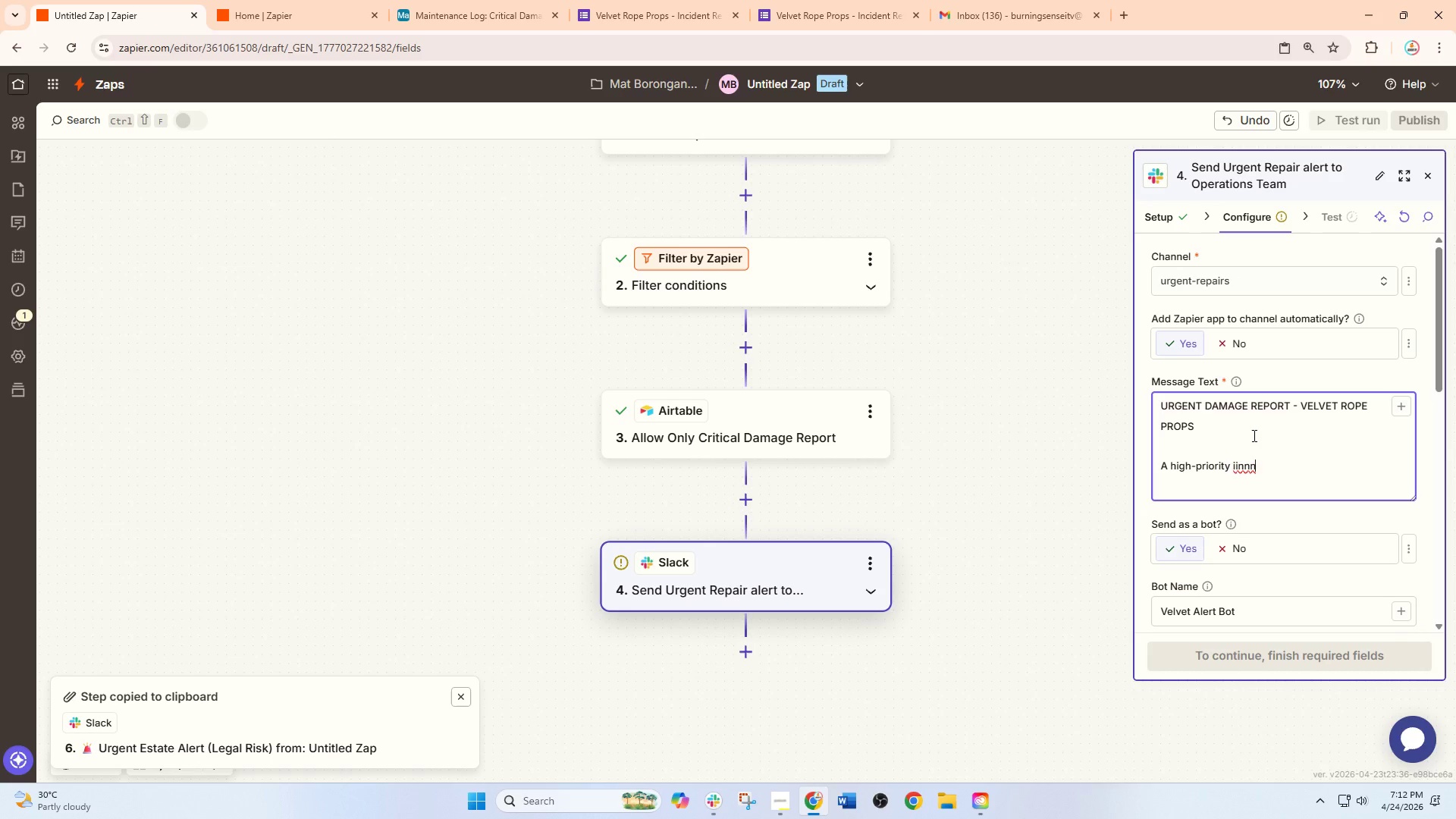 
key(Backspace)
 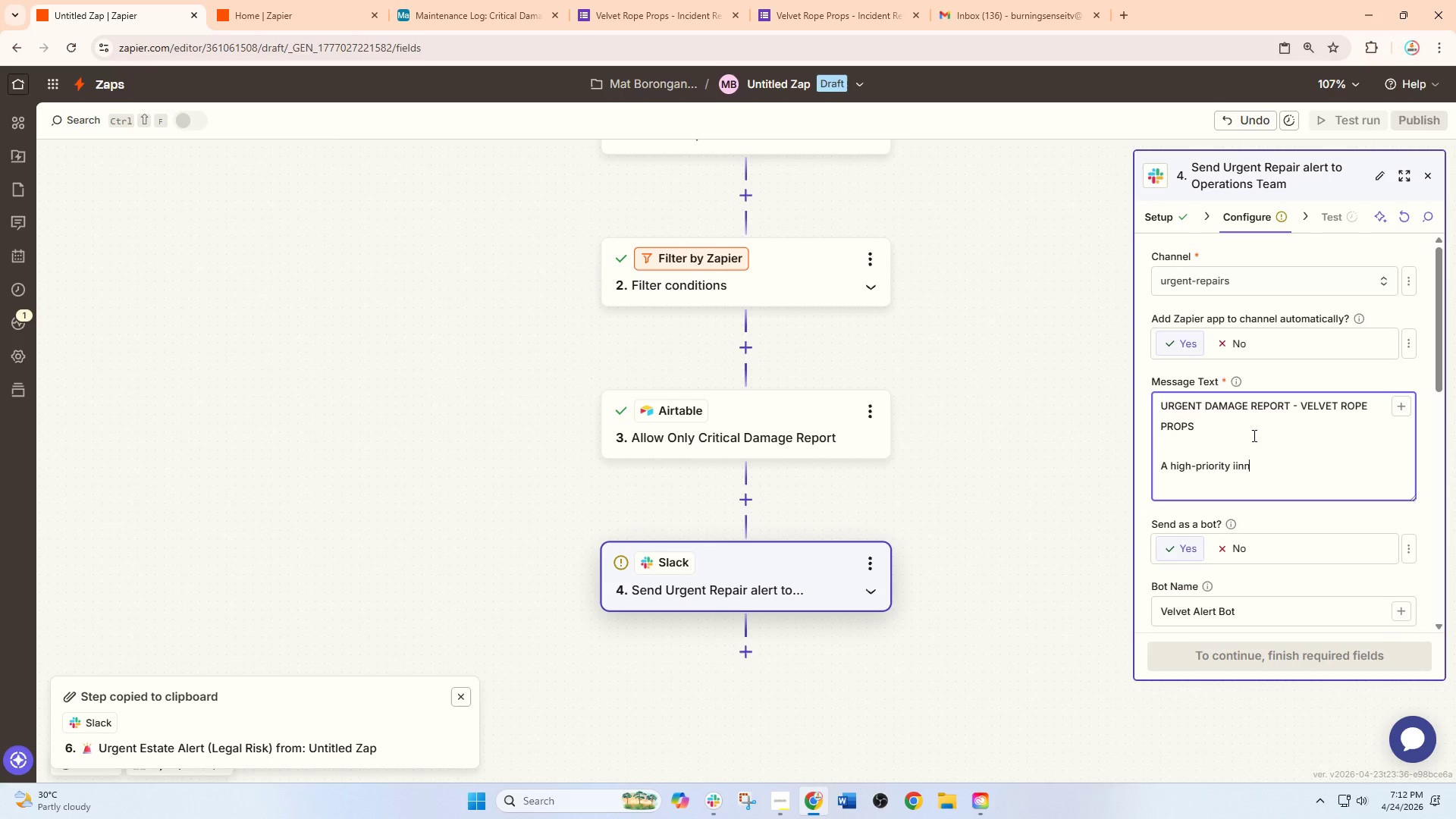 
key(Backspace)
 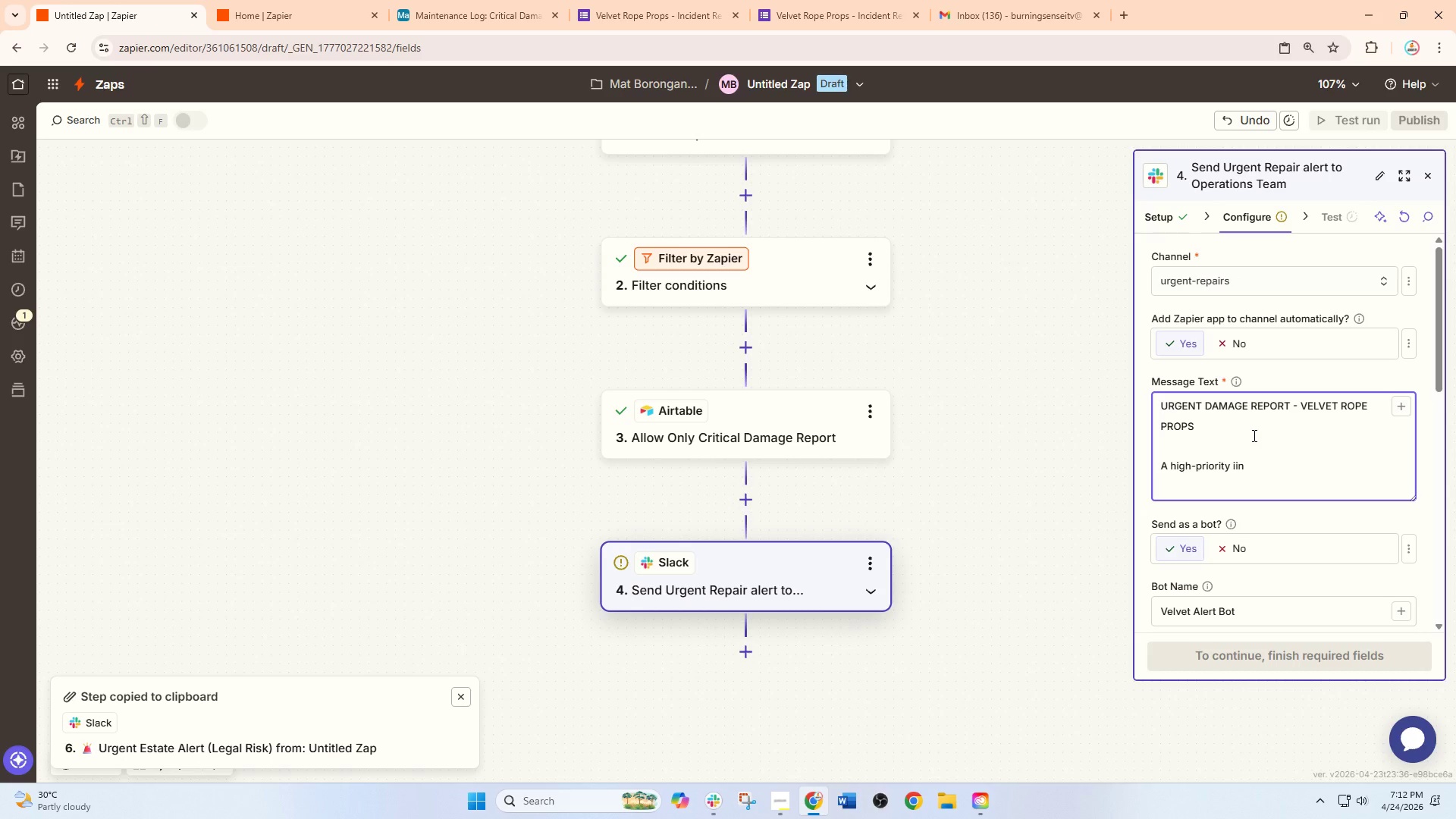 
hold_key(key=Backspace, duration=0.45)
 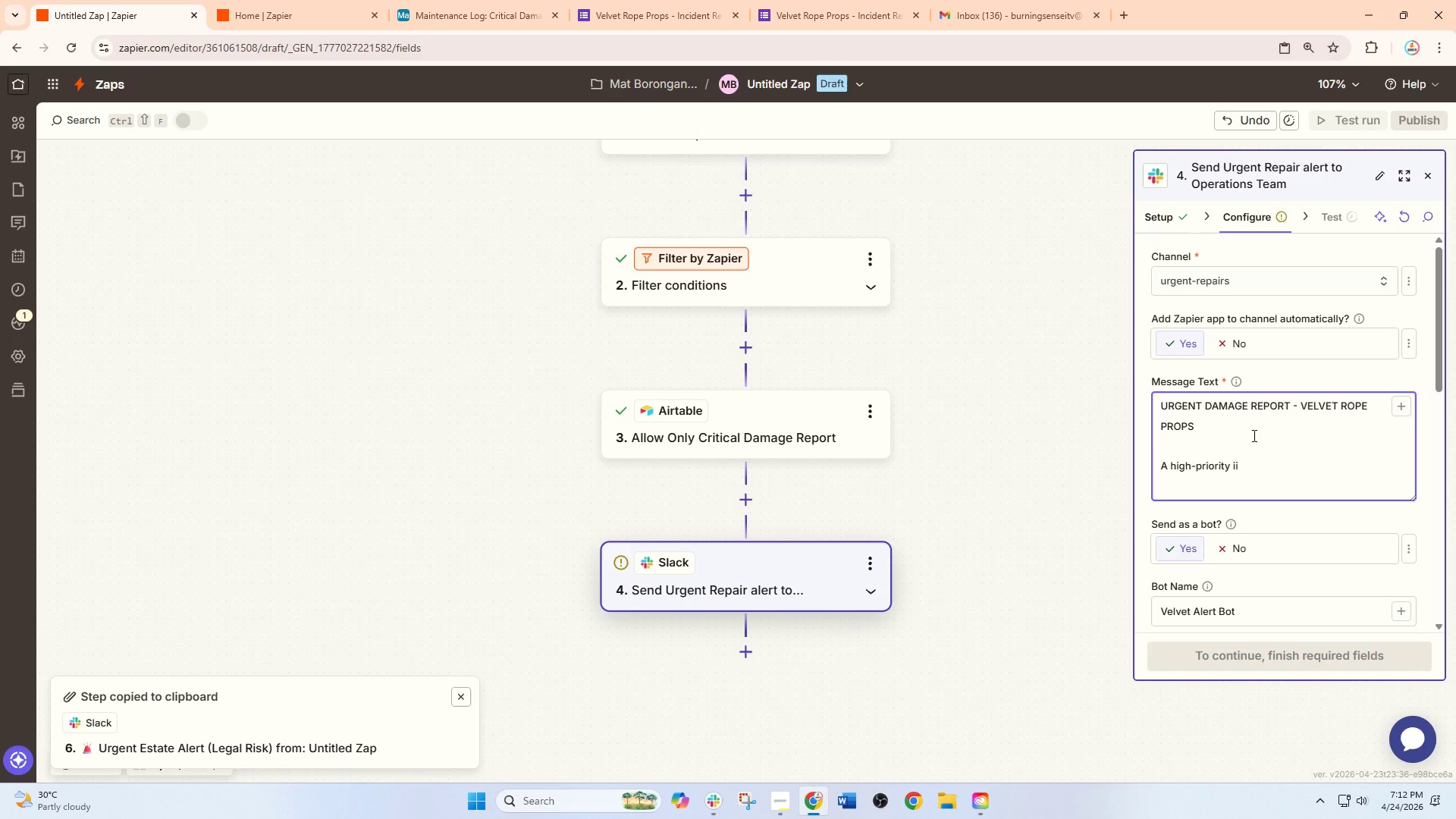 
key(Backspace)
 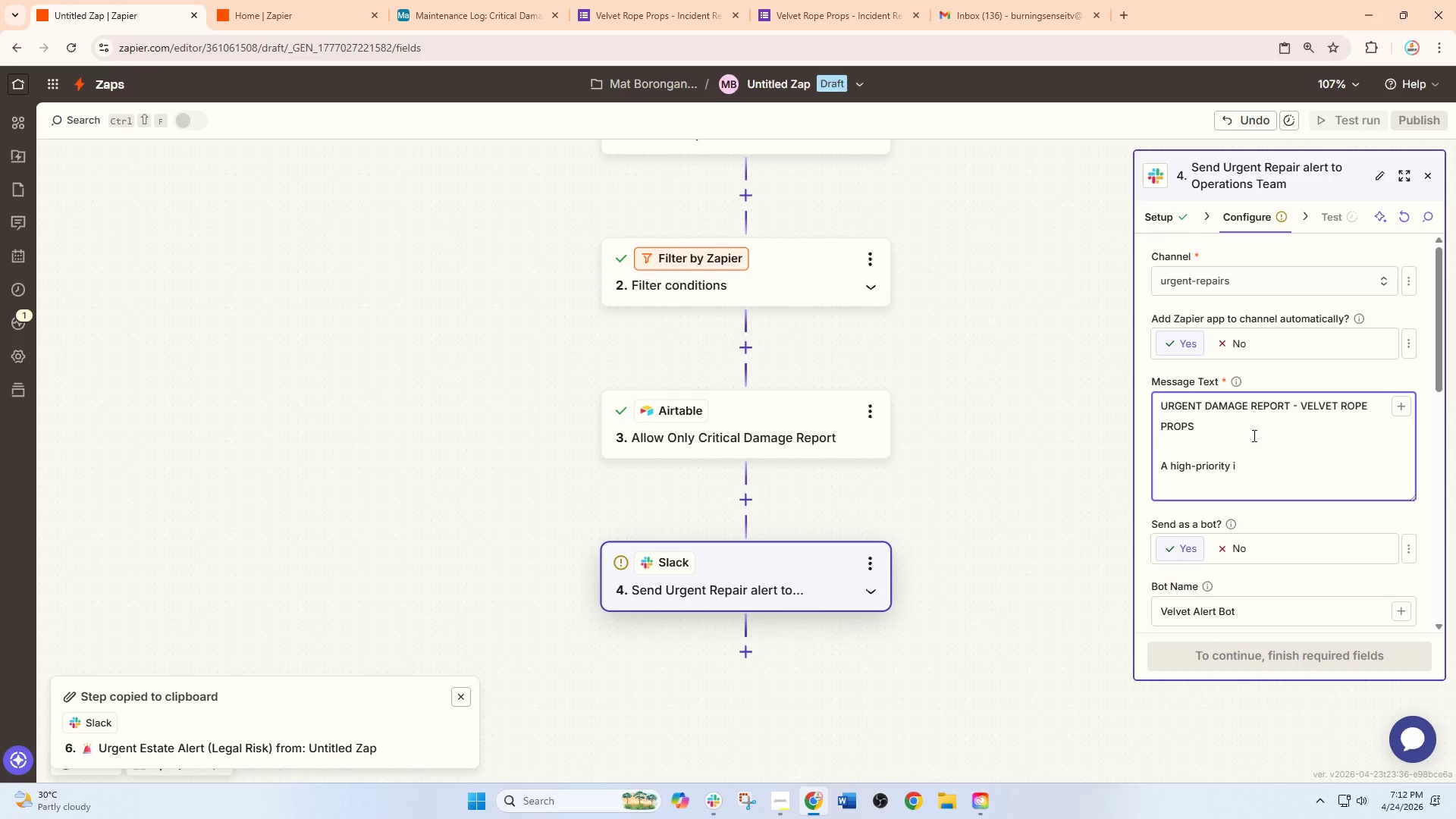 
key(N)
 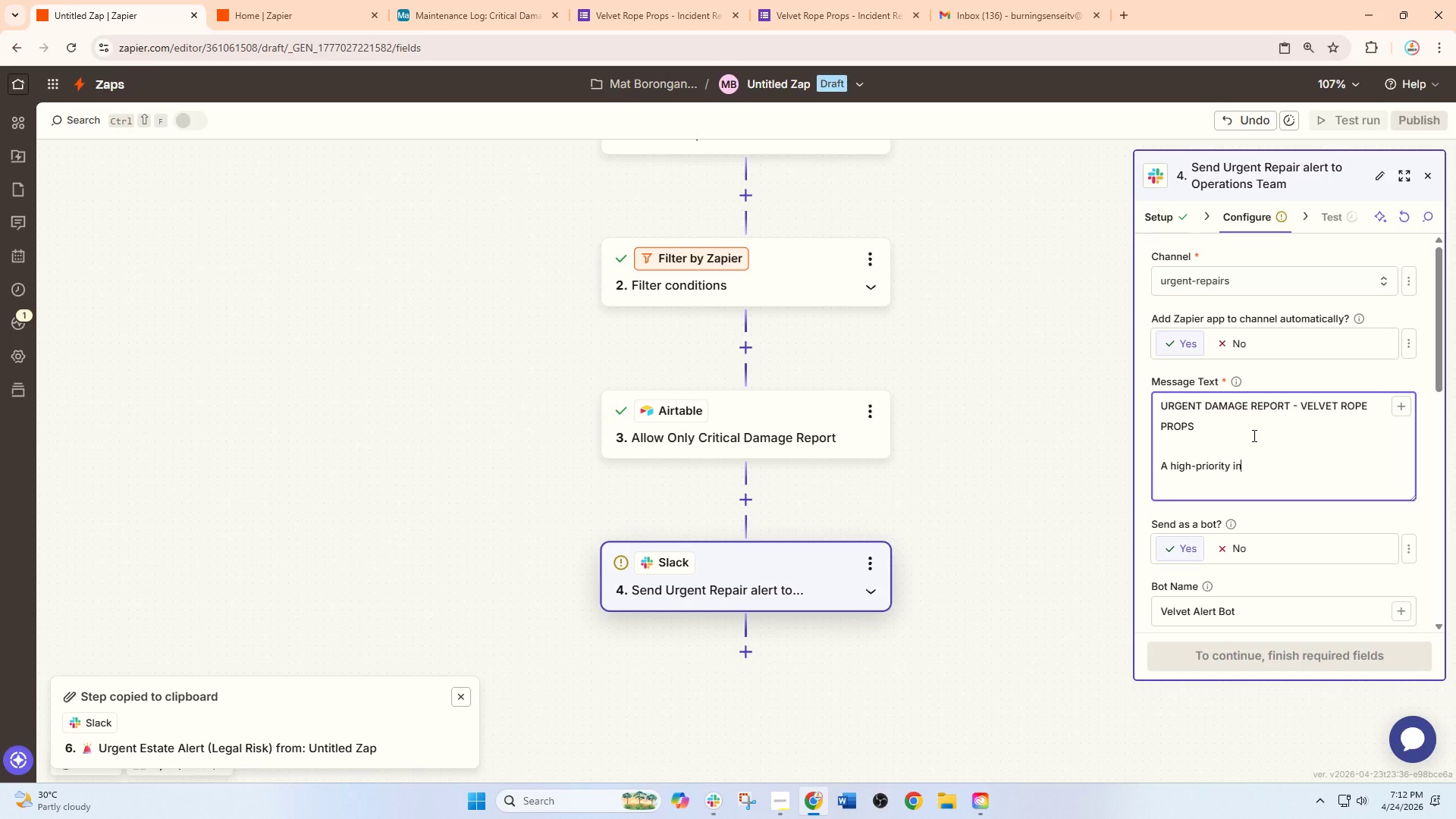 
wait(5.58)
 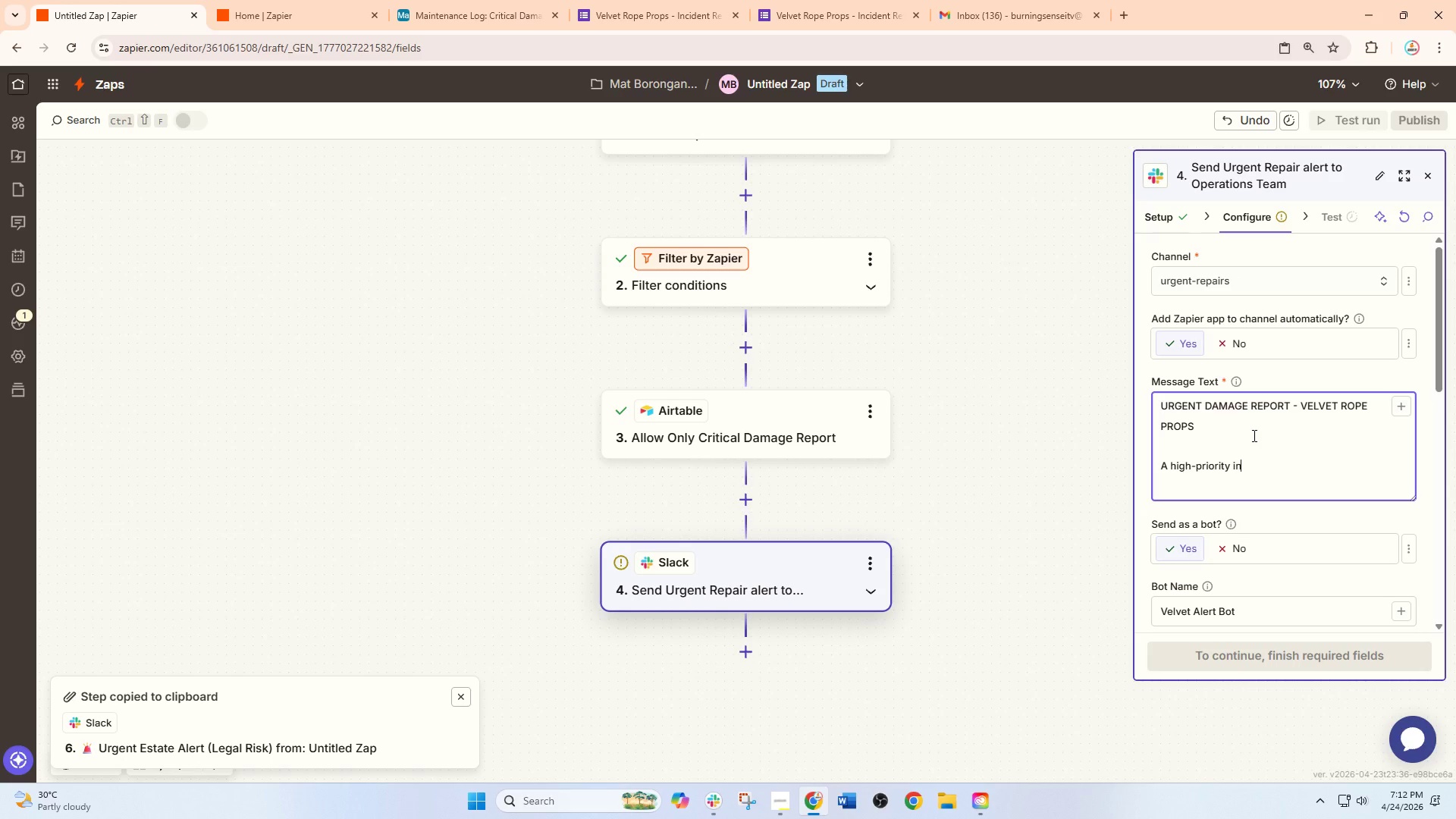 
type(ci)
 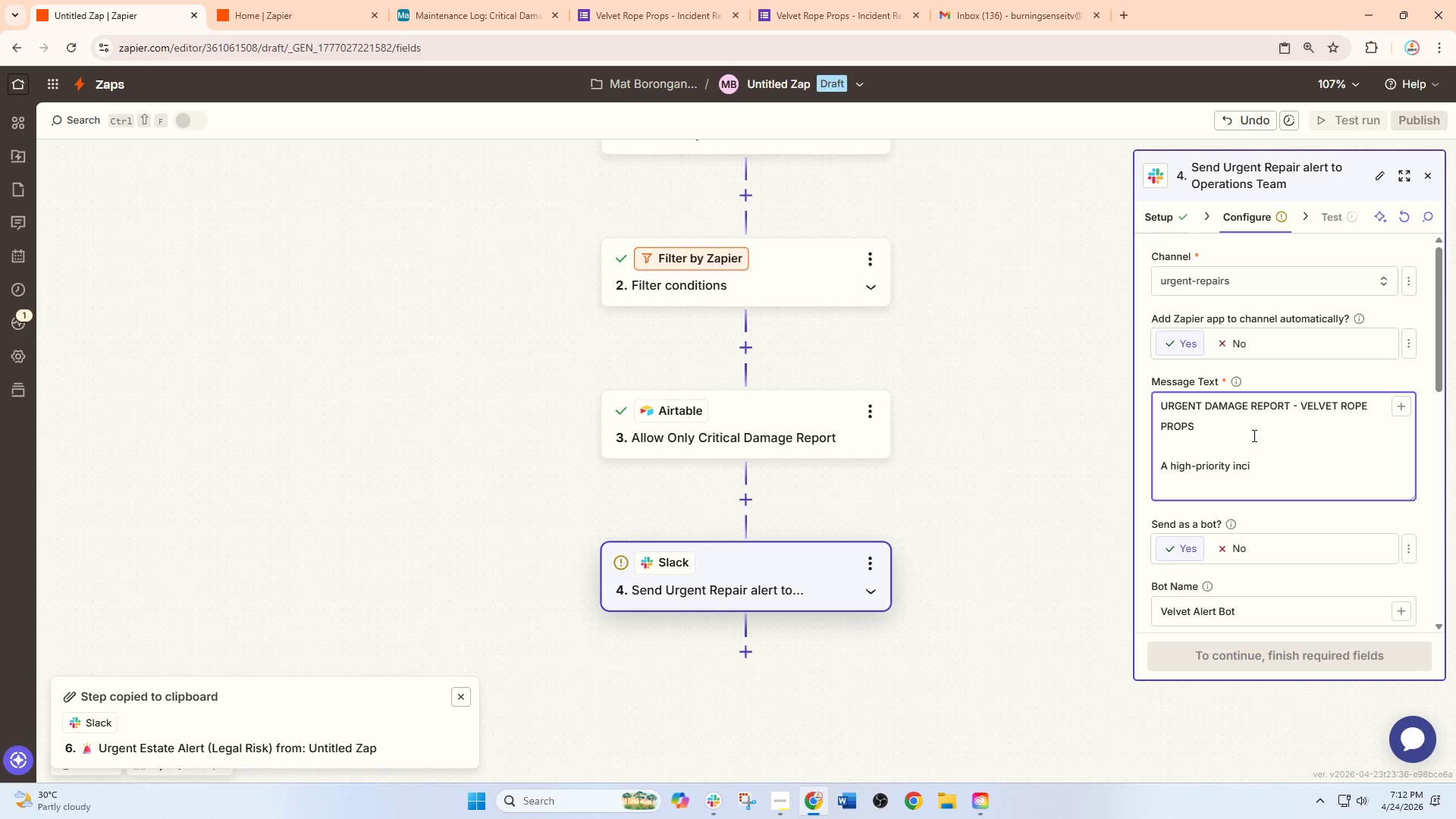 
hold_key(key=D, duration=0.45)
 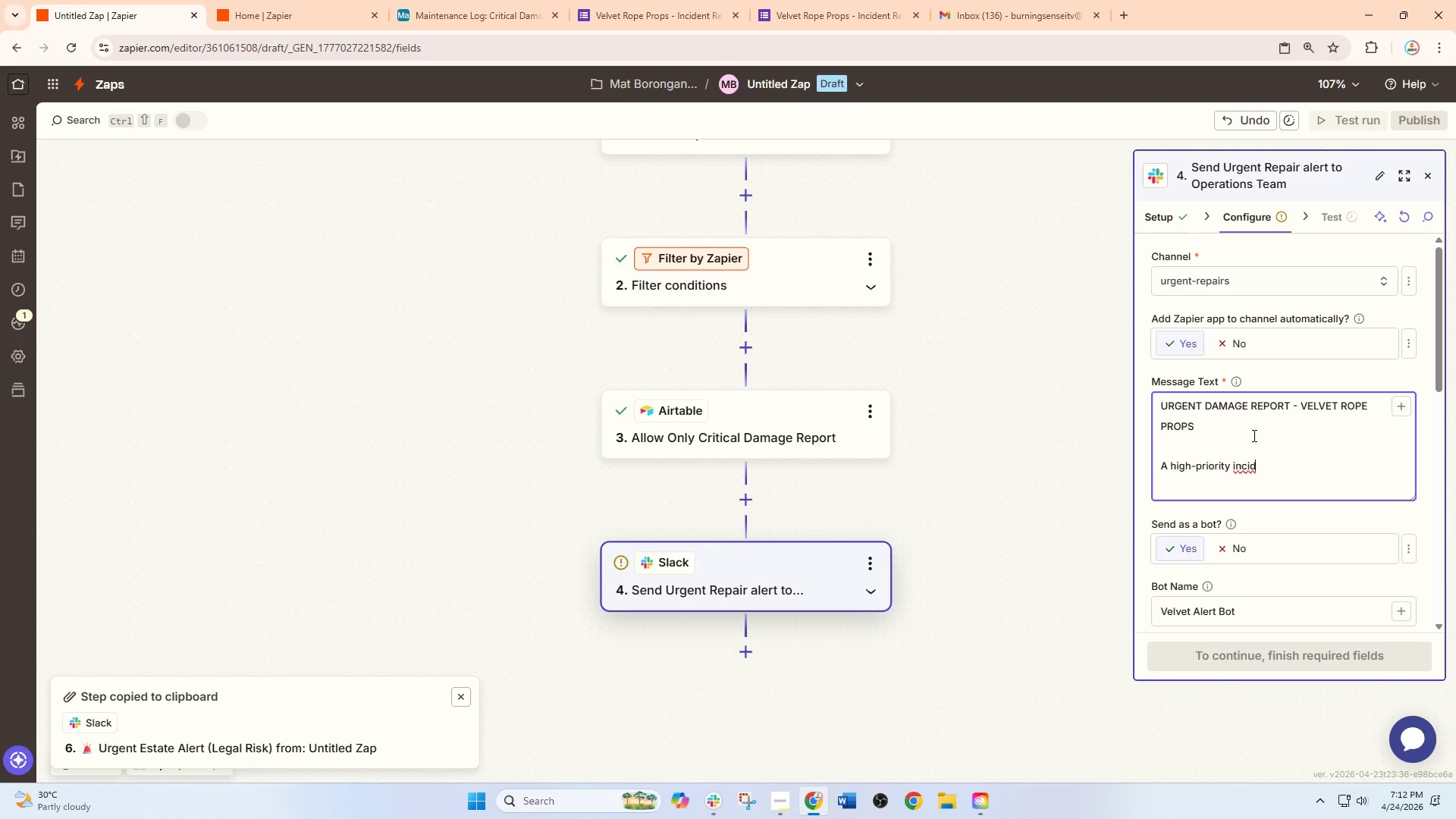 
wait(5.44)
 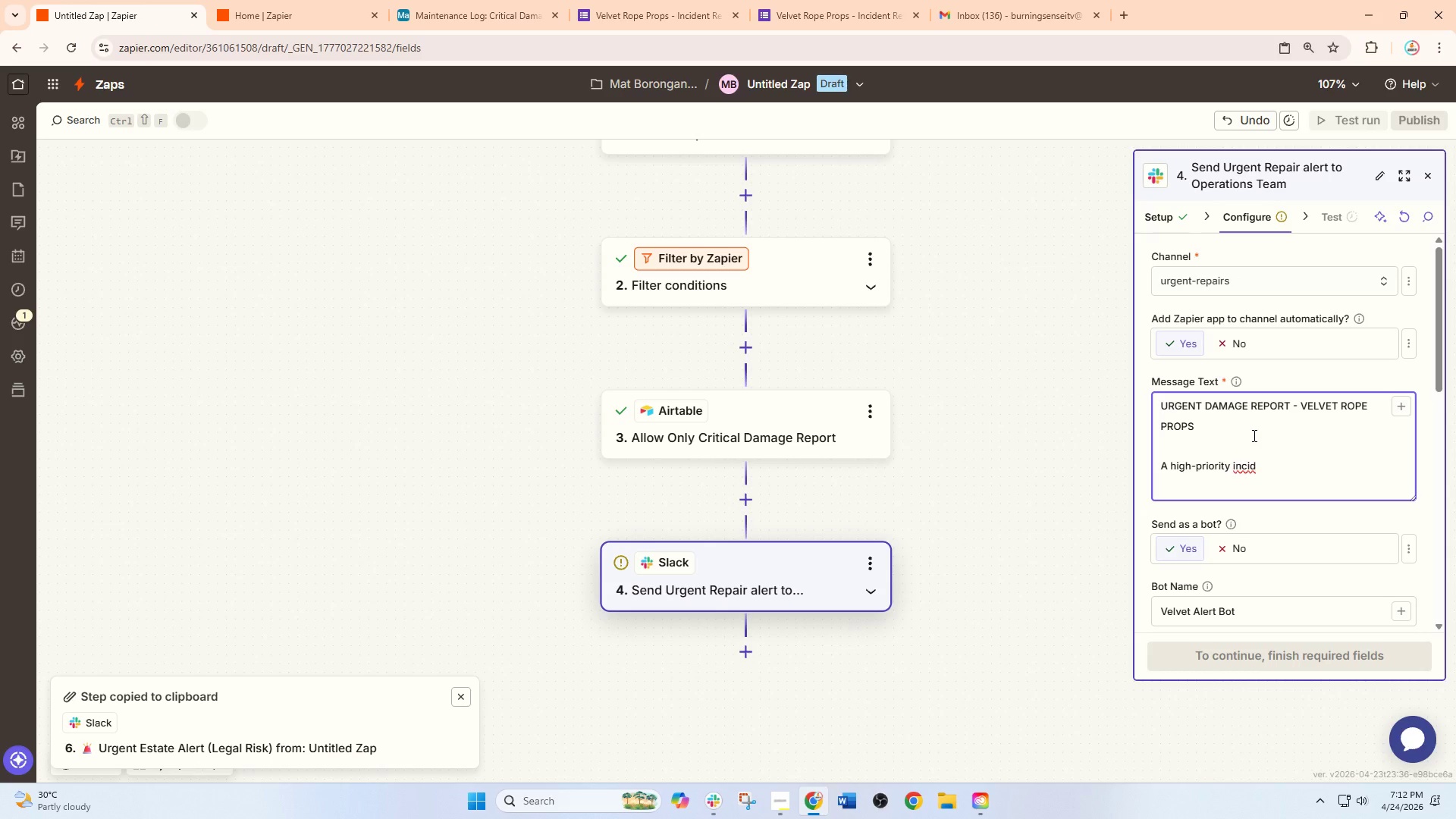 
type(ent)
 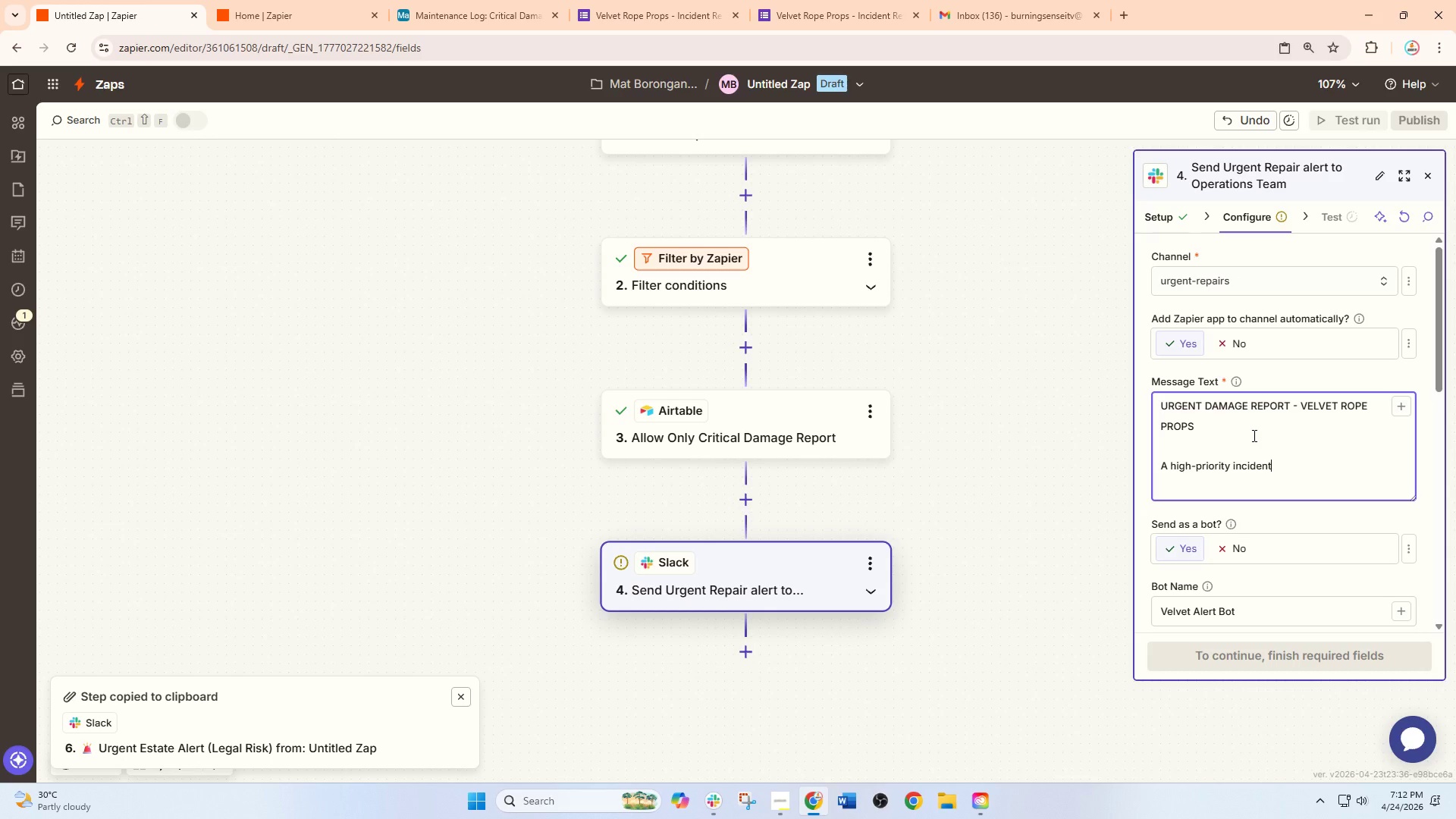 
type( hasbeen submm)
key(Backspace)
type(itted)
 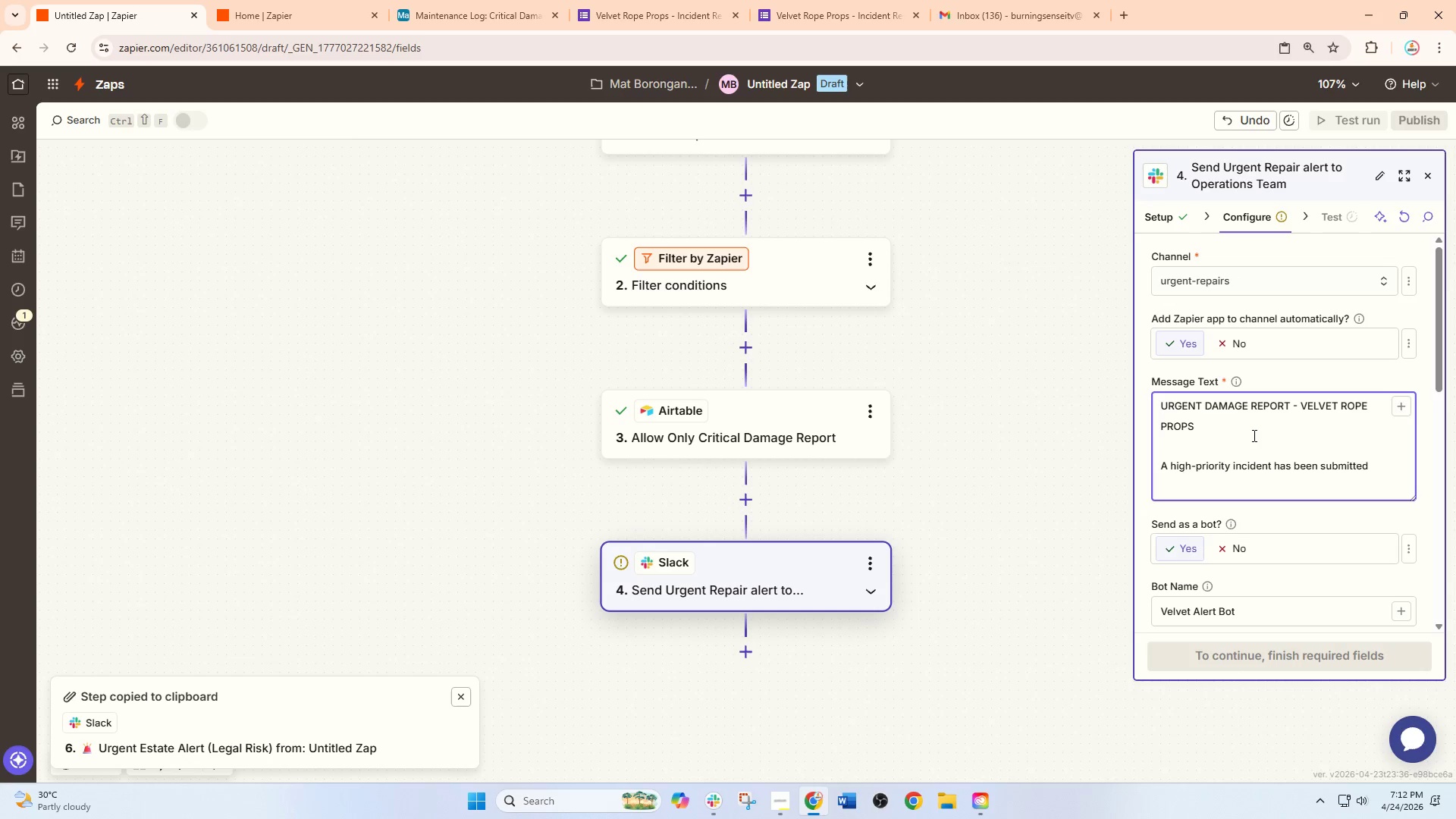 
type( and re)
 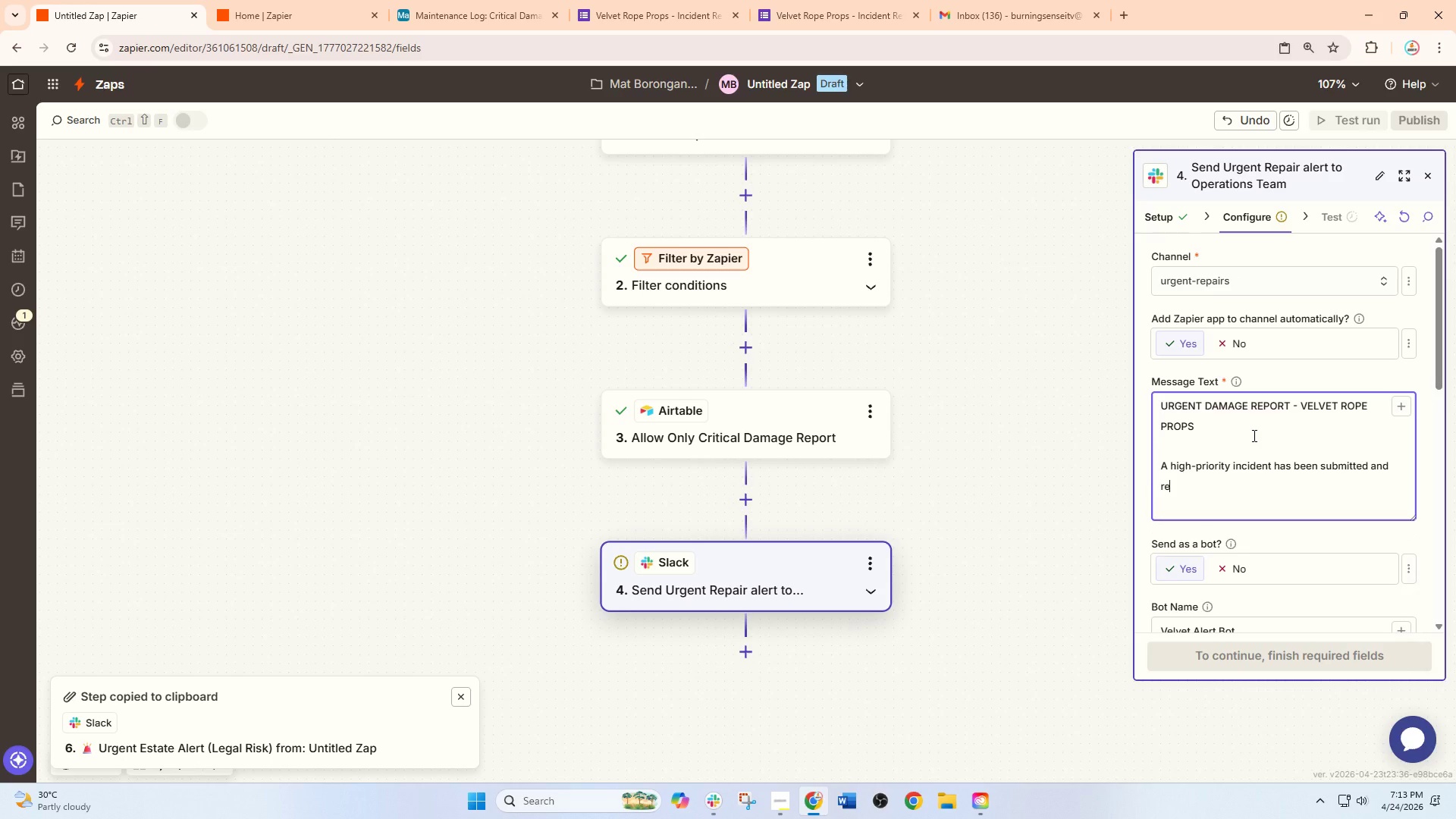 
type(quires)
 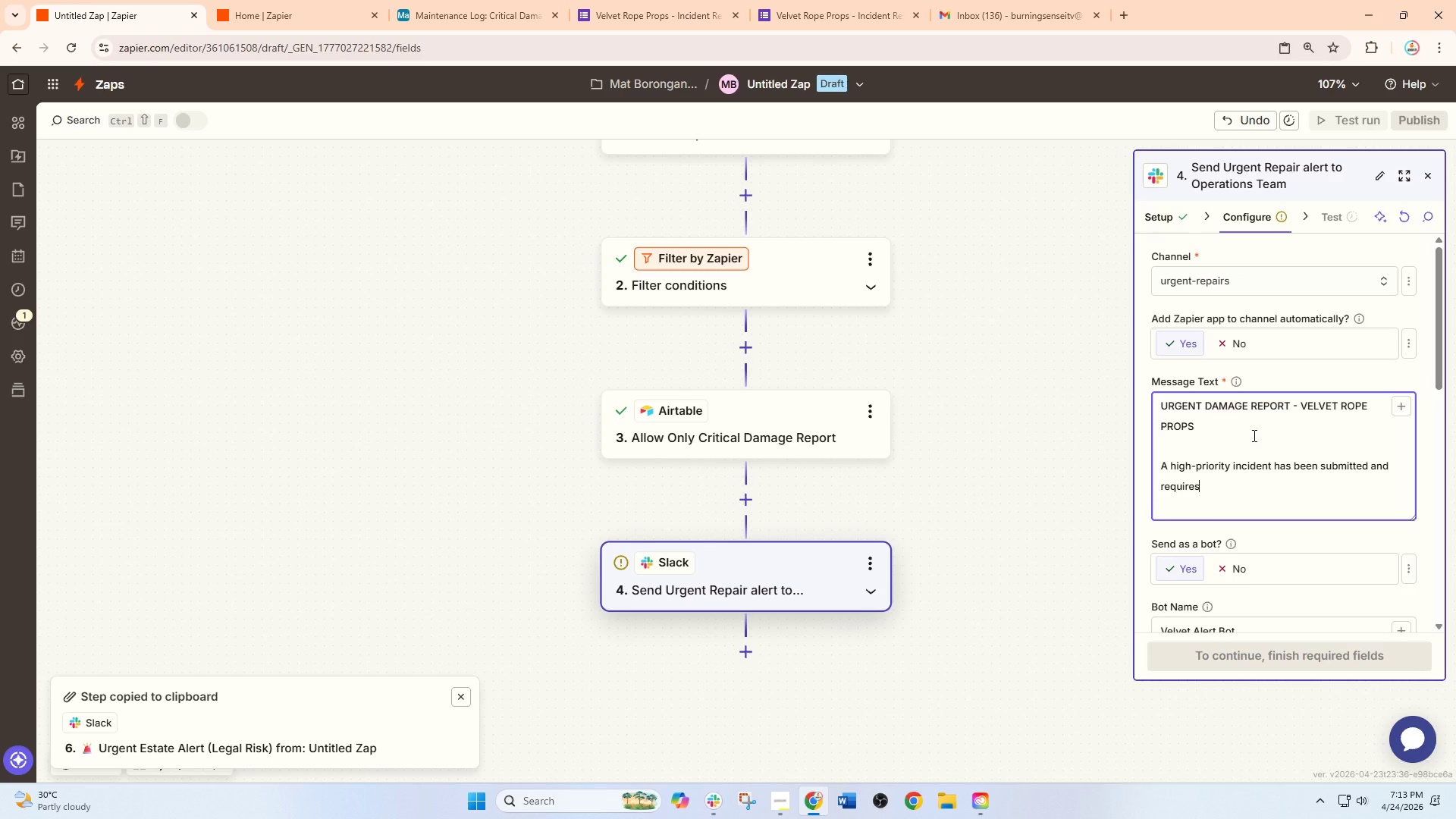 
wait(6.03)
 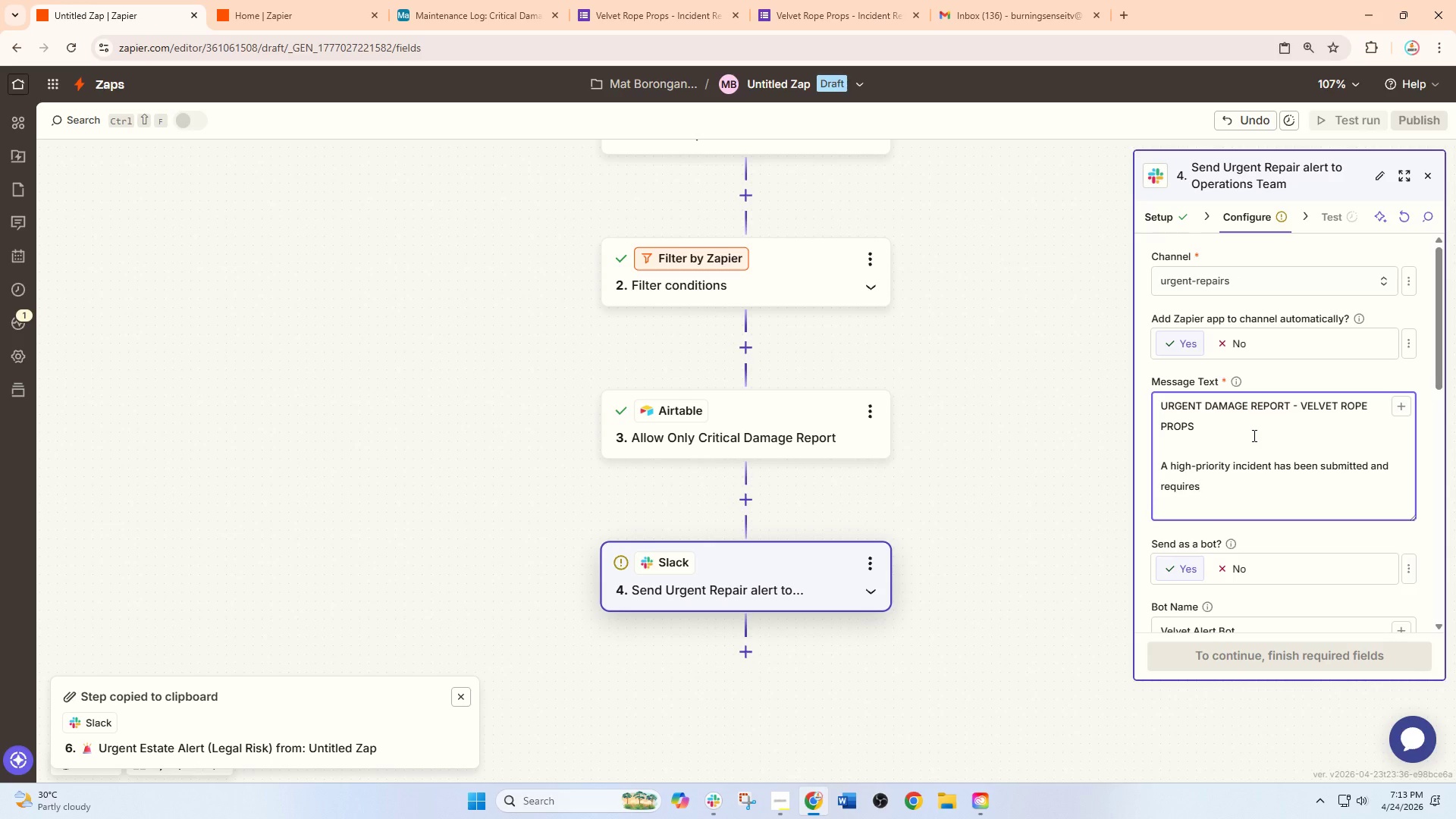 
type( imm)
 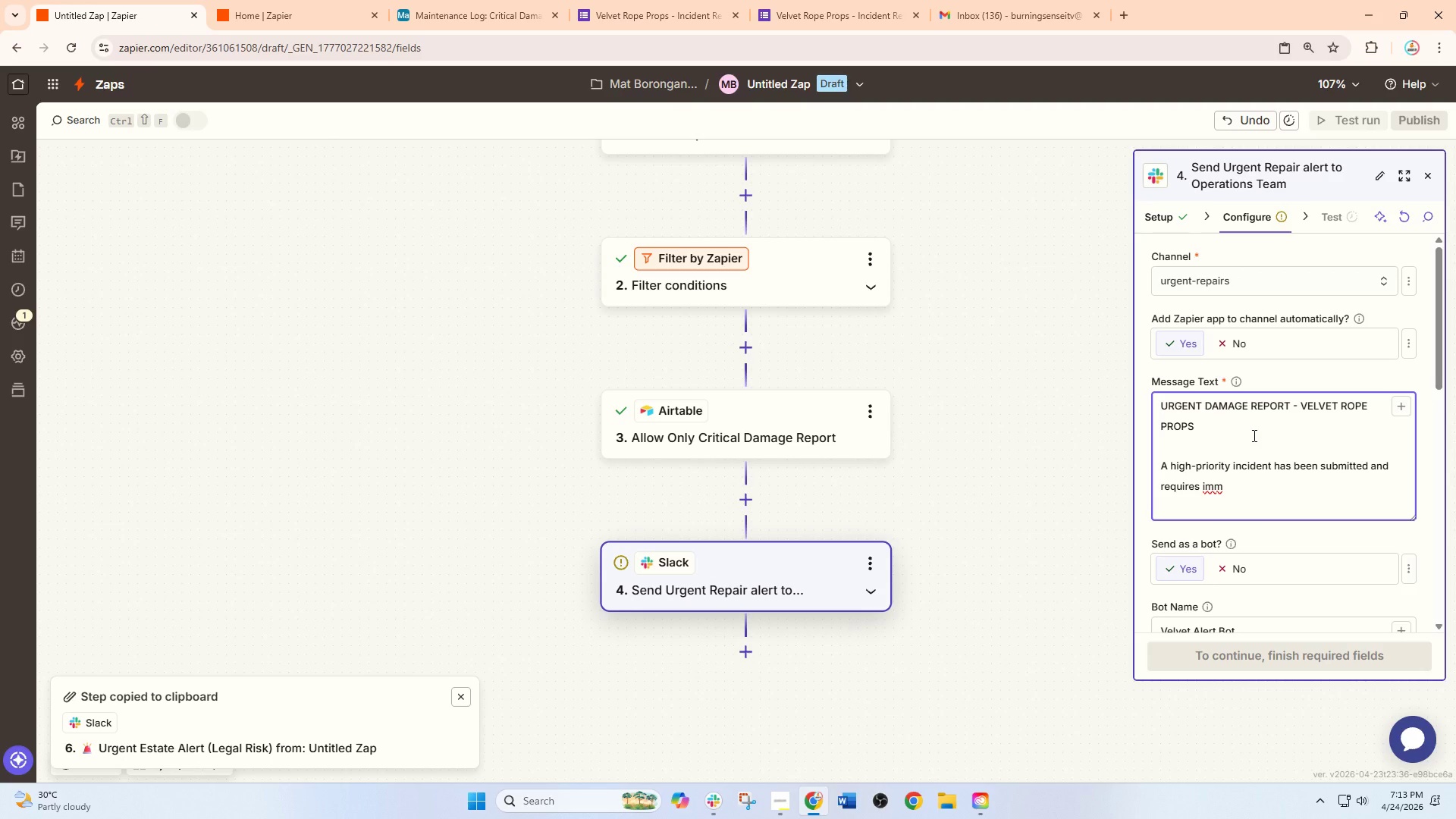 
type(ediate)
 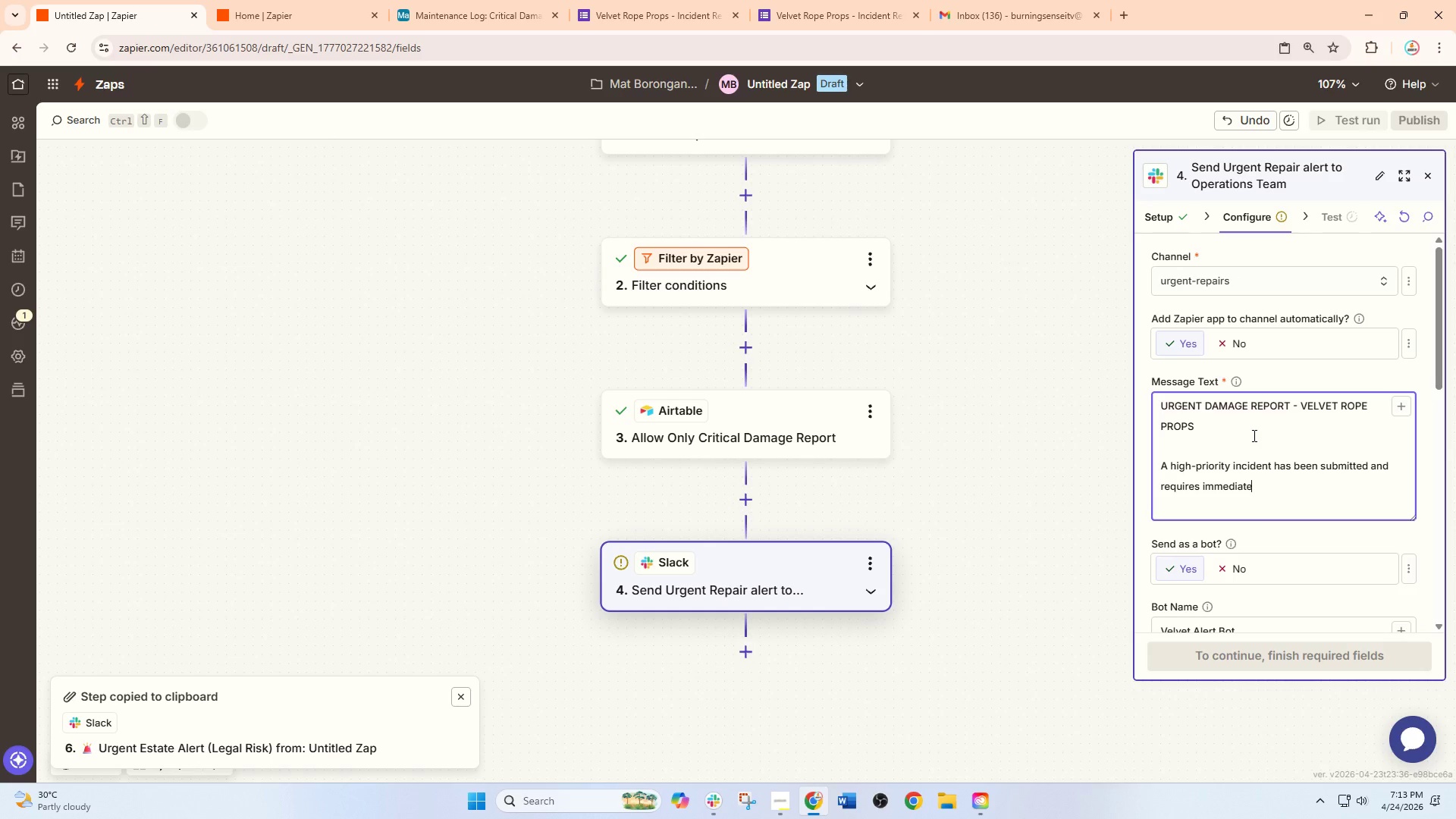 
type( repair attention.)
key(Backspace)
type(.)
 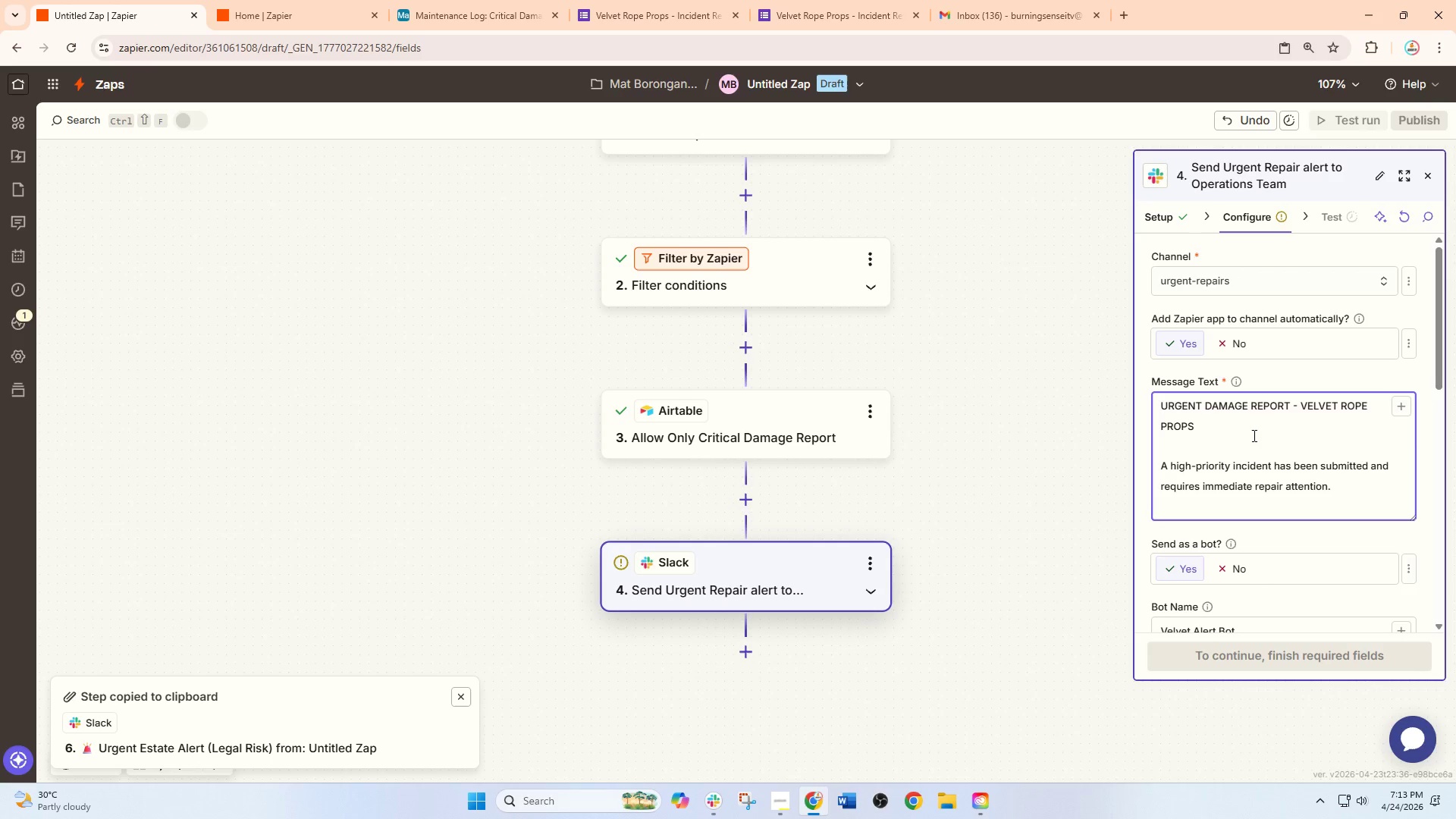 
key(Enter)
 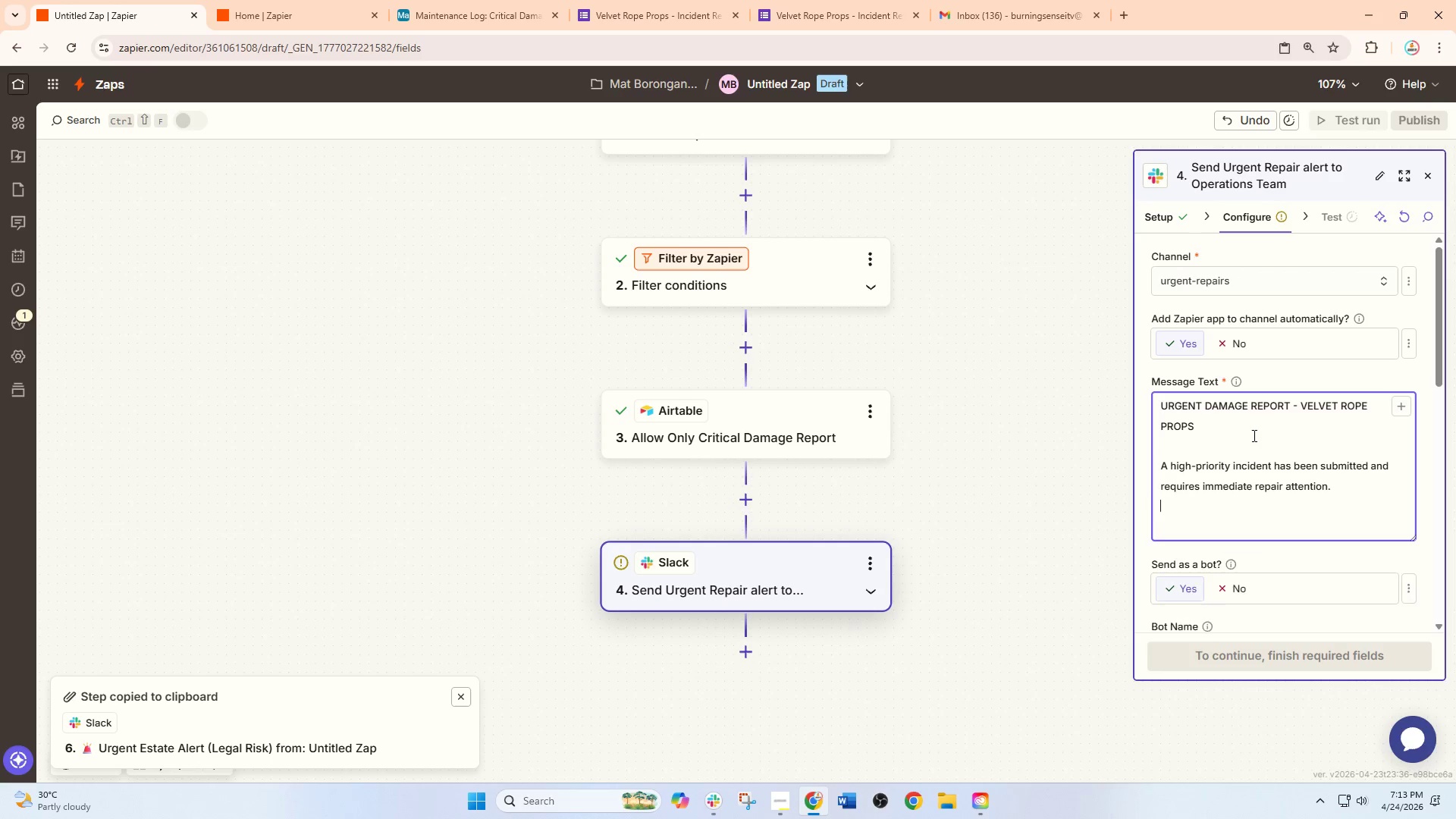 
key(Enter)
 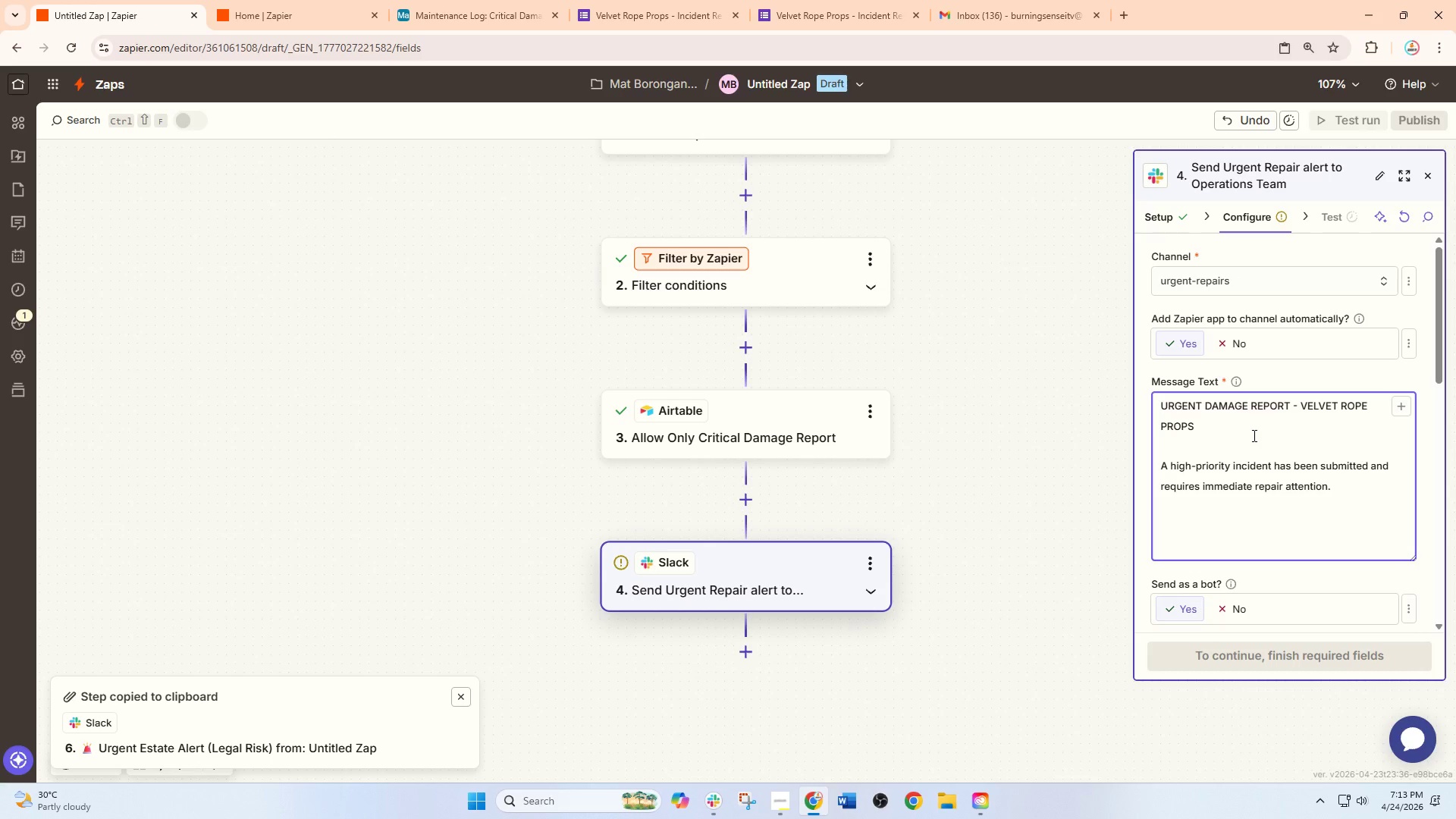 
key(CapsLock)
 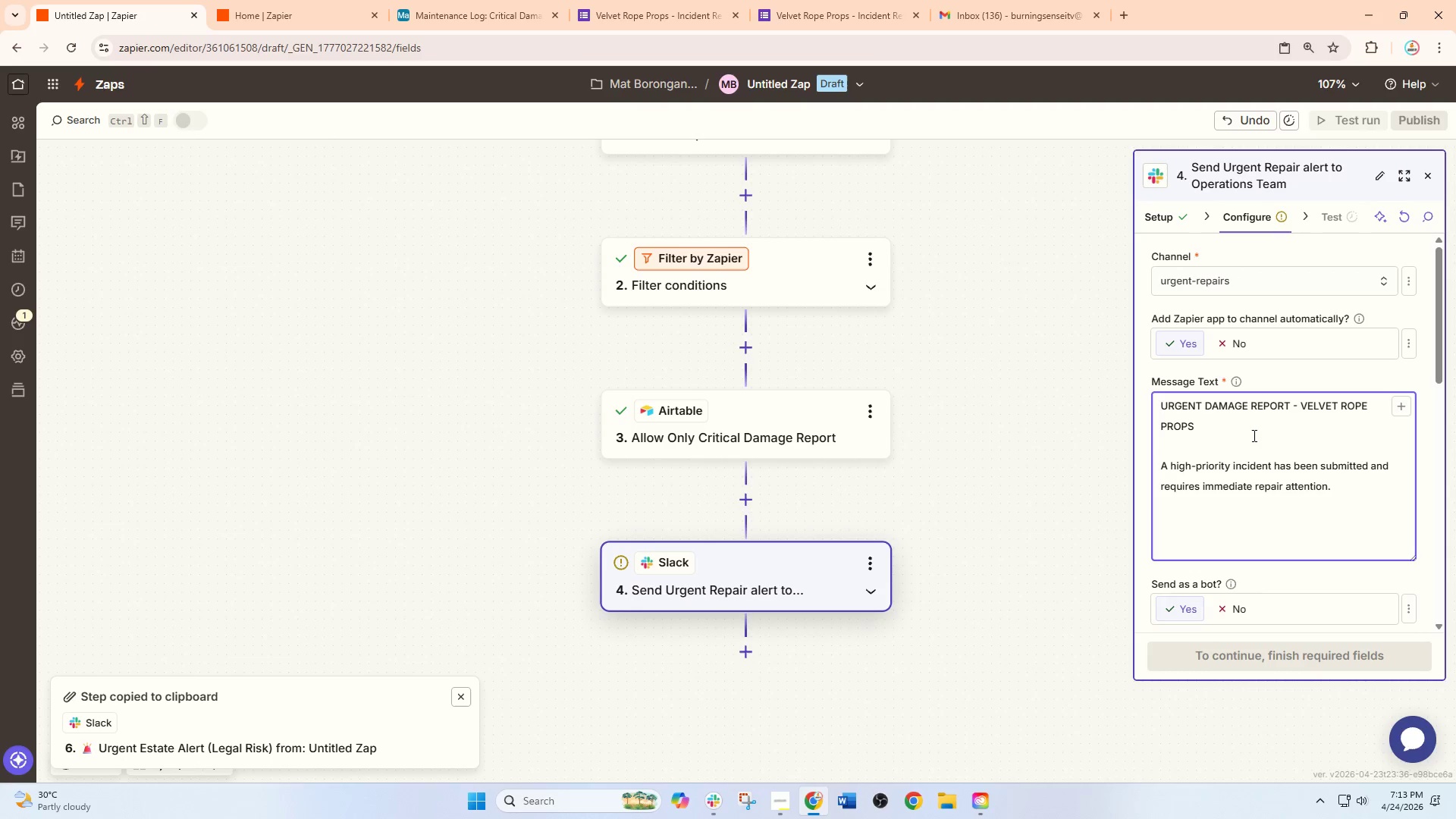 
key(E)
 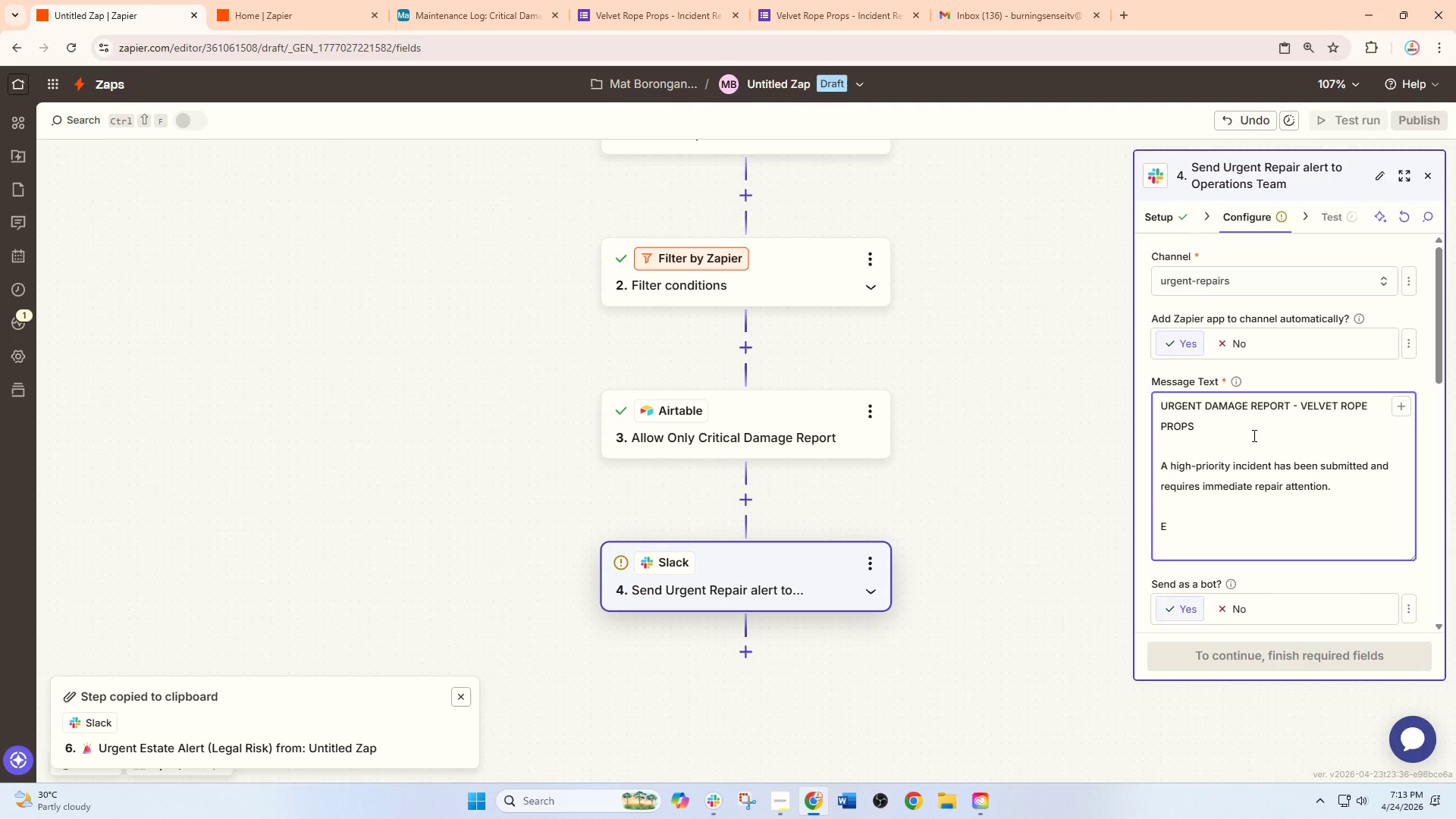 
type(VEN)
key(Backspace)
key(Backspace)
key(Backspace)
type(vent)
 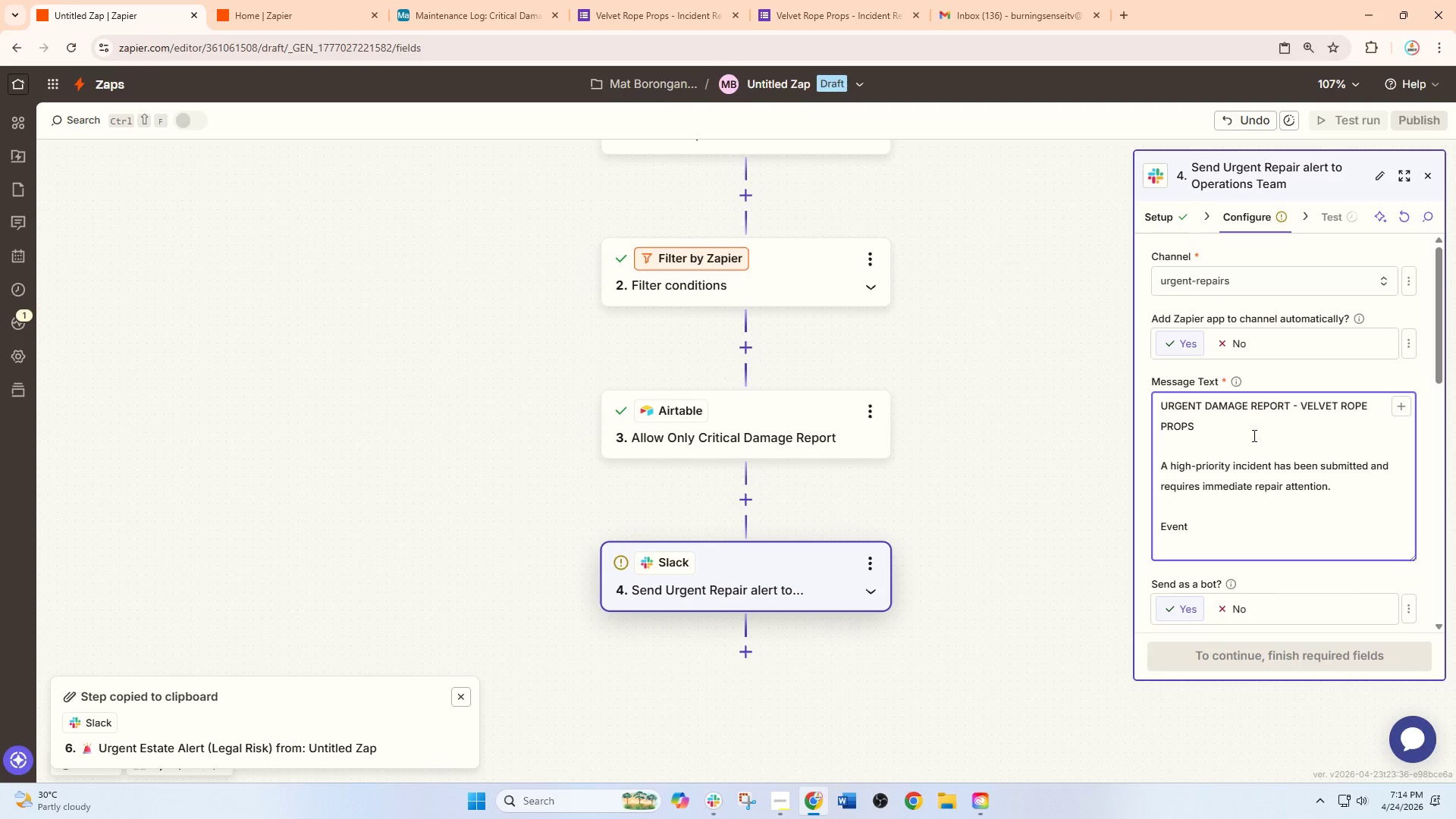 
key(Shift+Semicolon)
 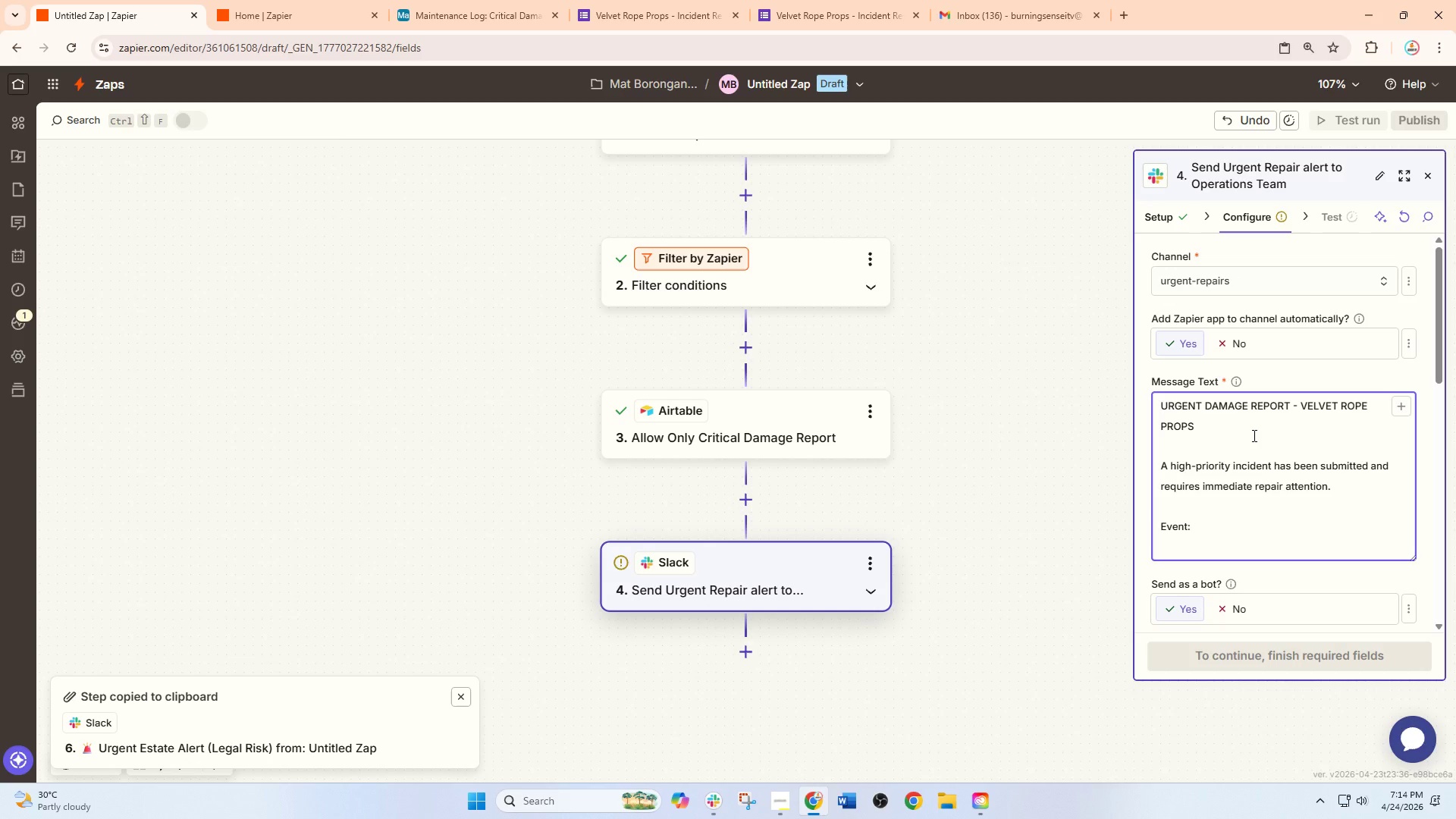 
key(Space)
 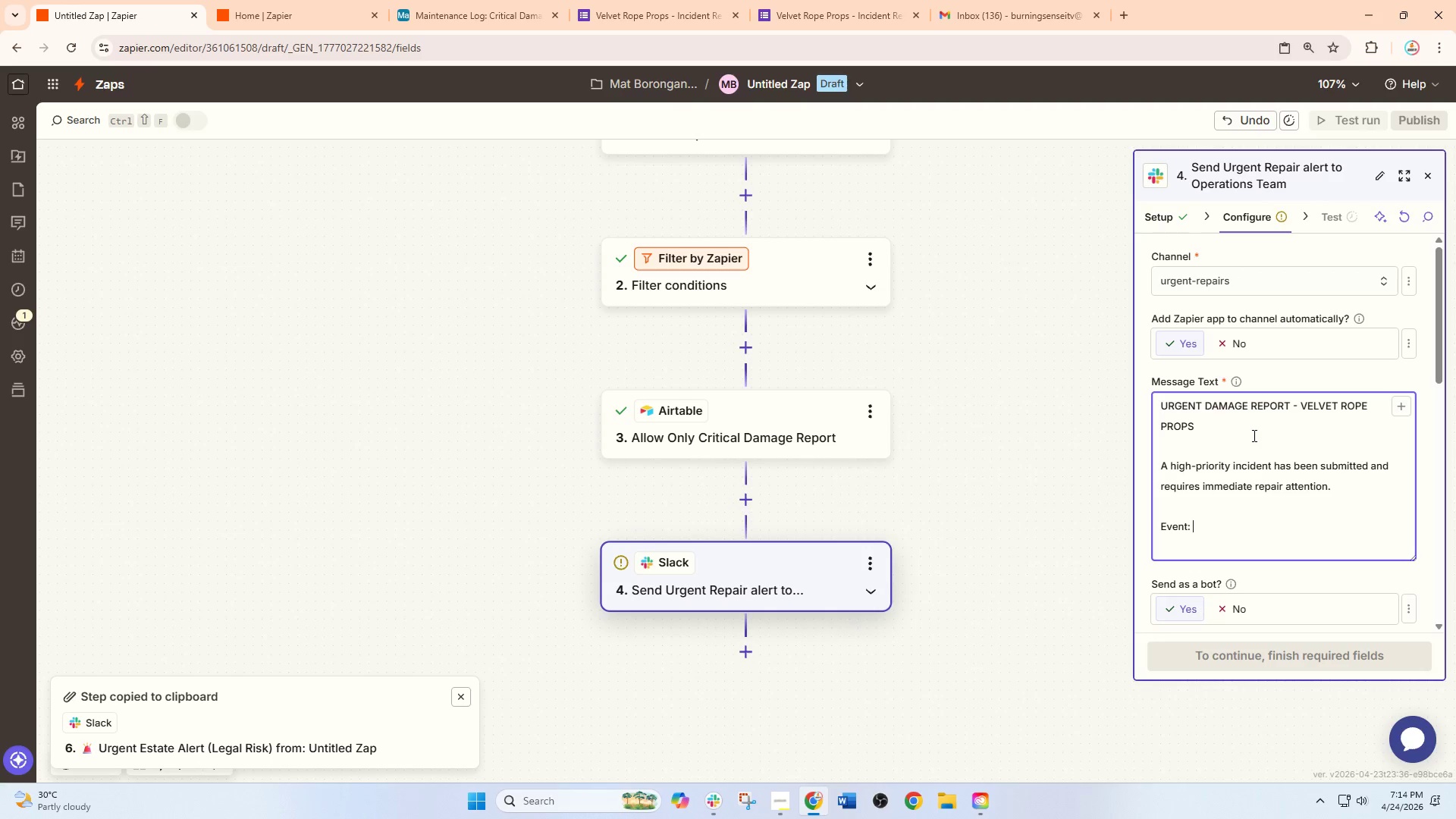 
key(Slash)
 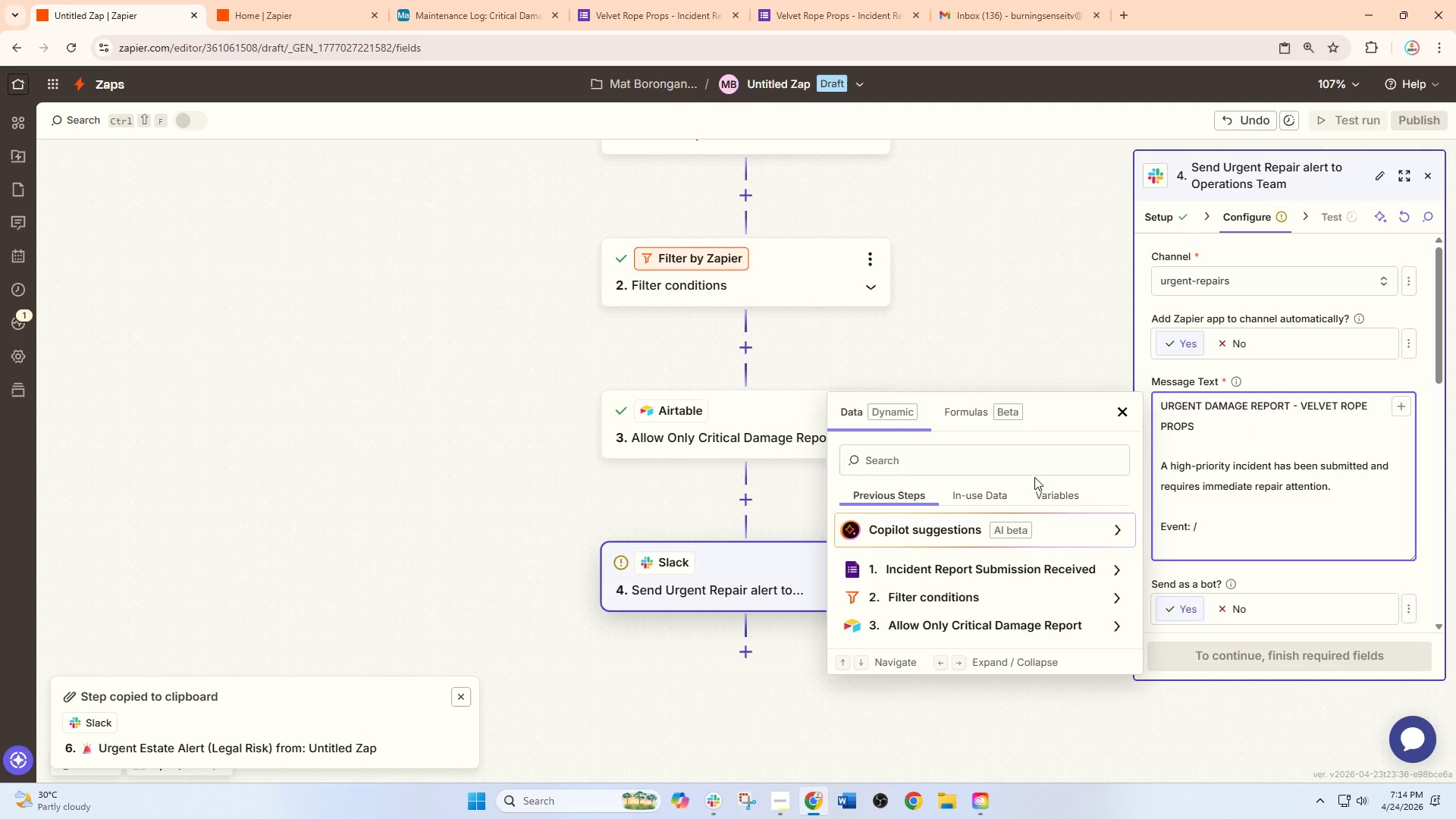 
left_click([1031, 463])
 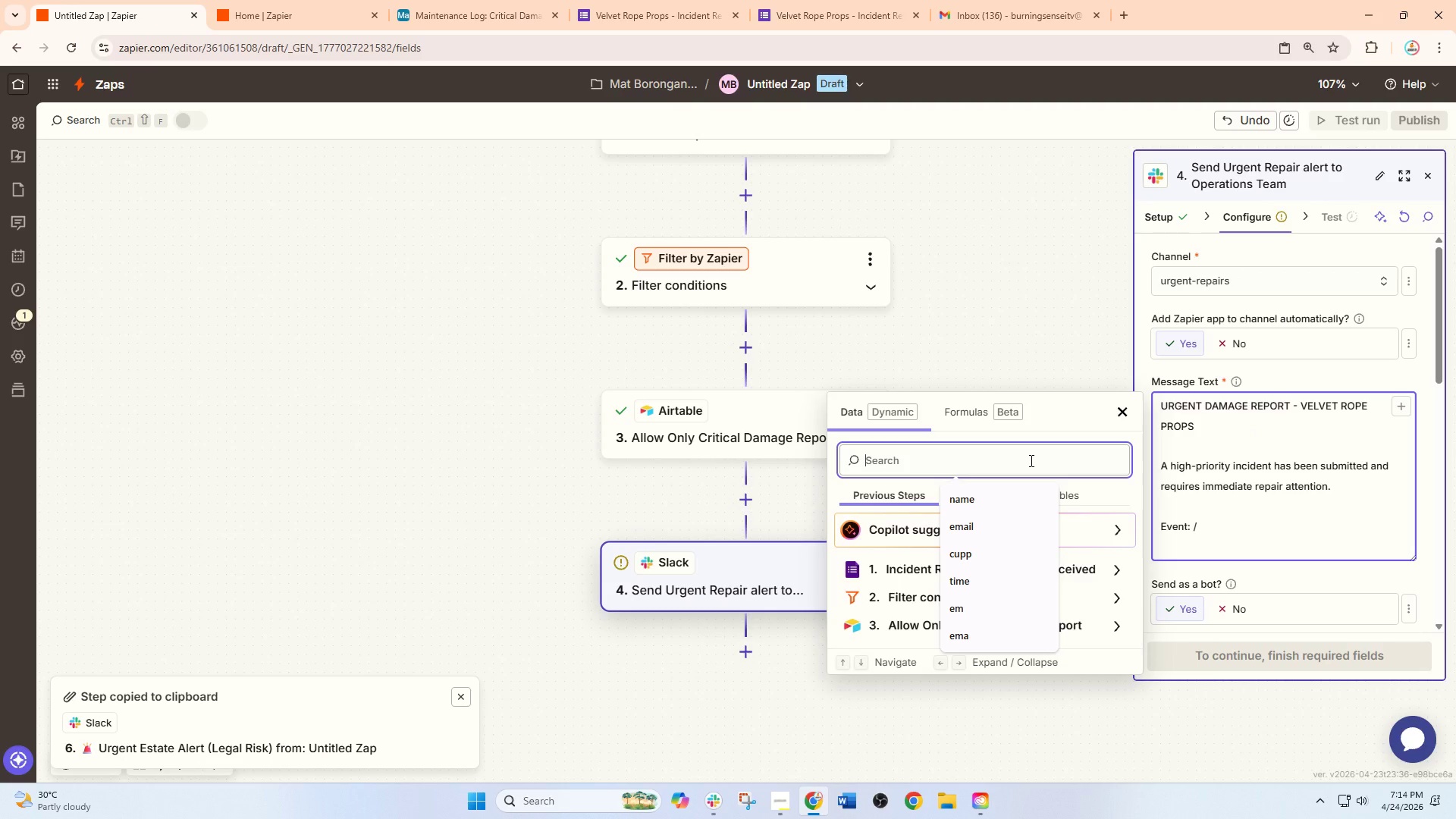 
type(event )
 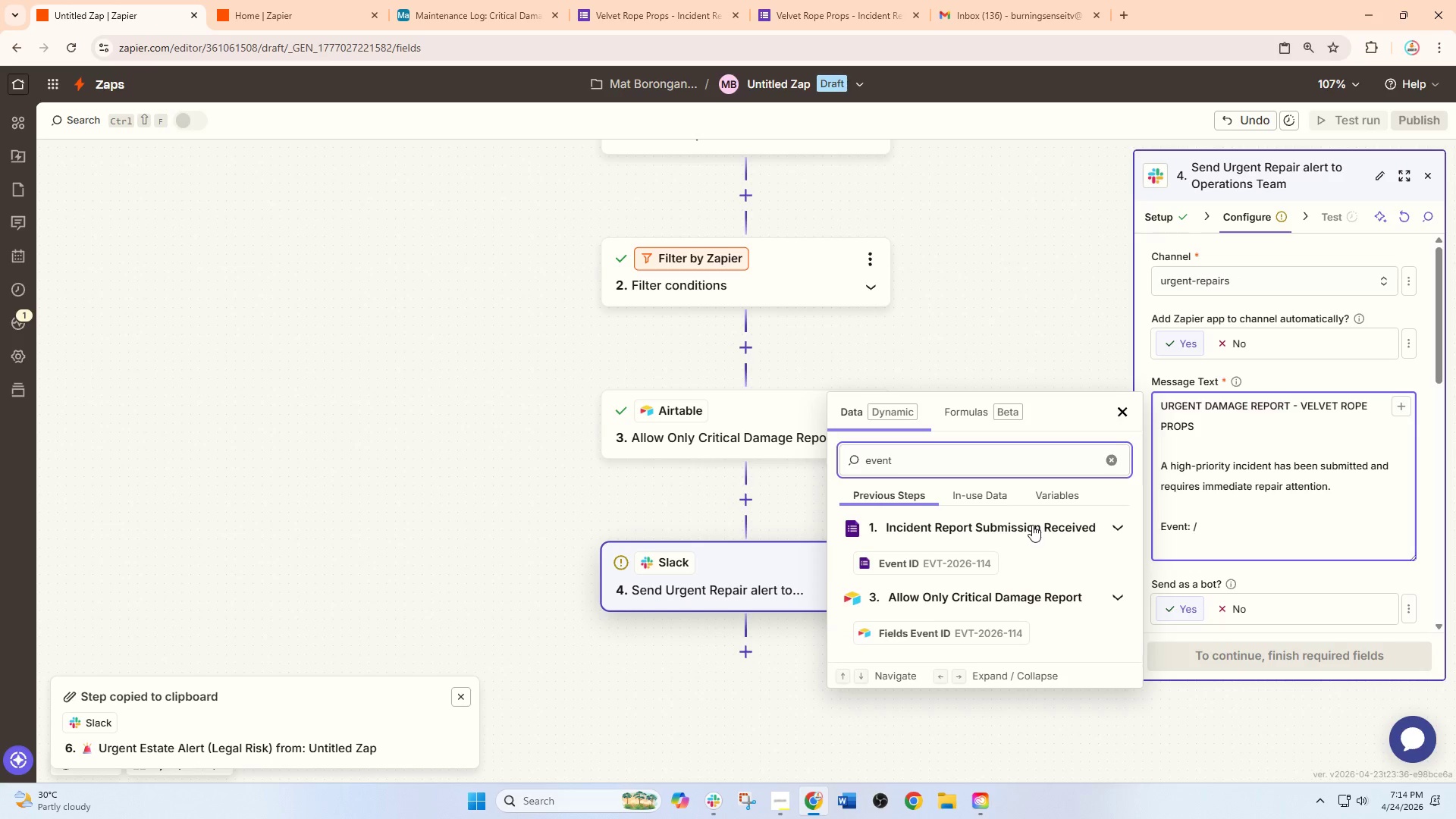 
left_click([943, 568])
 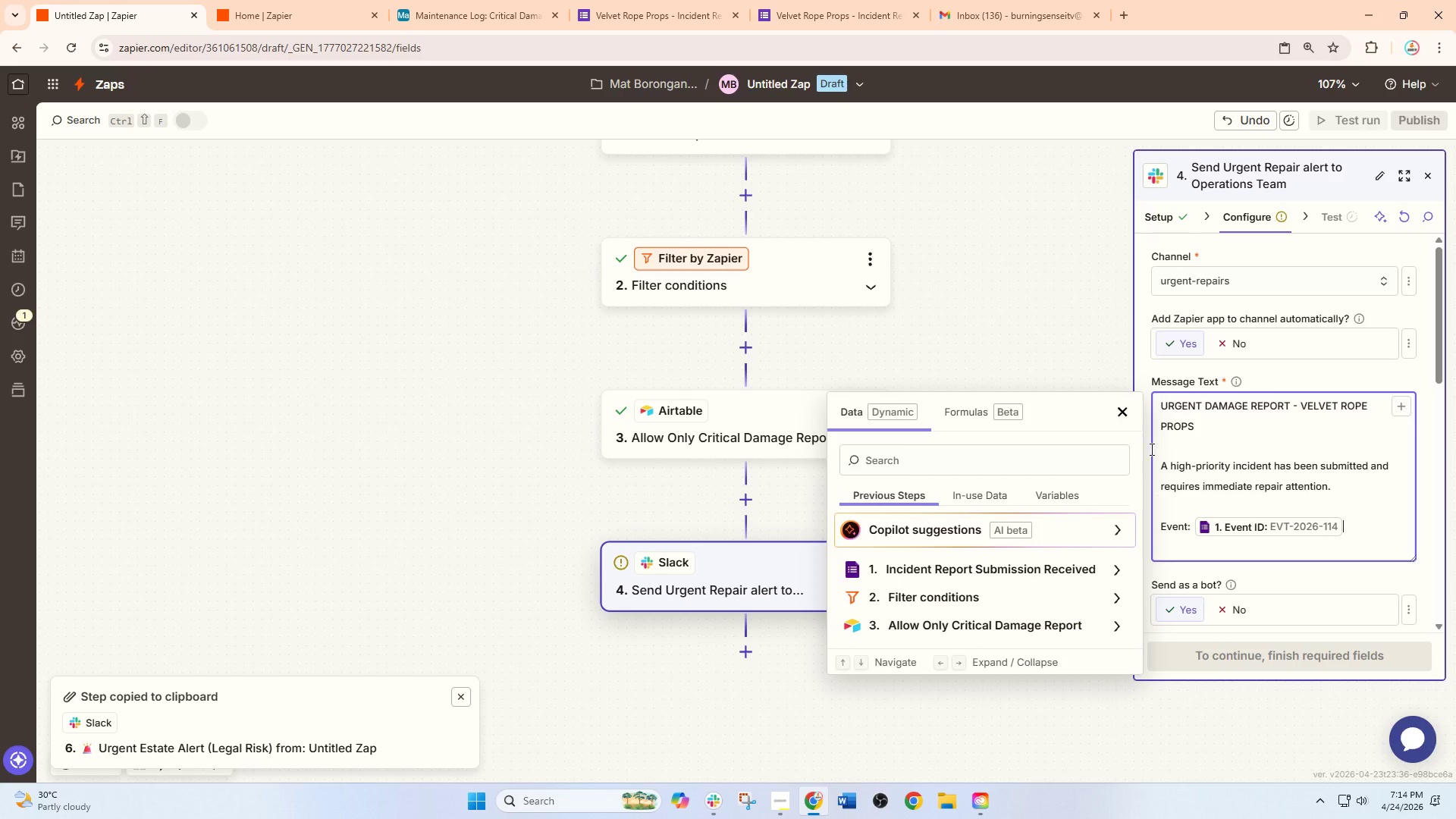 
left_click([1120, 408])
 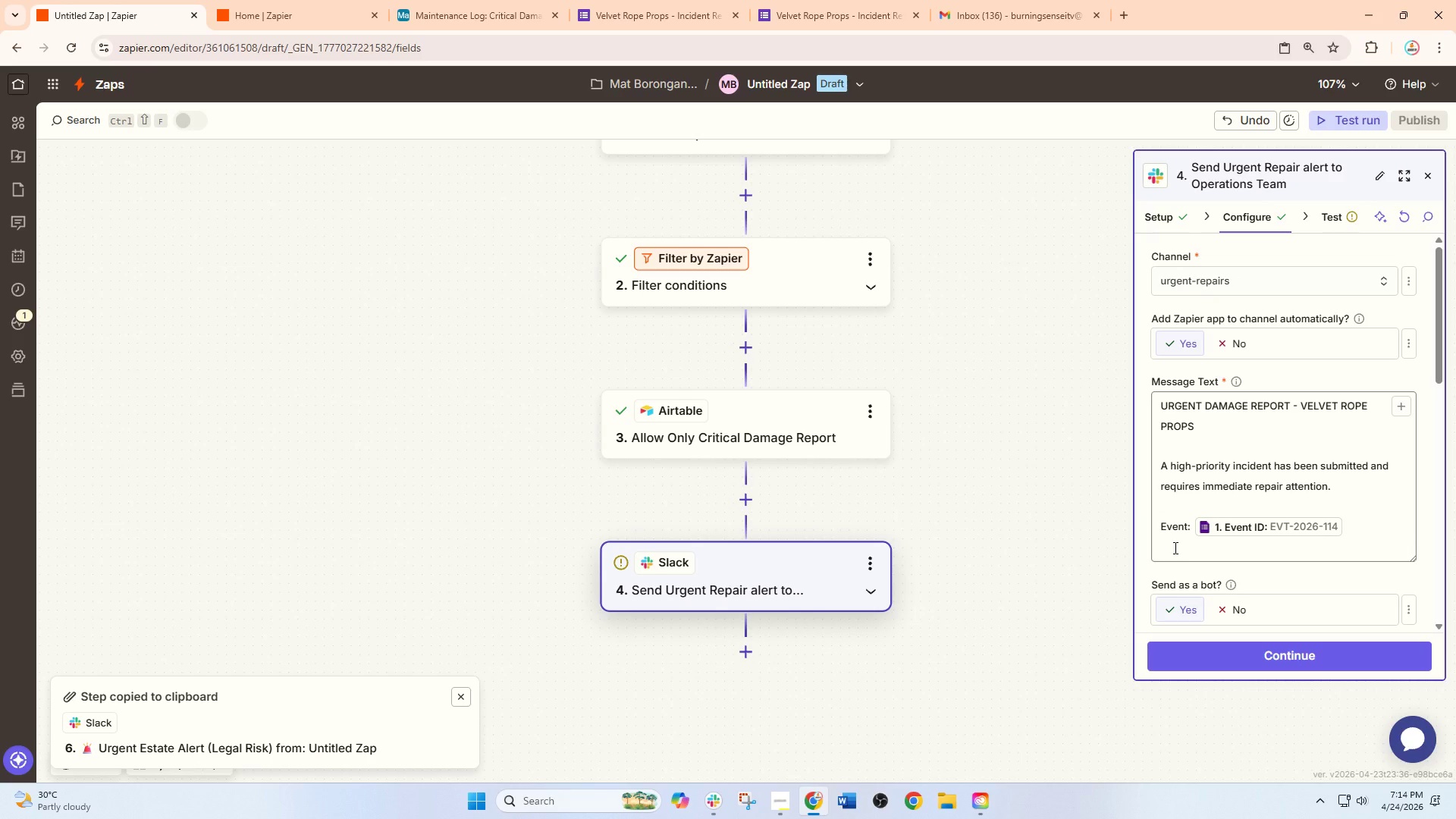 
left_click([1174, 557])
 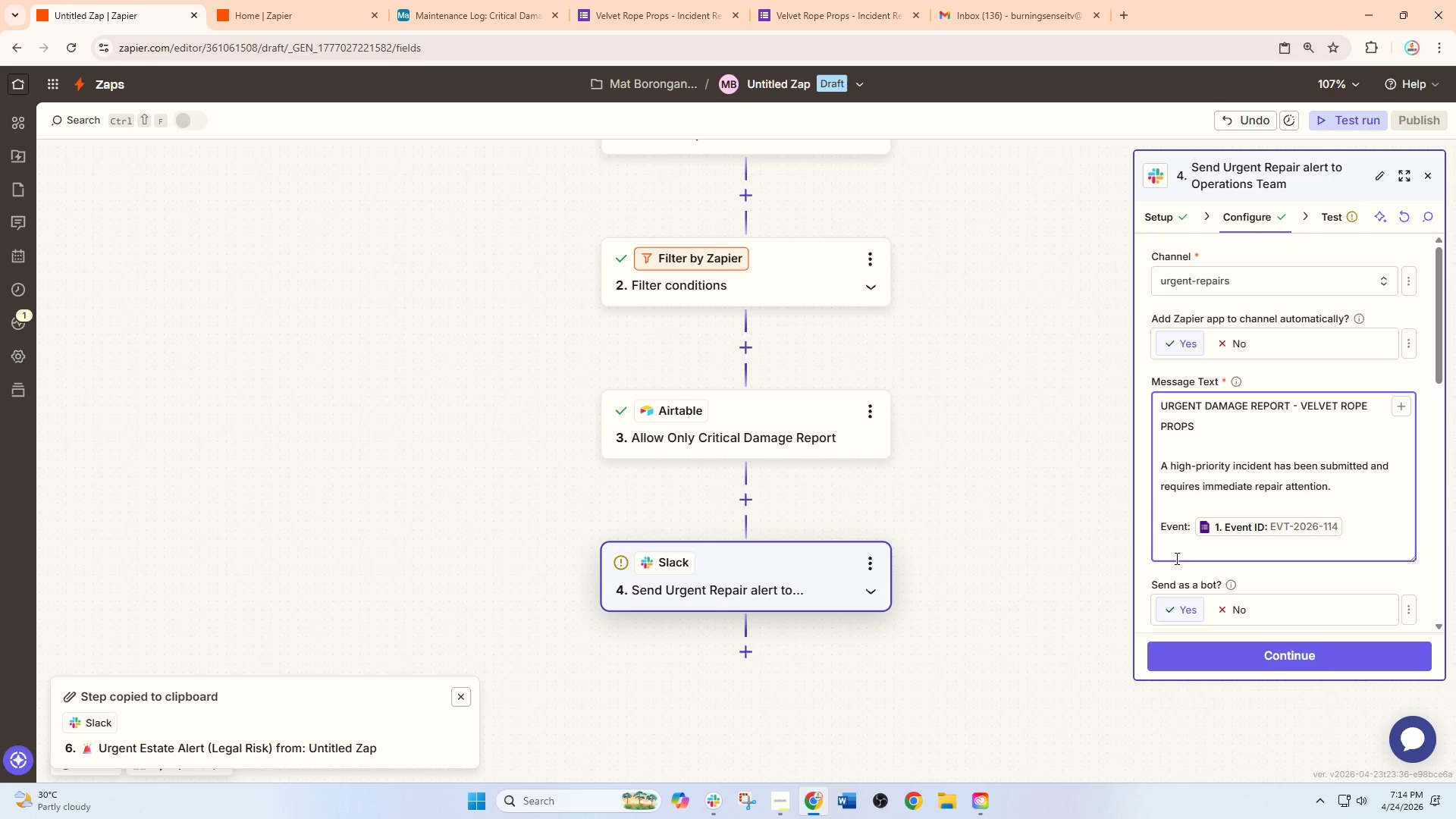 
key(M)
 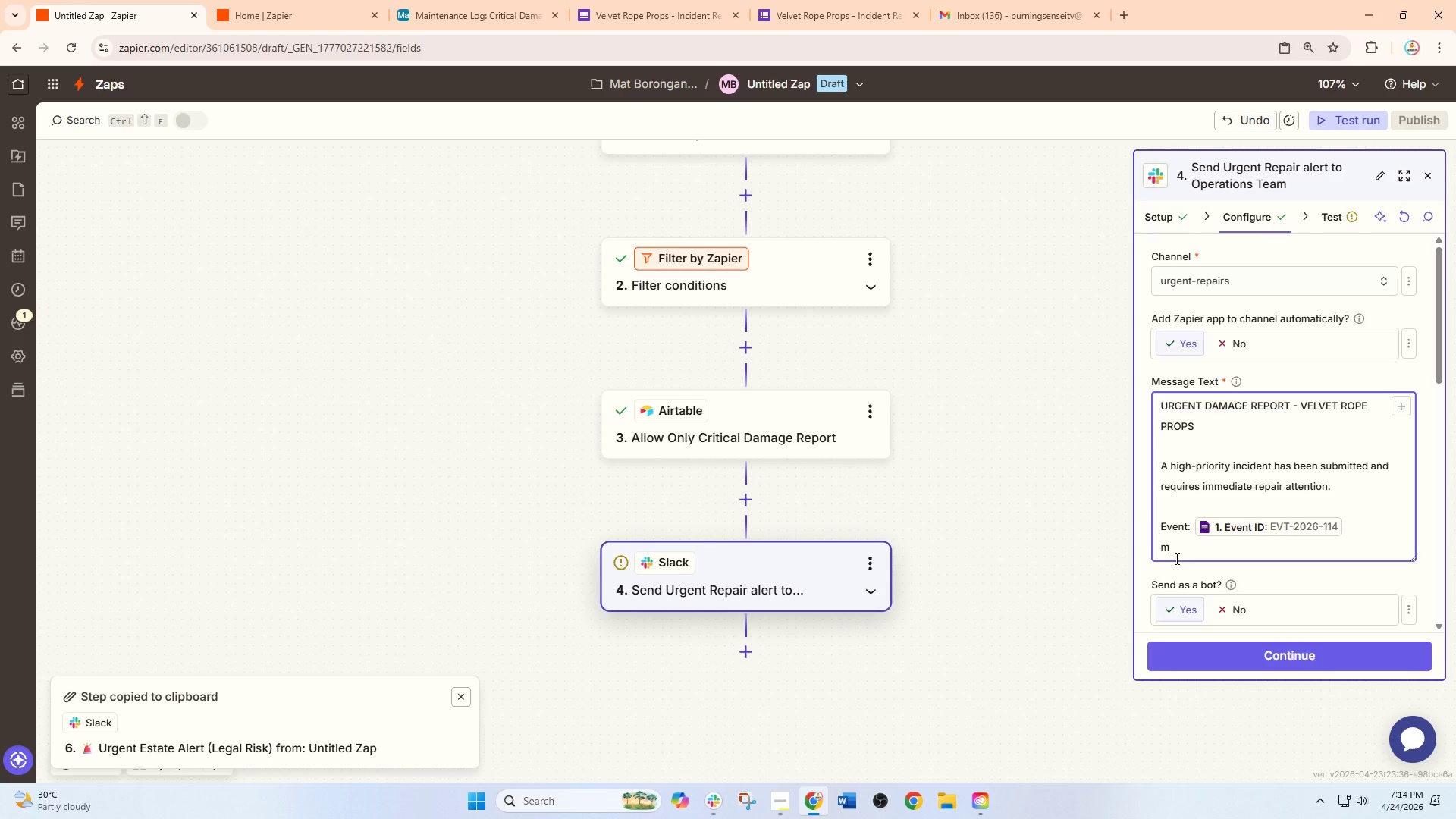 
key(Backspace)
 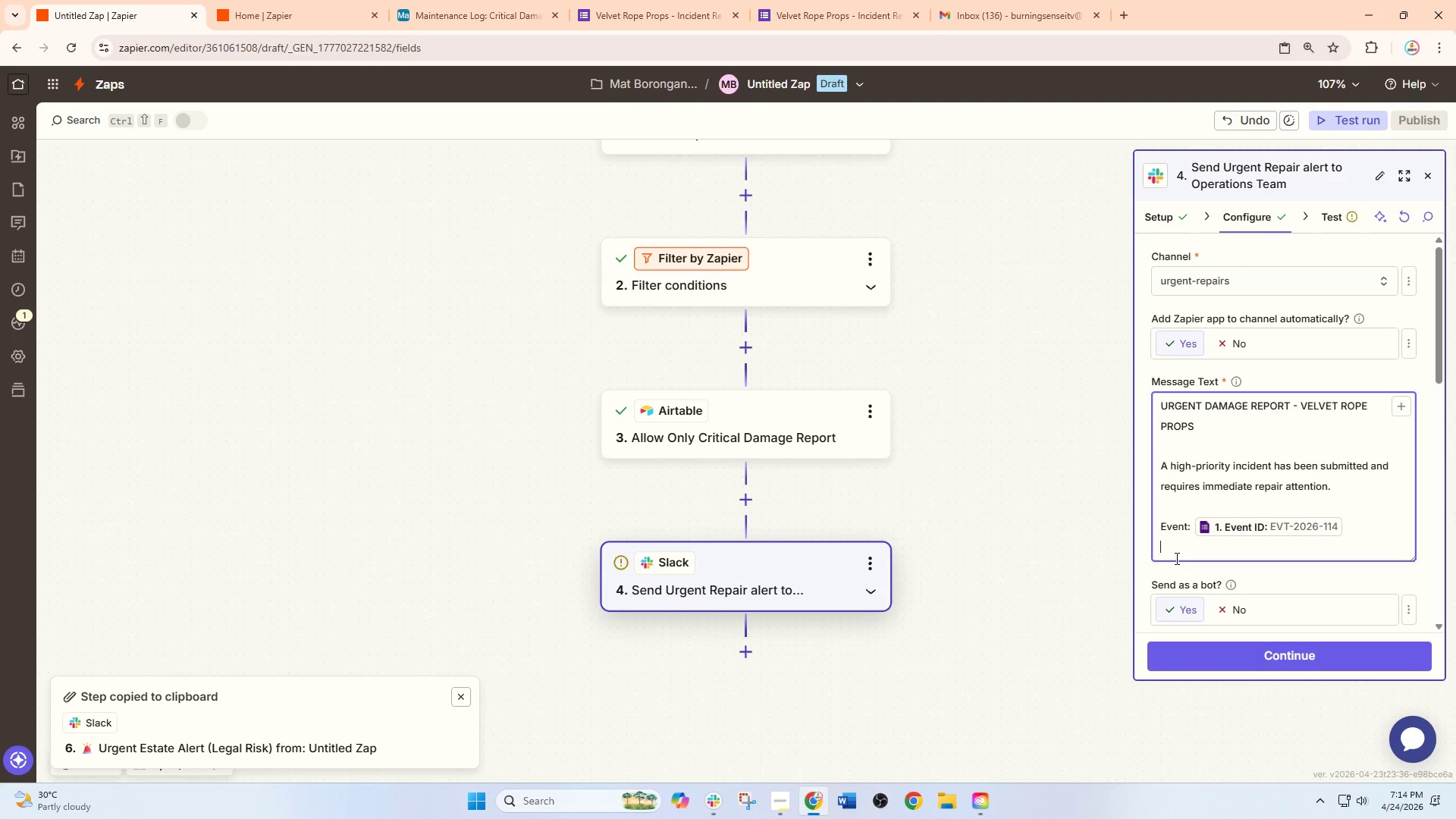 
wait(5.66)
 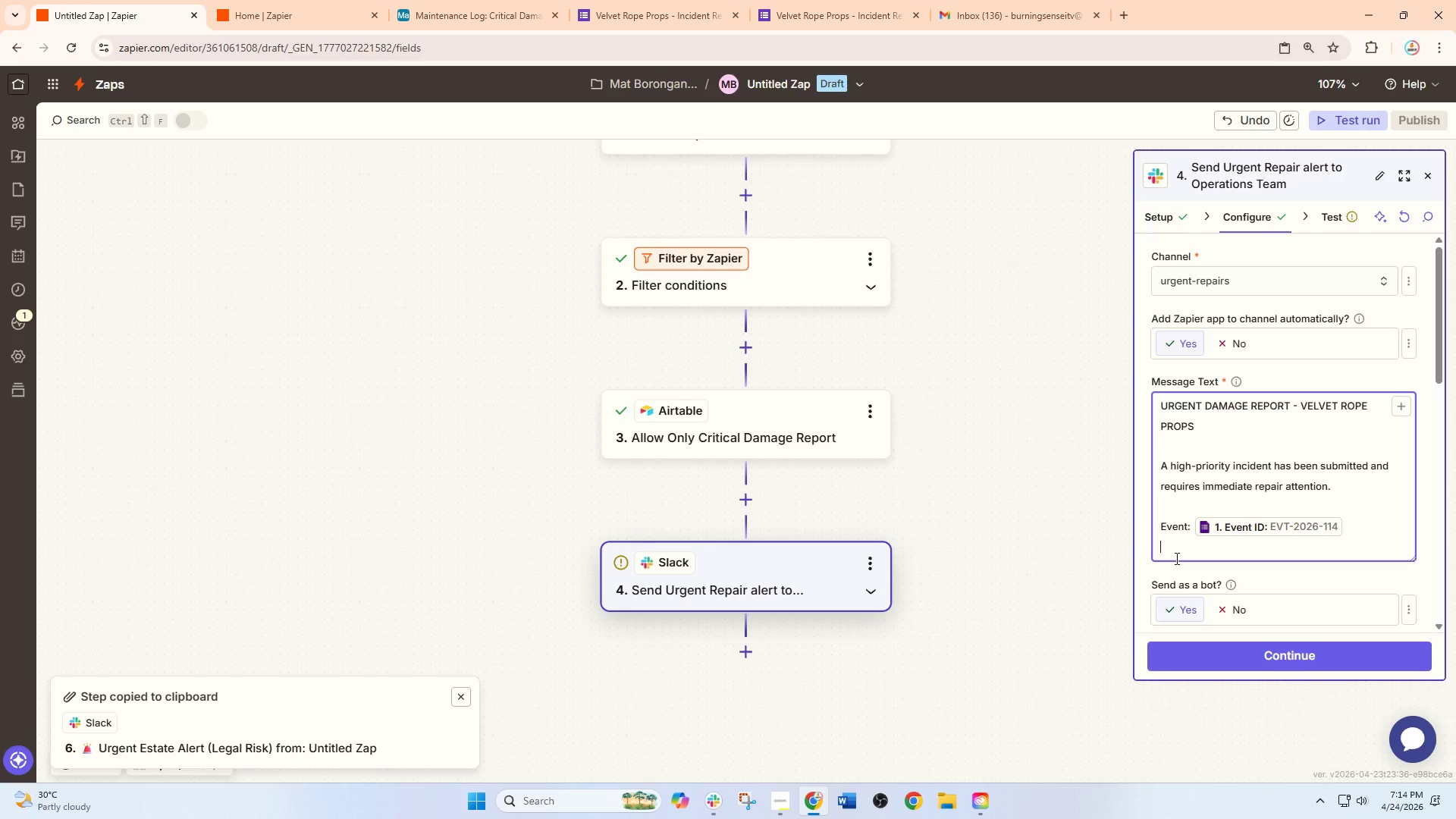 
type(Damaged Item)
 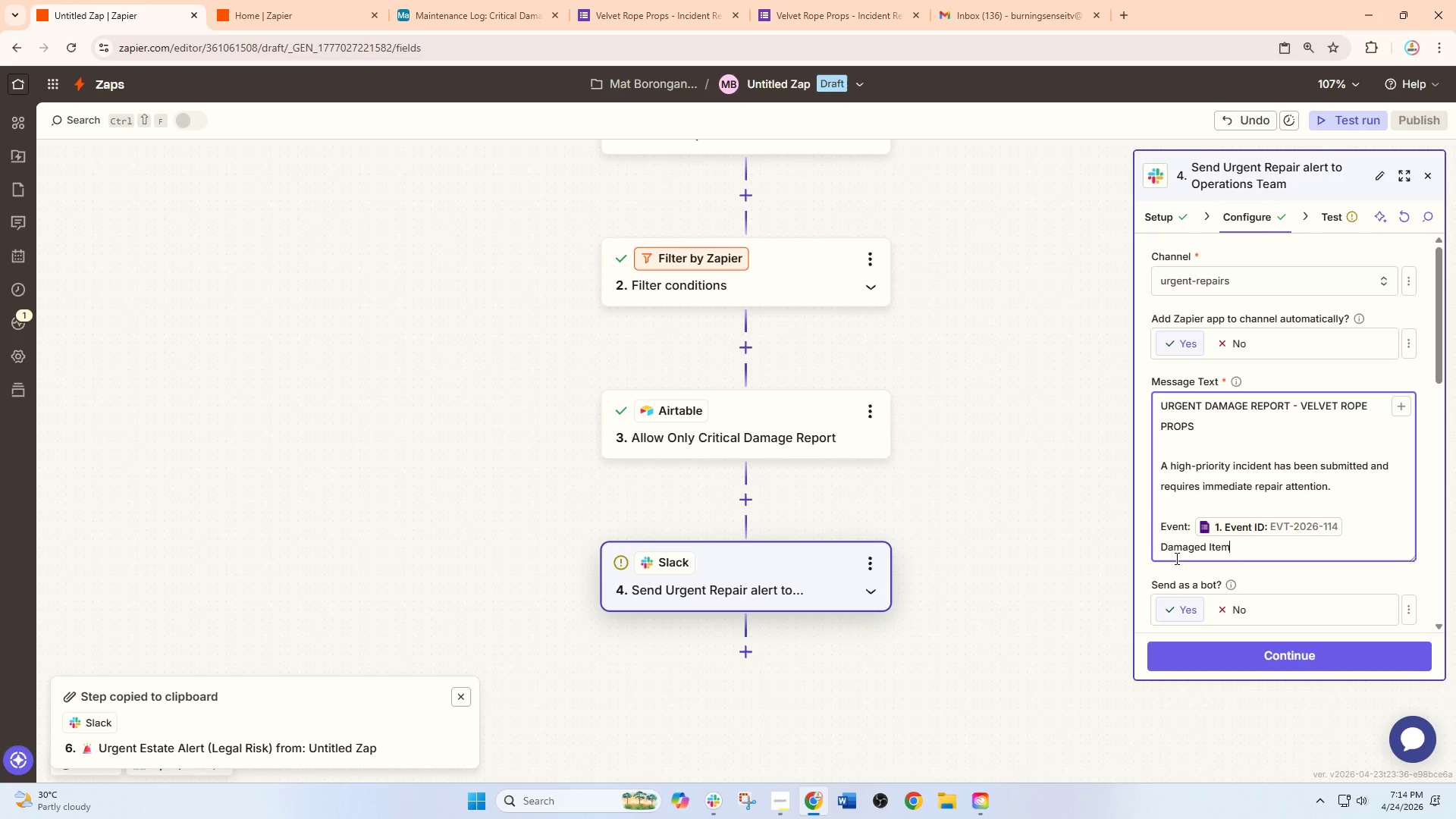 
hold_key(key=Enter, duration=0.39)
 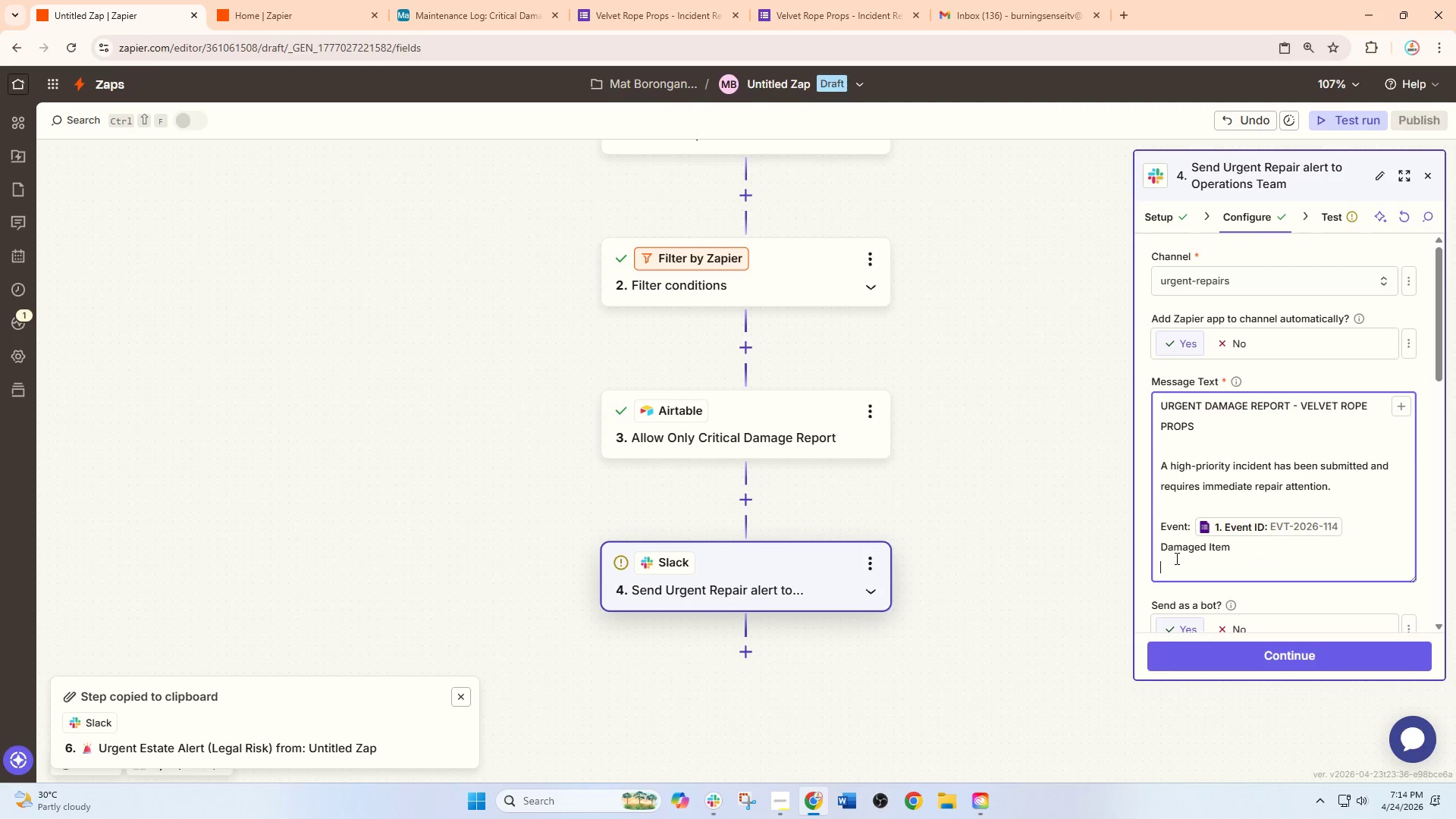 
key(Backspace)
 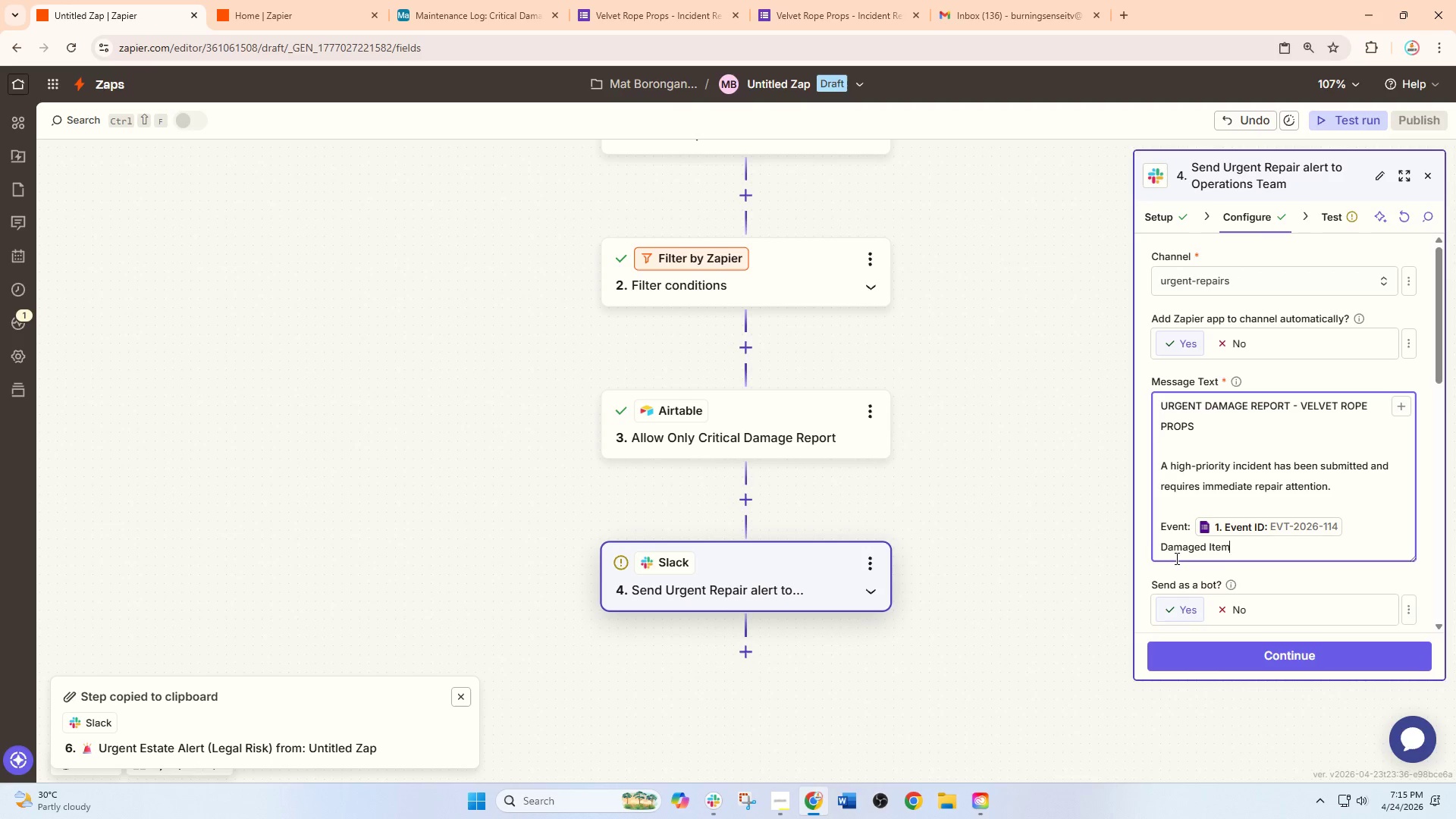 
key(Shift+Semicolon)
 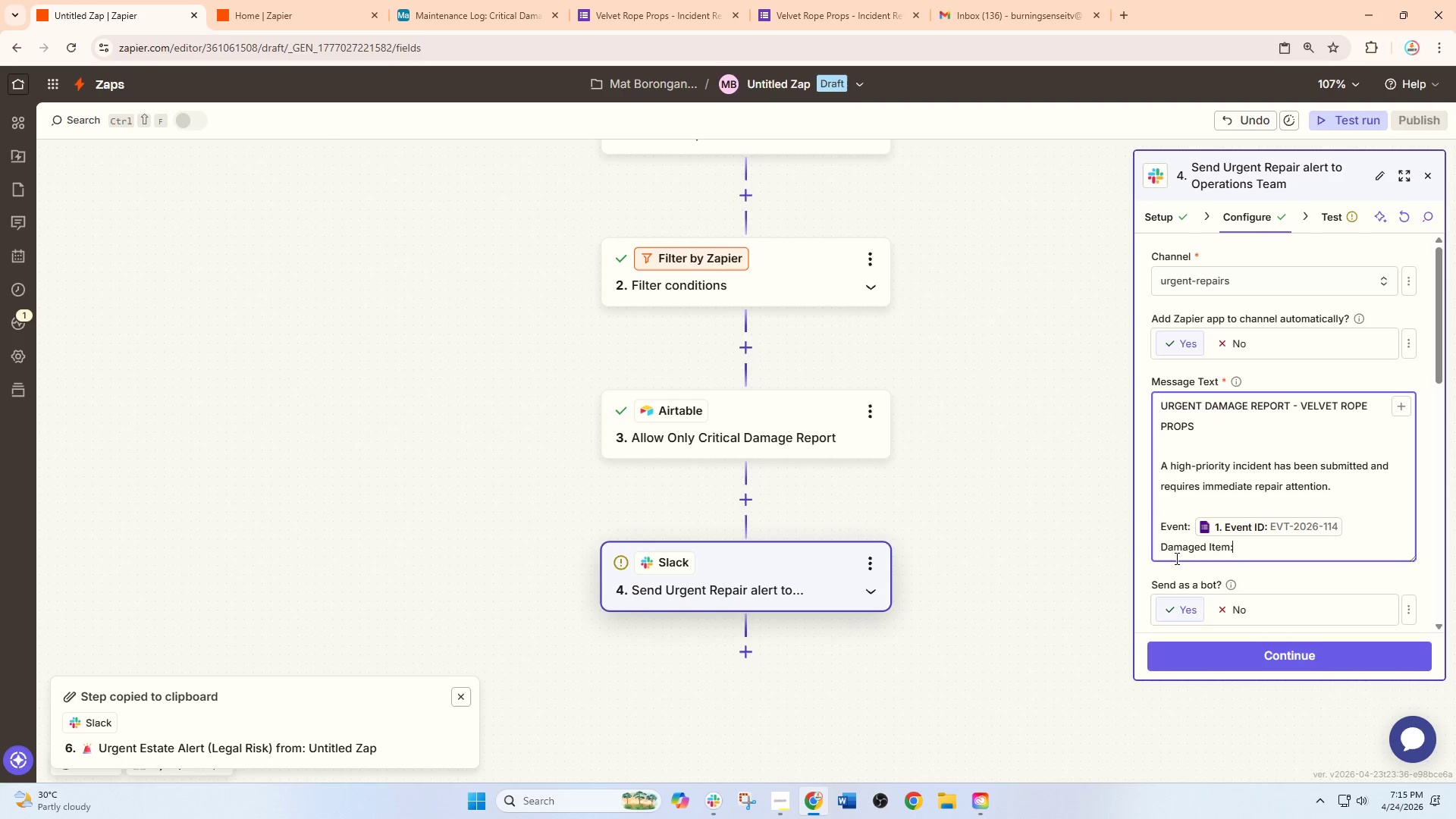 
key(Space)
 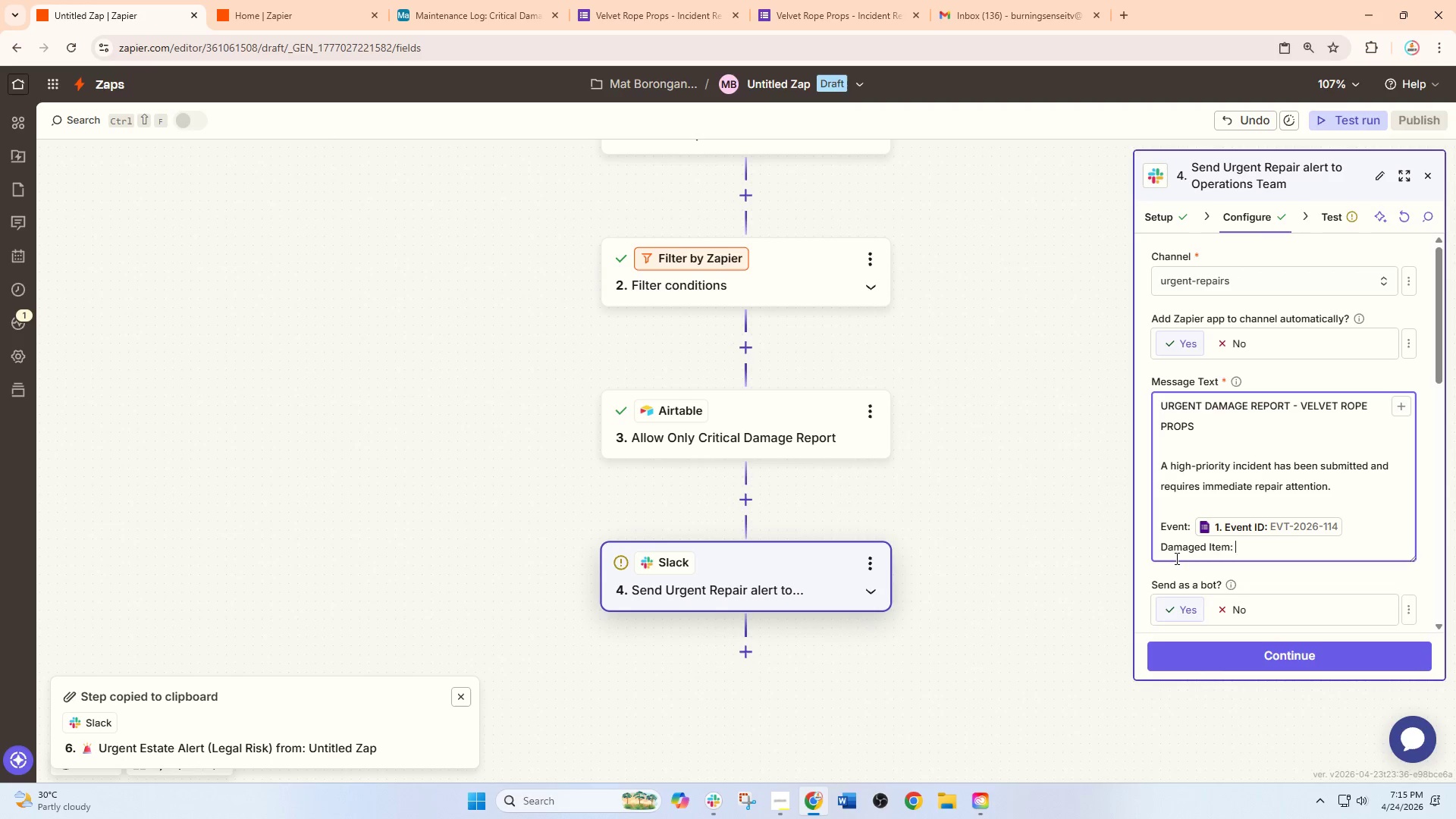 
key(Slash)
 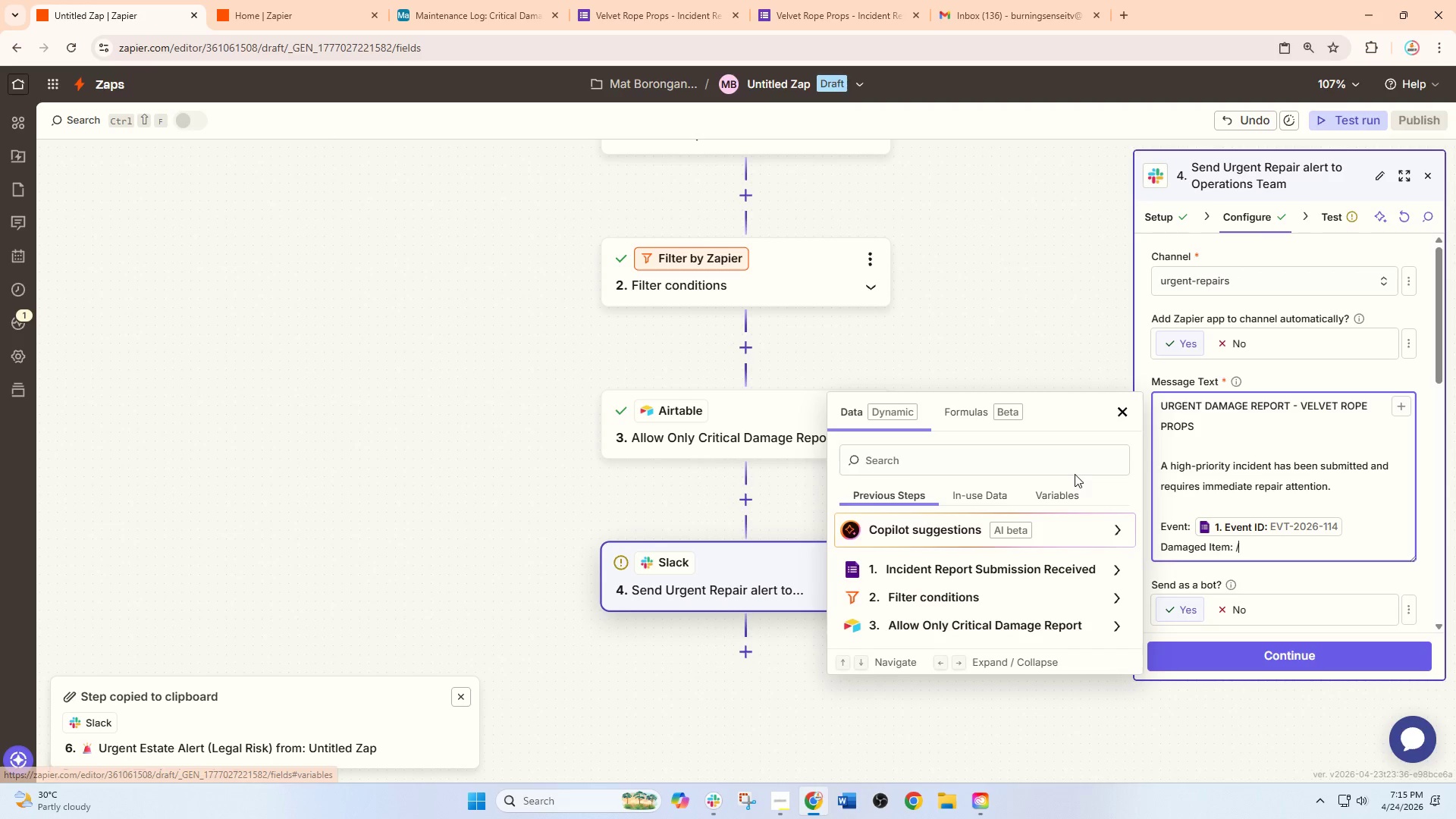 
left_click([1064, 463])
 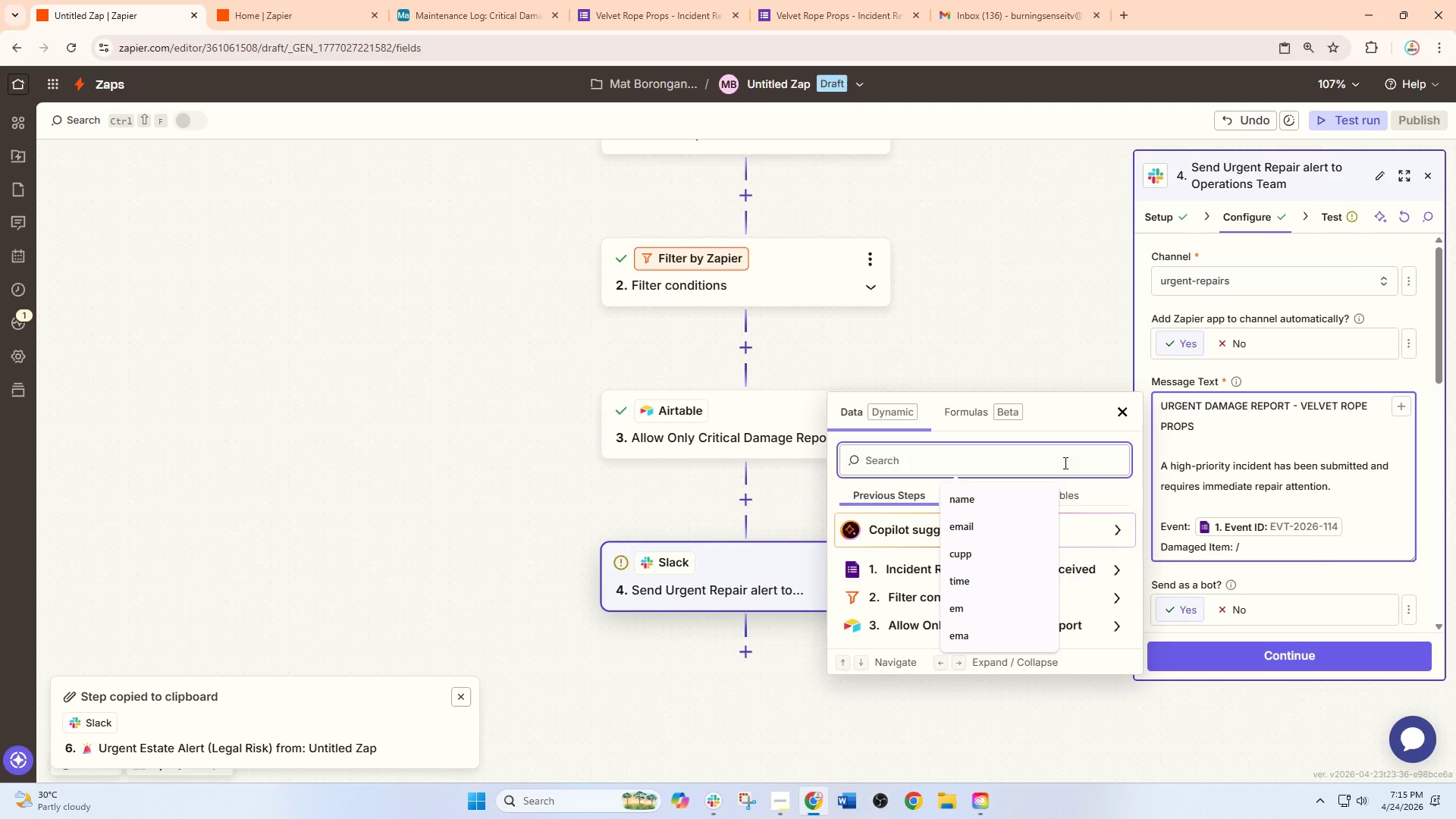 
type(item )
 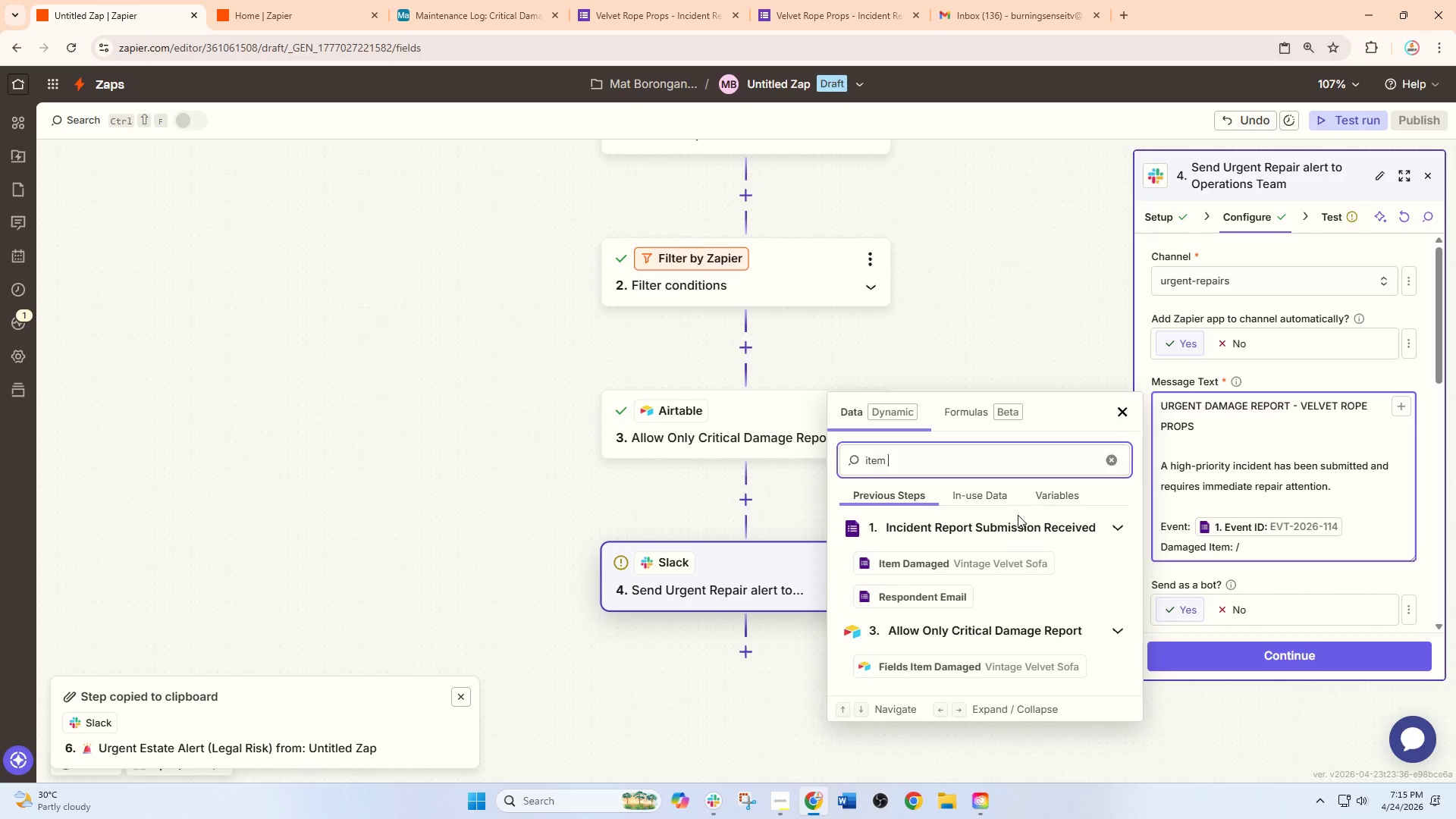 
left_click([977, 565])
 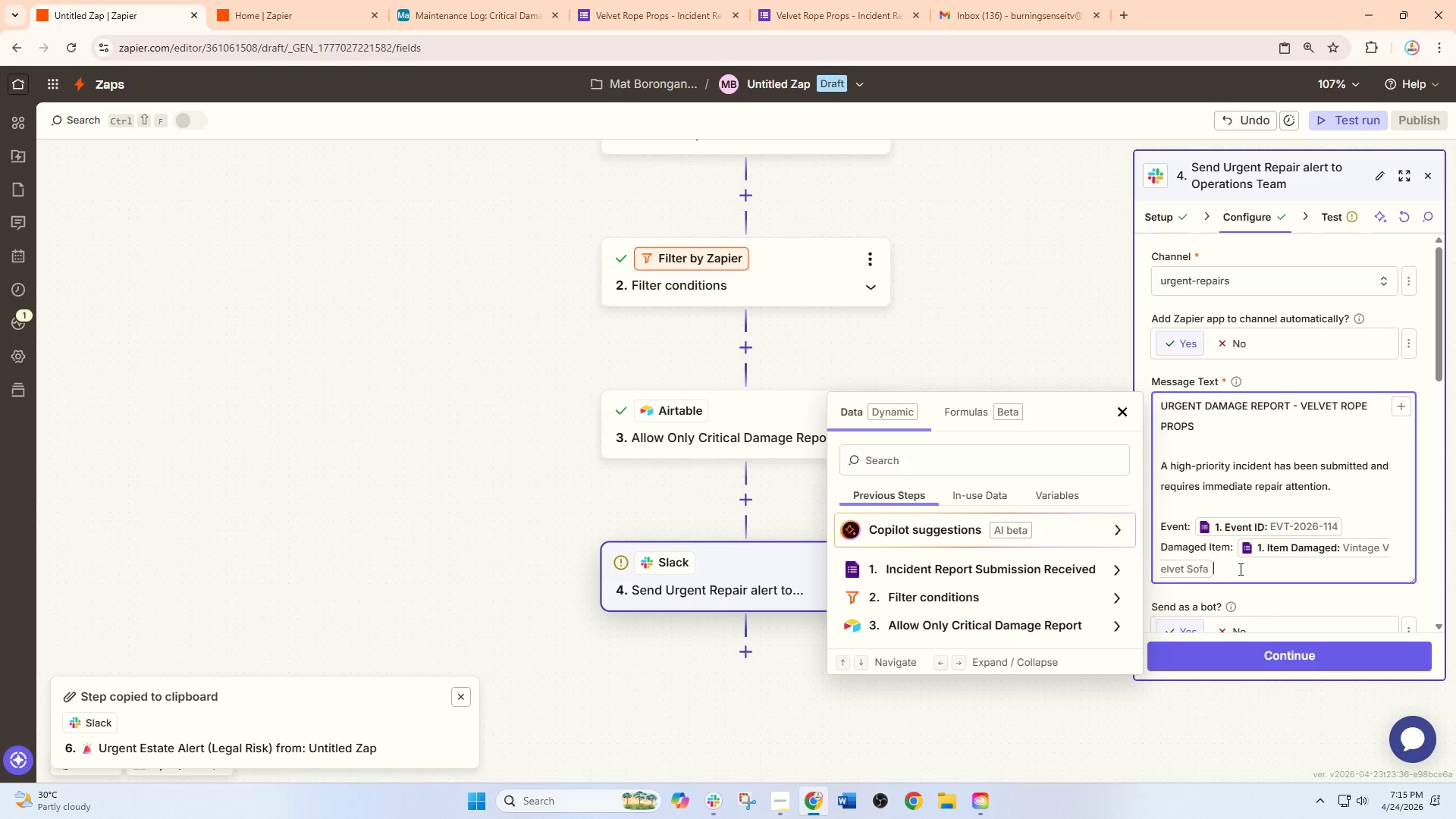 
wait(7.66)
 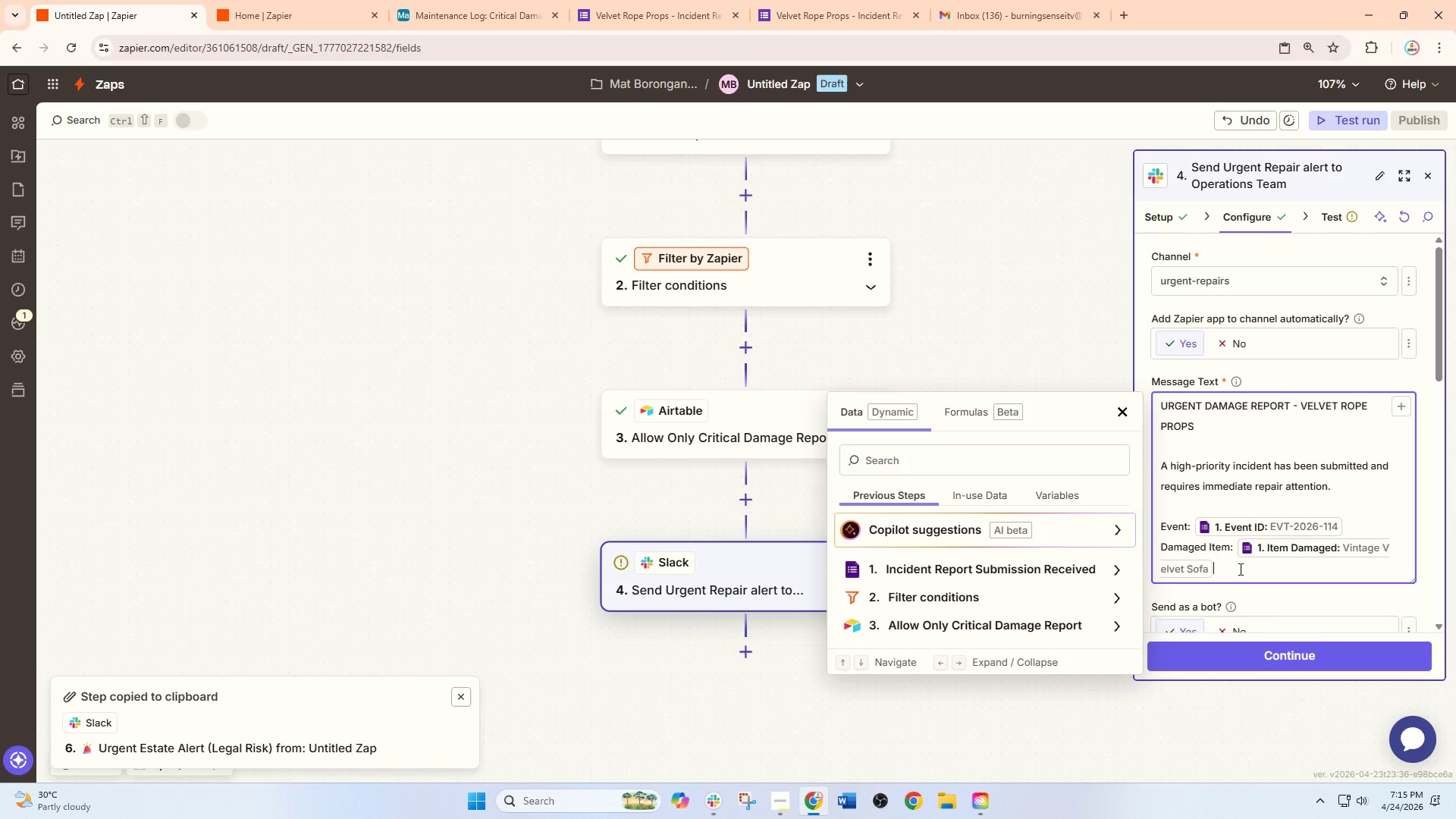 
key(Enter)
 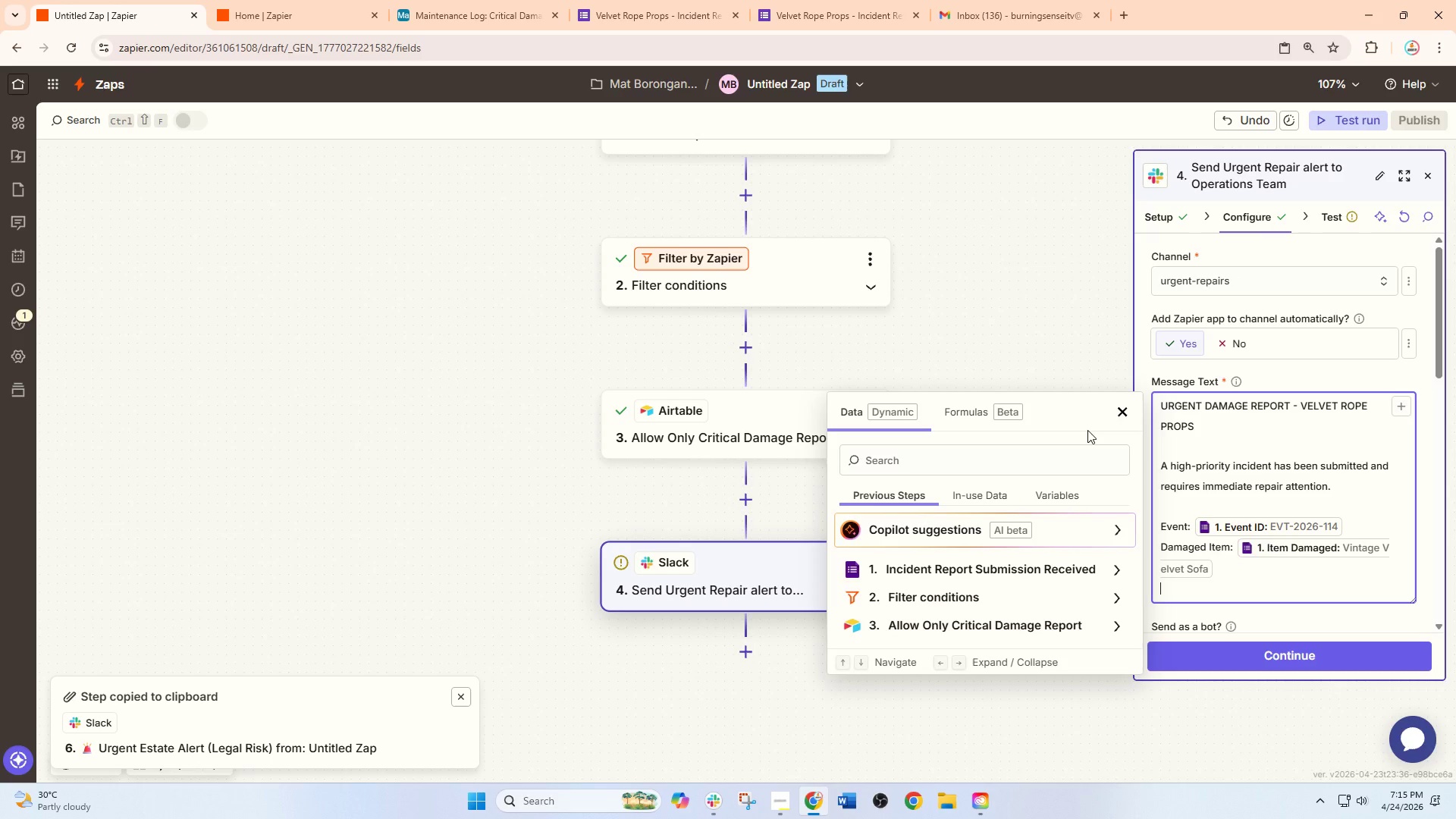 
wait(6.12)
 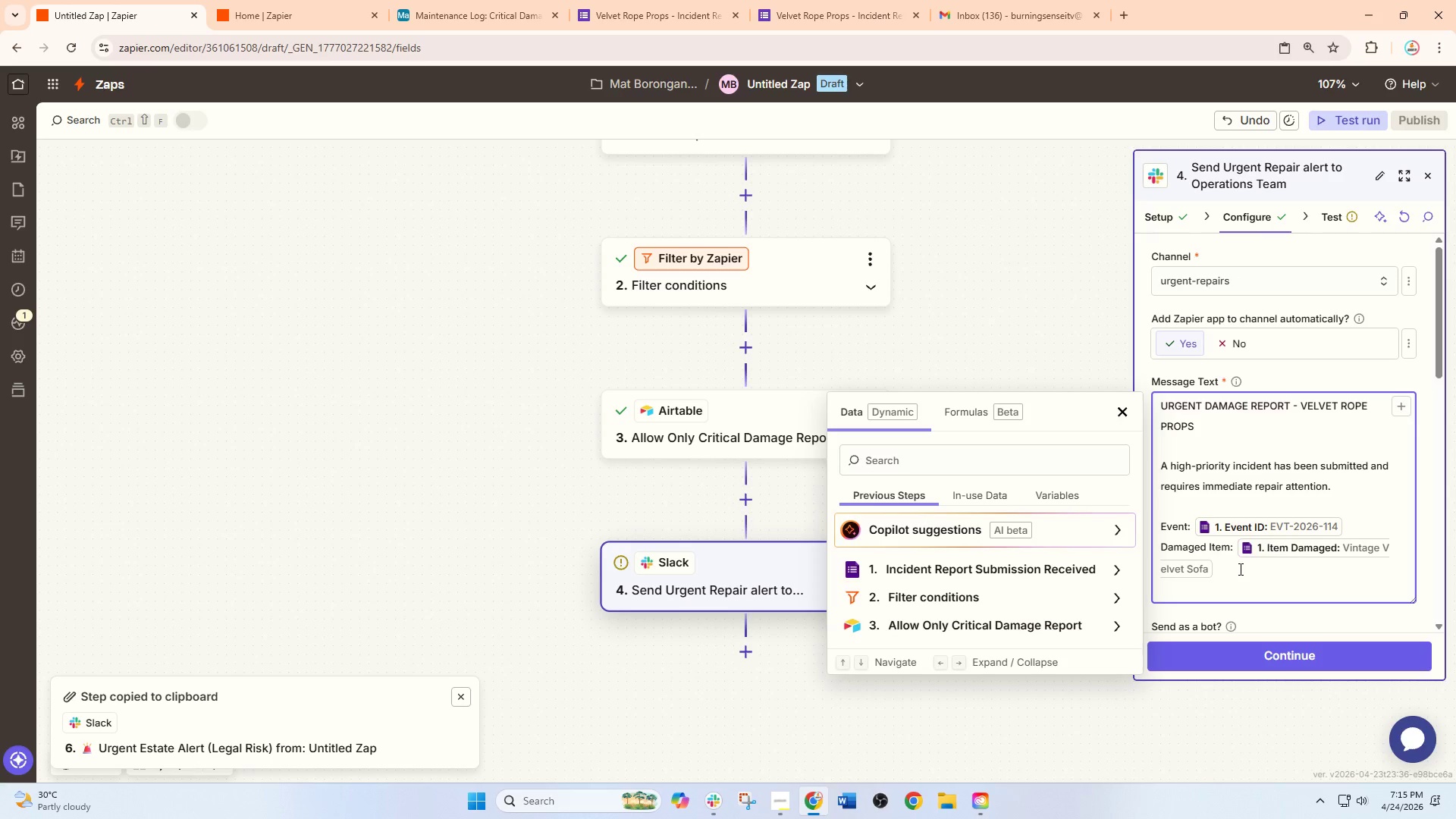 
left_click([1120, 400])
 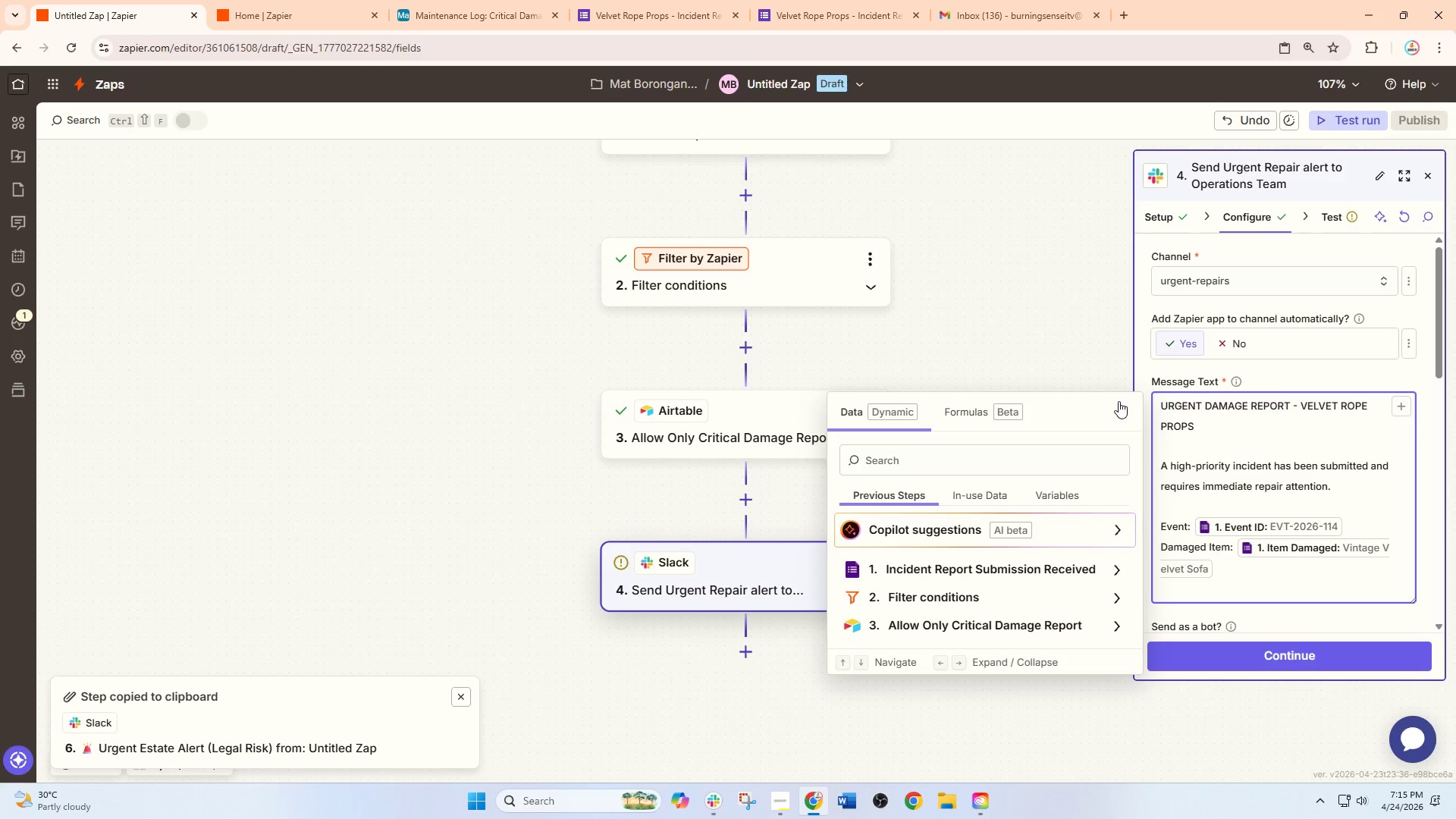 
left_click([1119, 401])
 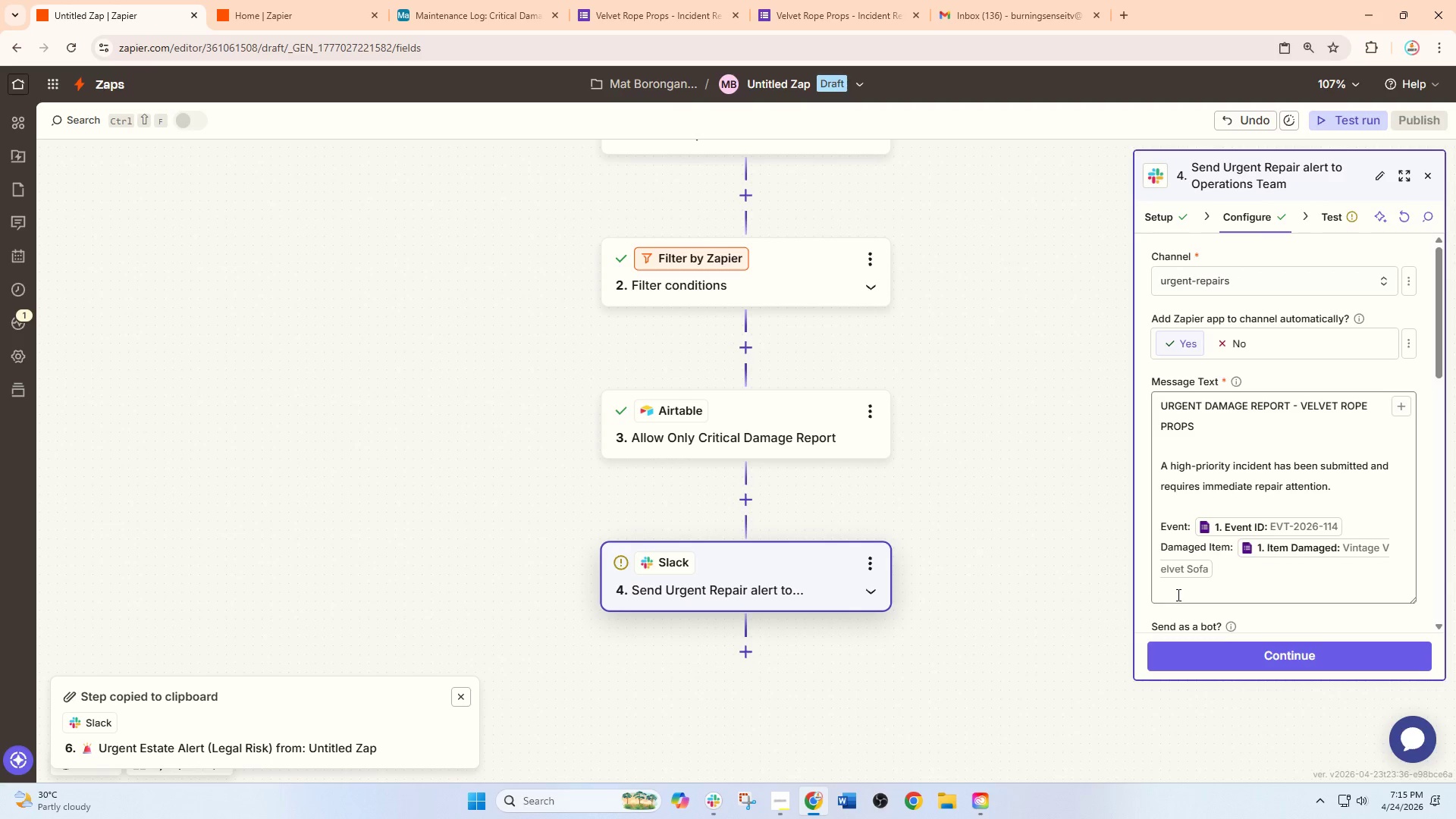 
left_click([1177, 595])
 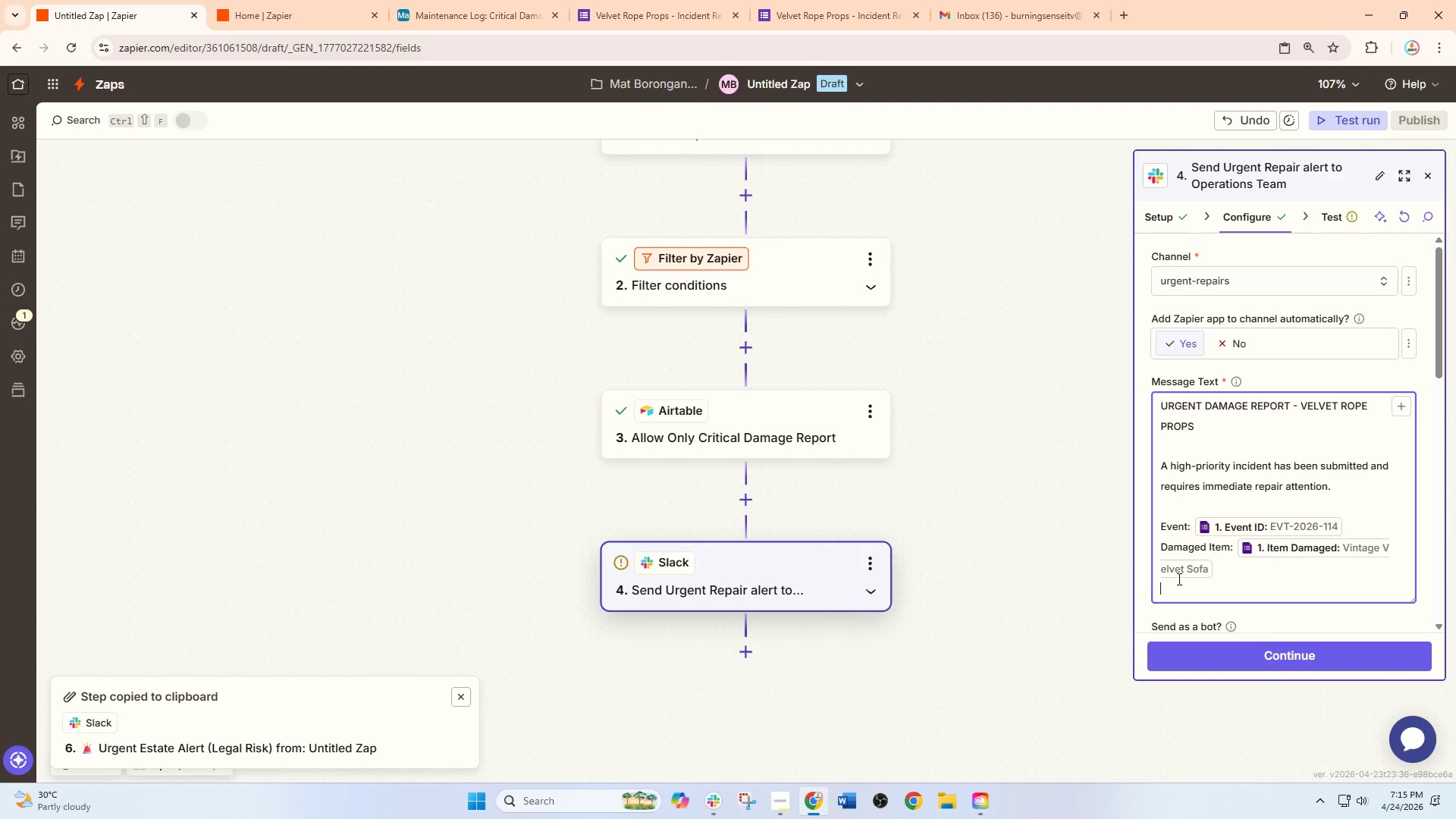 
type(Reo)
key(Backspace)
type(port b)
key(Backspace)
type(By: /)
 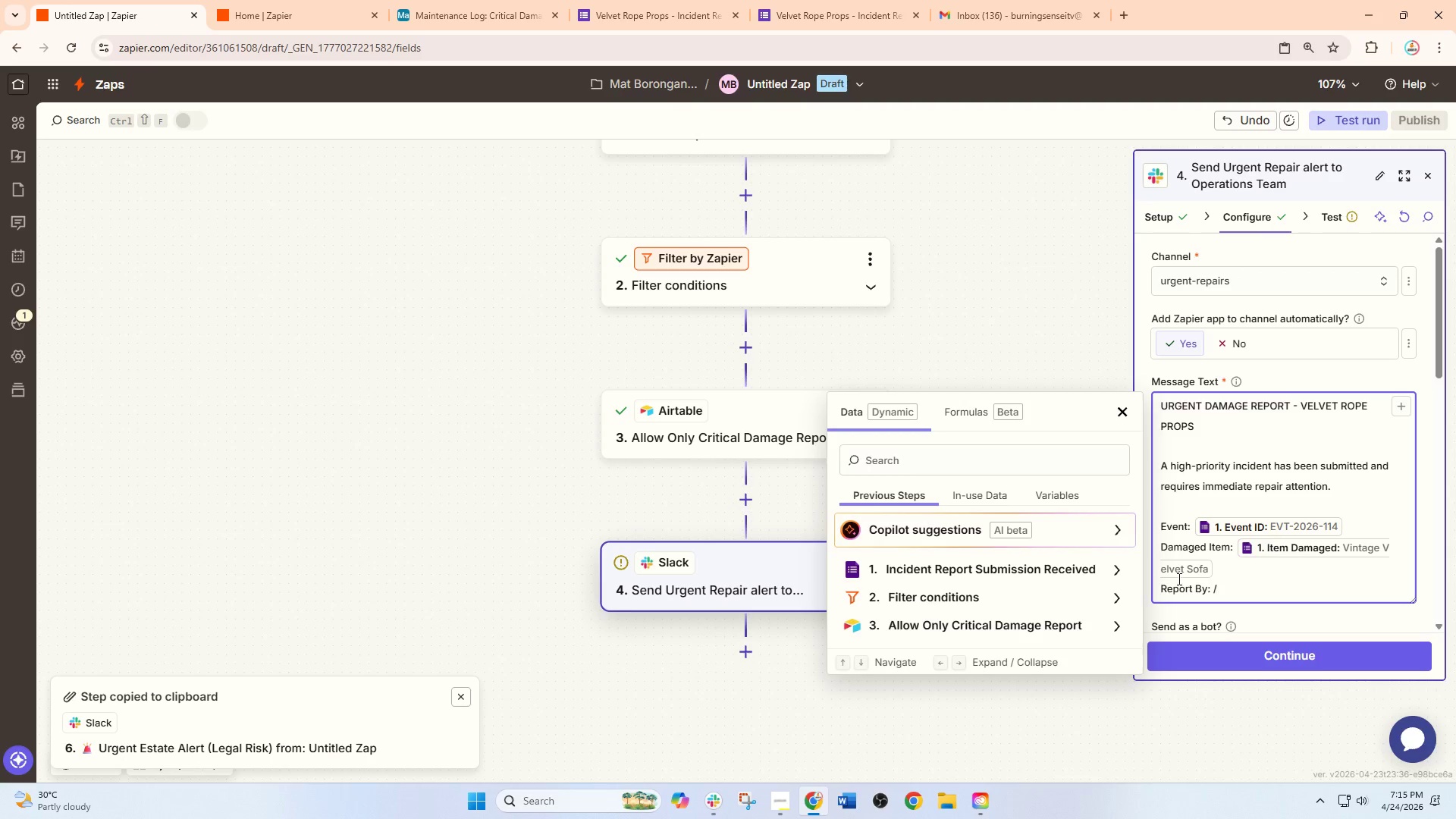 
left_click([1067, 452])
 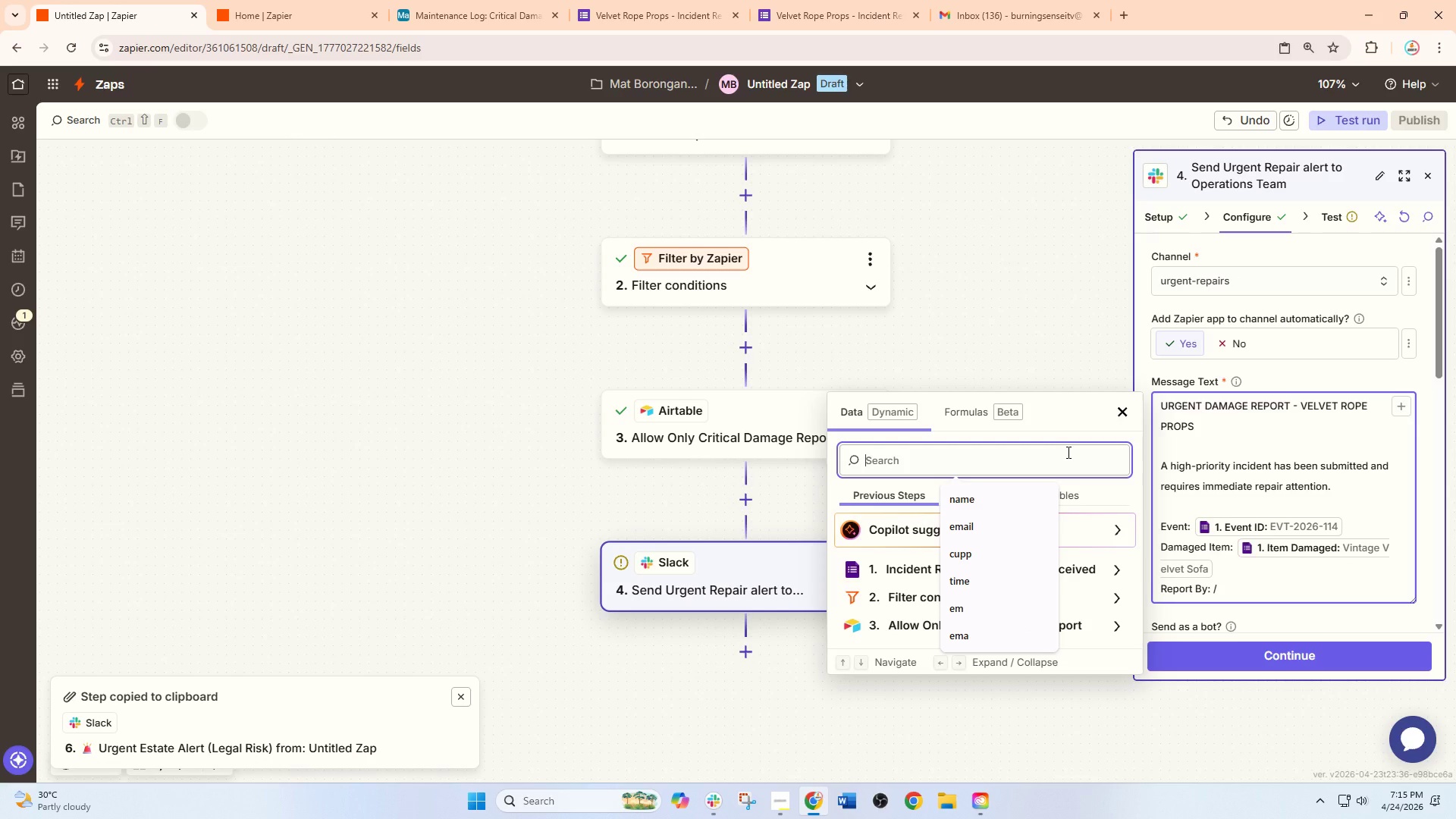 
type(per)
 